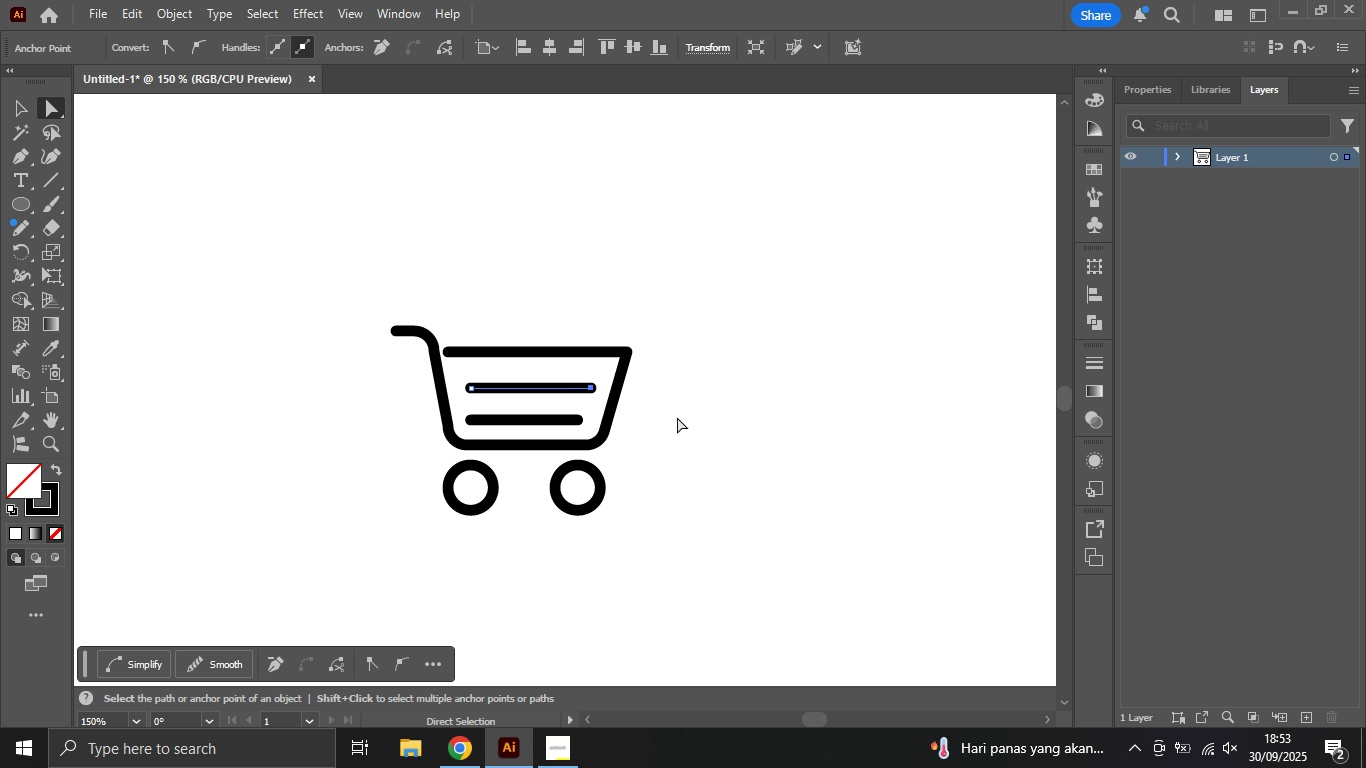 
hold_key(key=ShiftLeft, duration=1.44)
 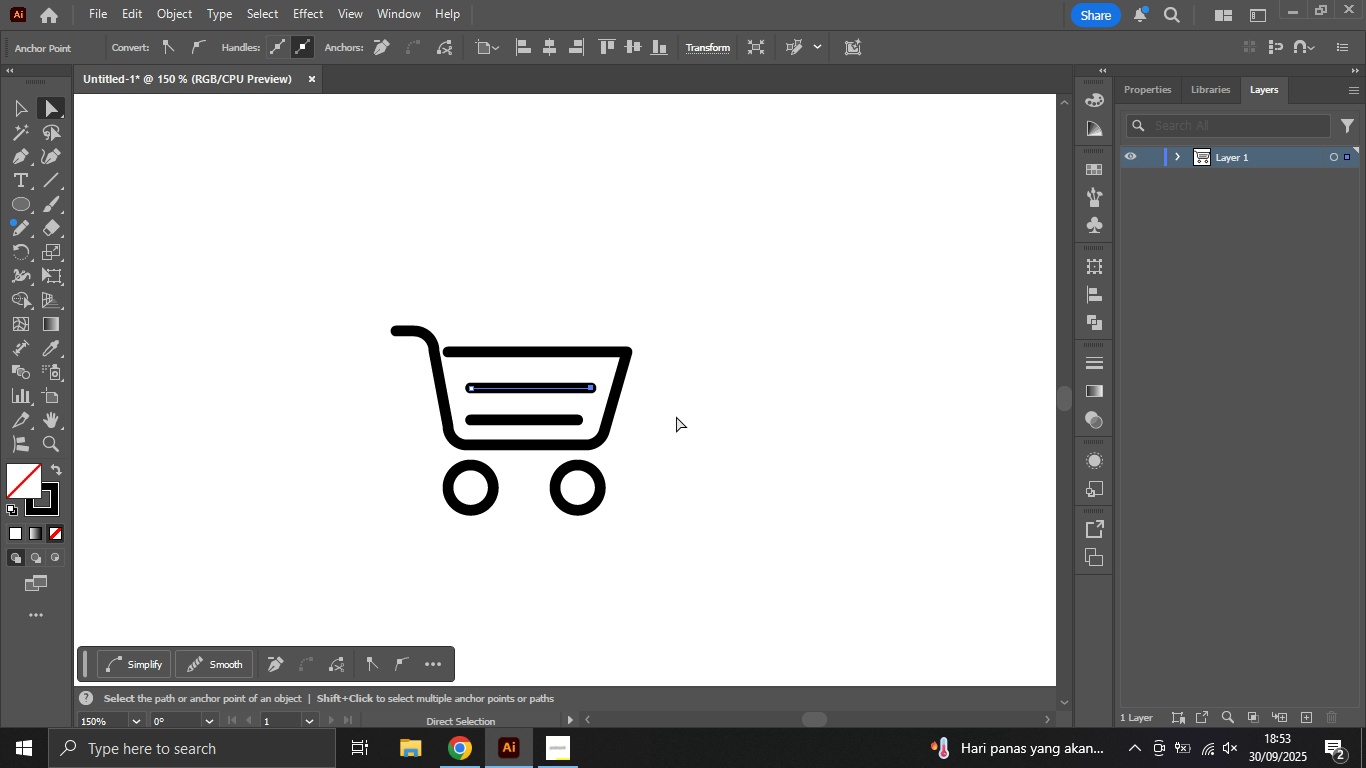 
key(V)
 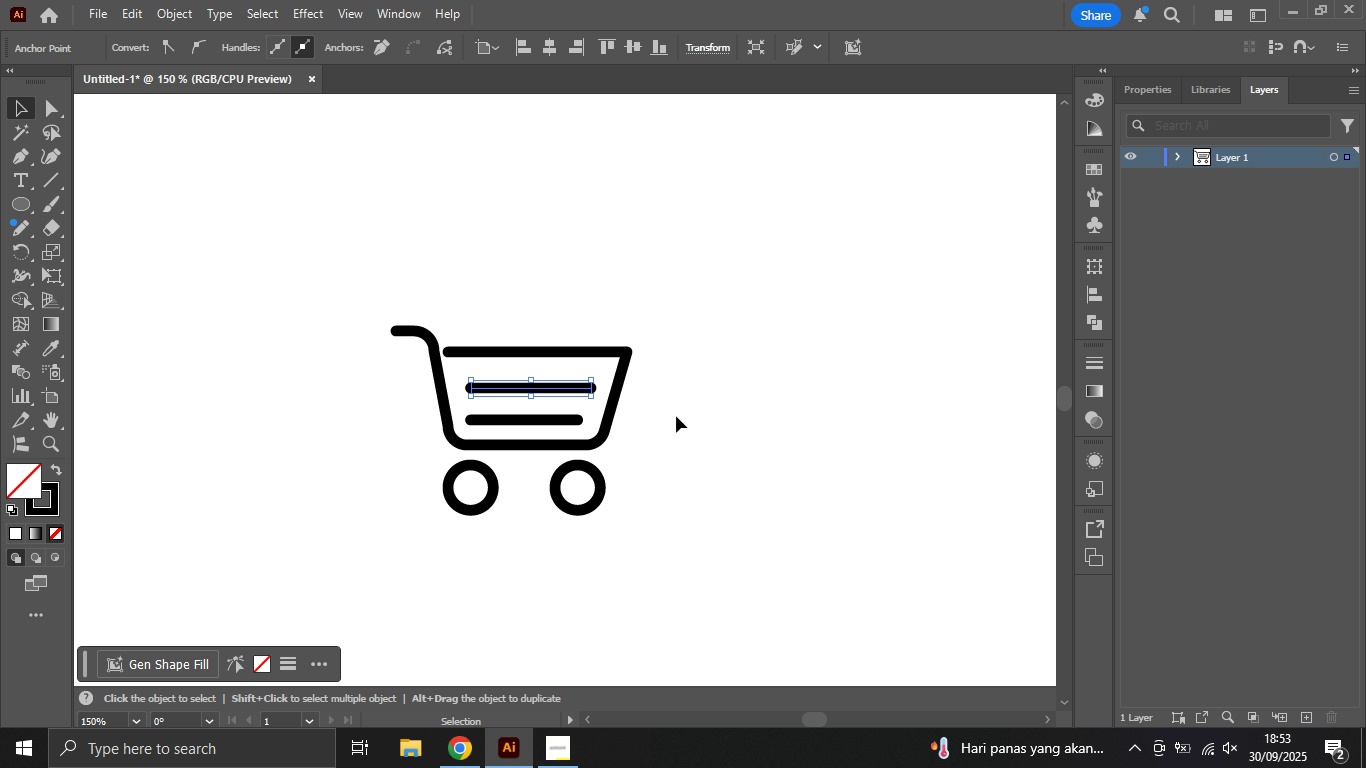 
left_click([676, 416])
 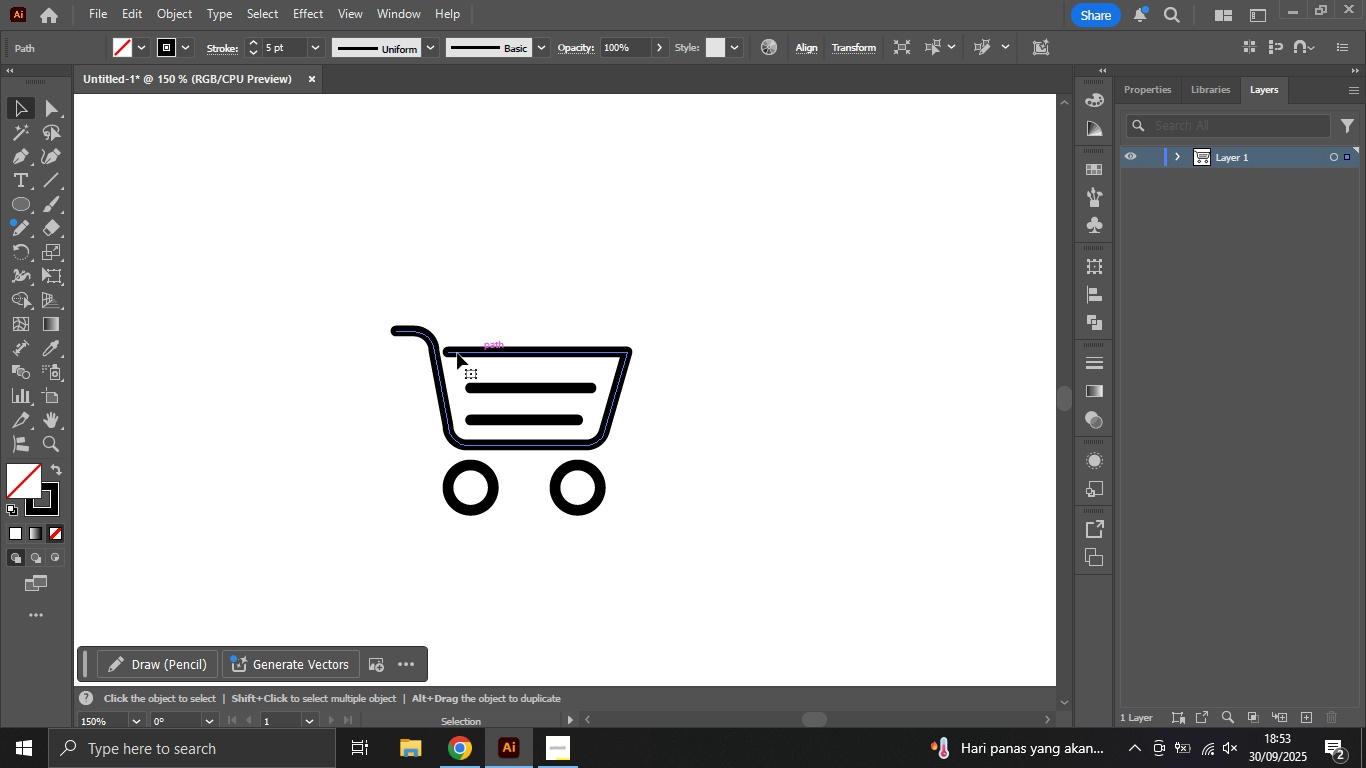 
key(A)
 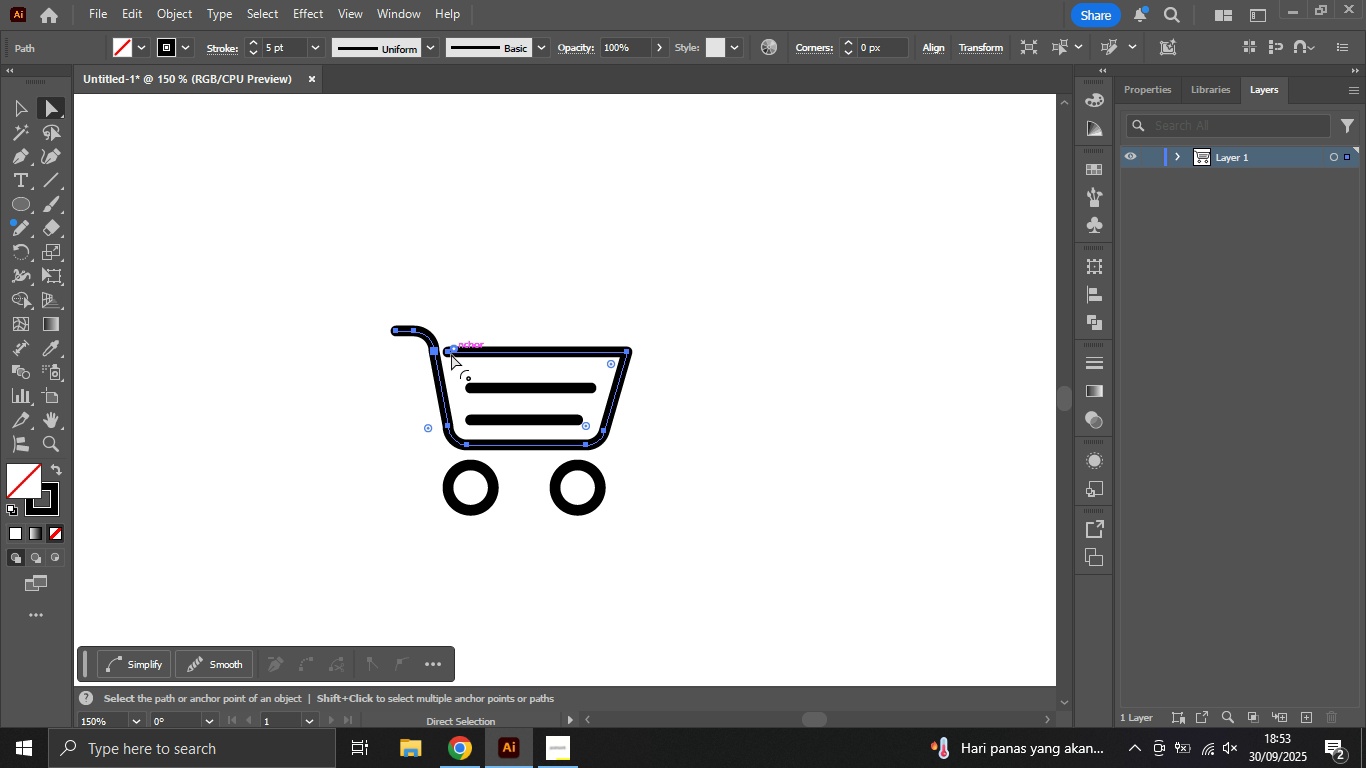 
left_click([450, 354])
 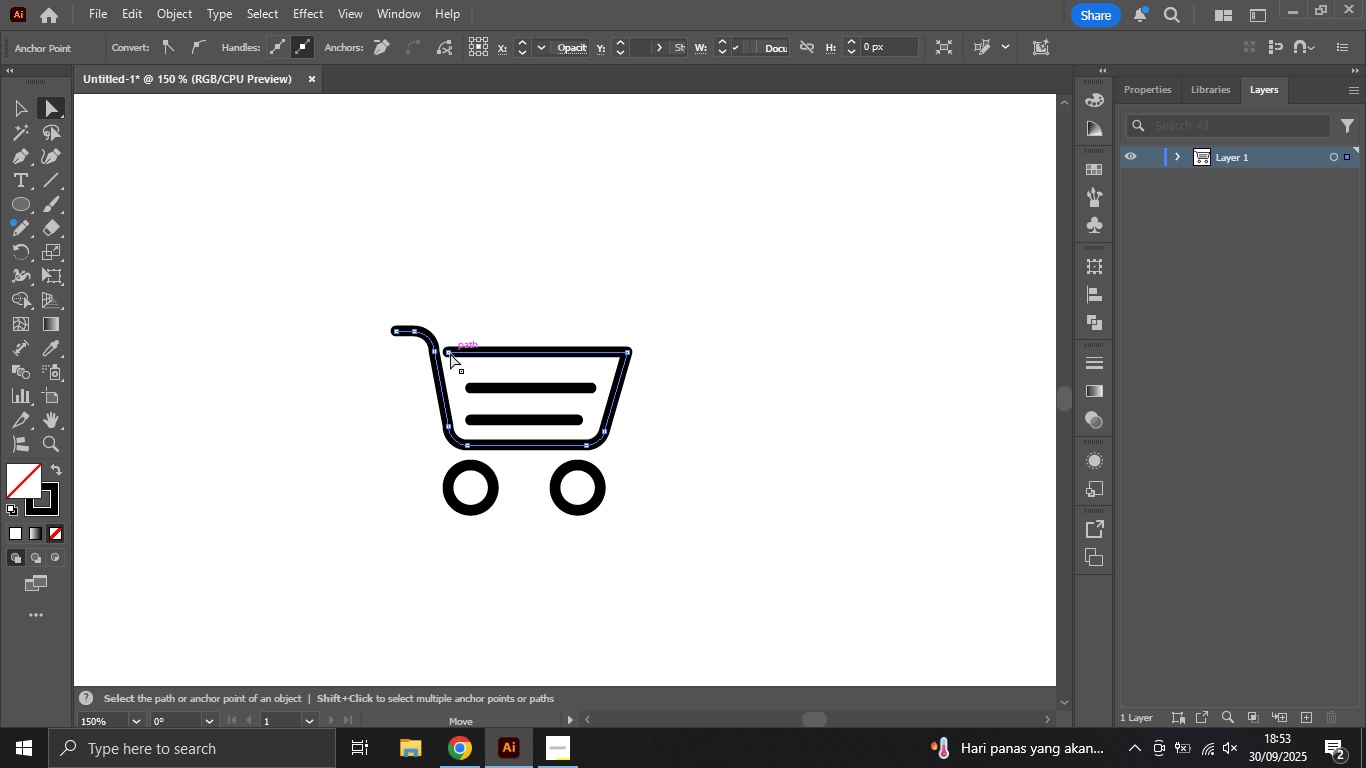 
left_click([449, 353])
 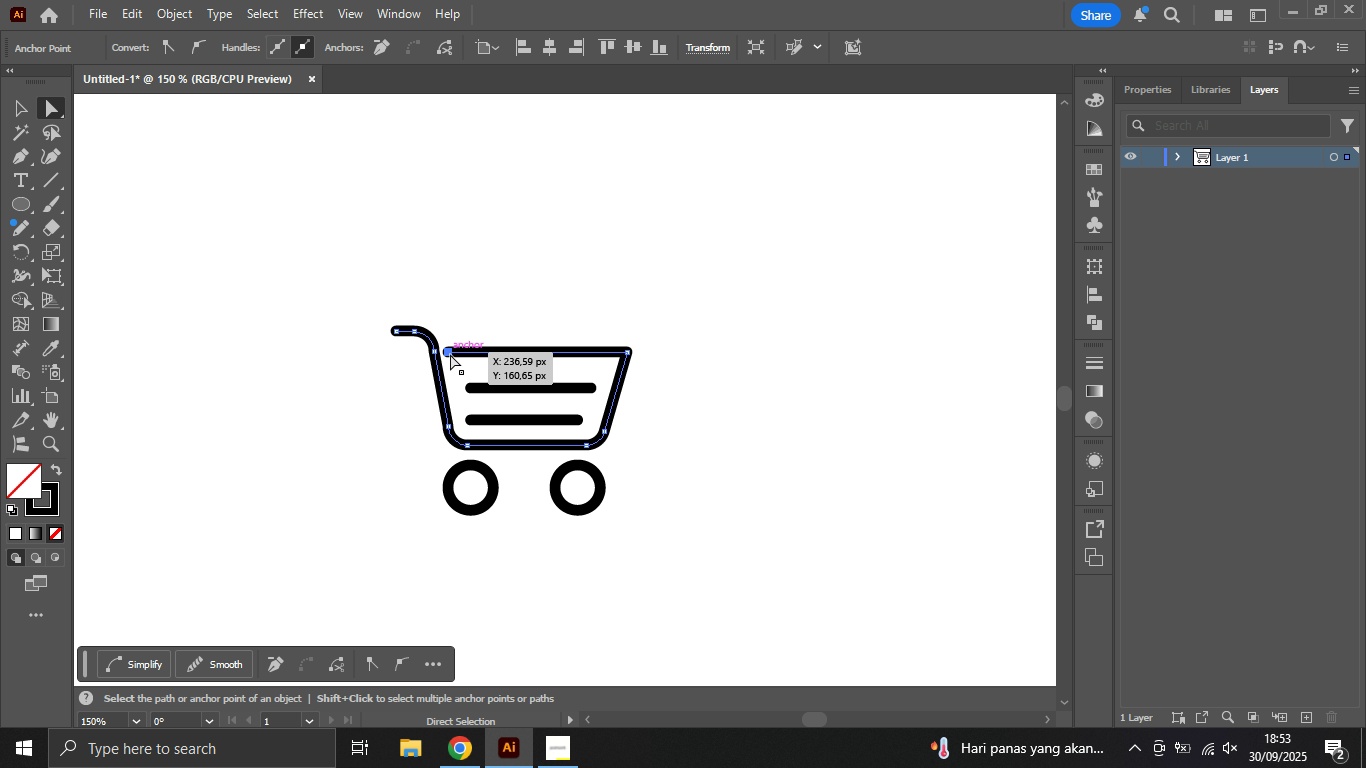 
left_click_drag(start_coordinate=[450, 354], to_coordinate=[470, 354])
 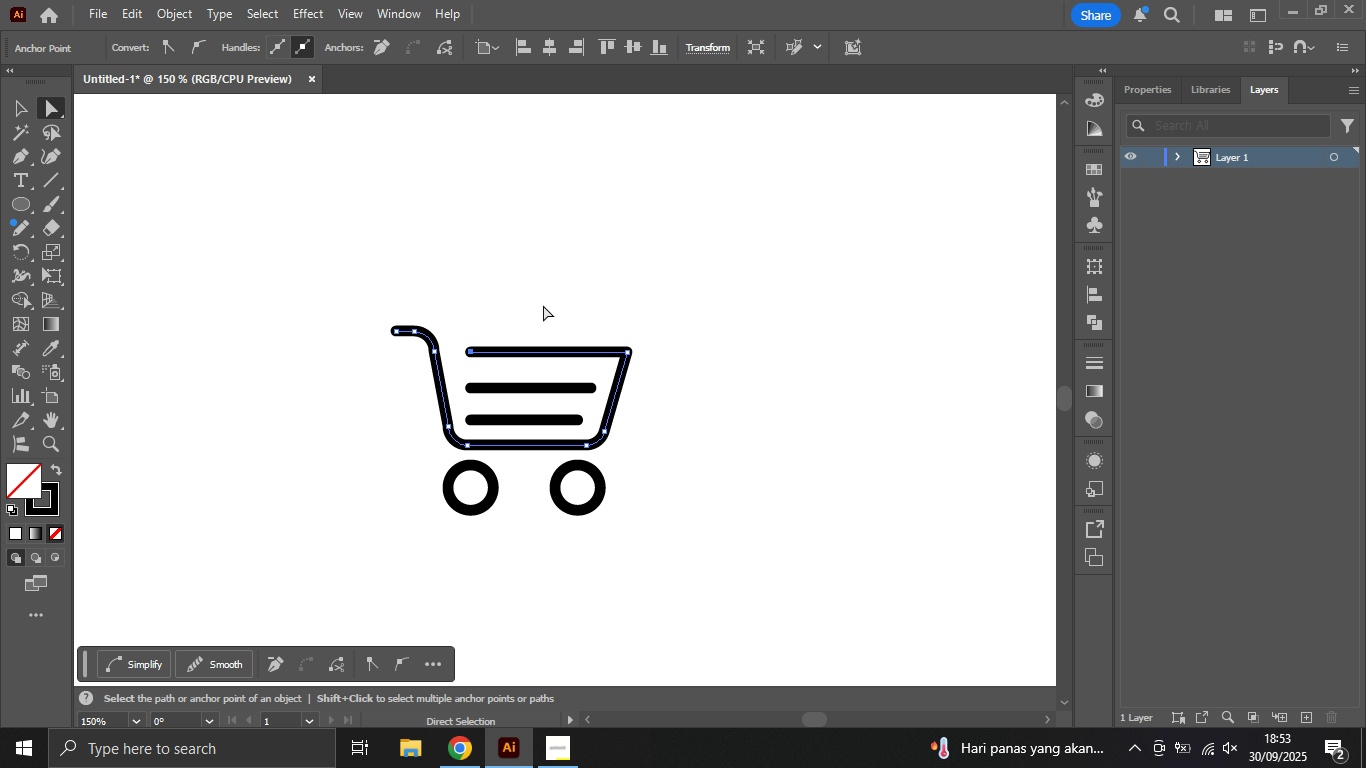 
hold_key(key=ShiftLeft, duration=1.7)
 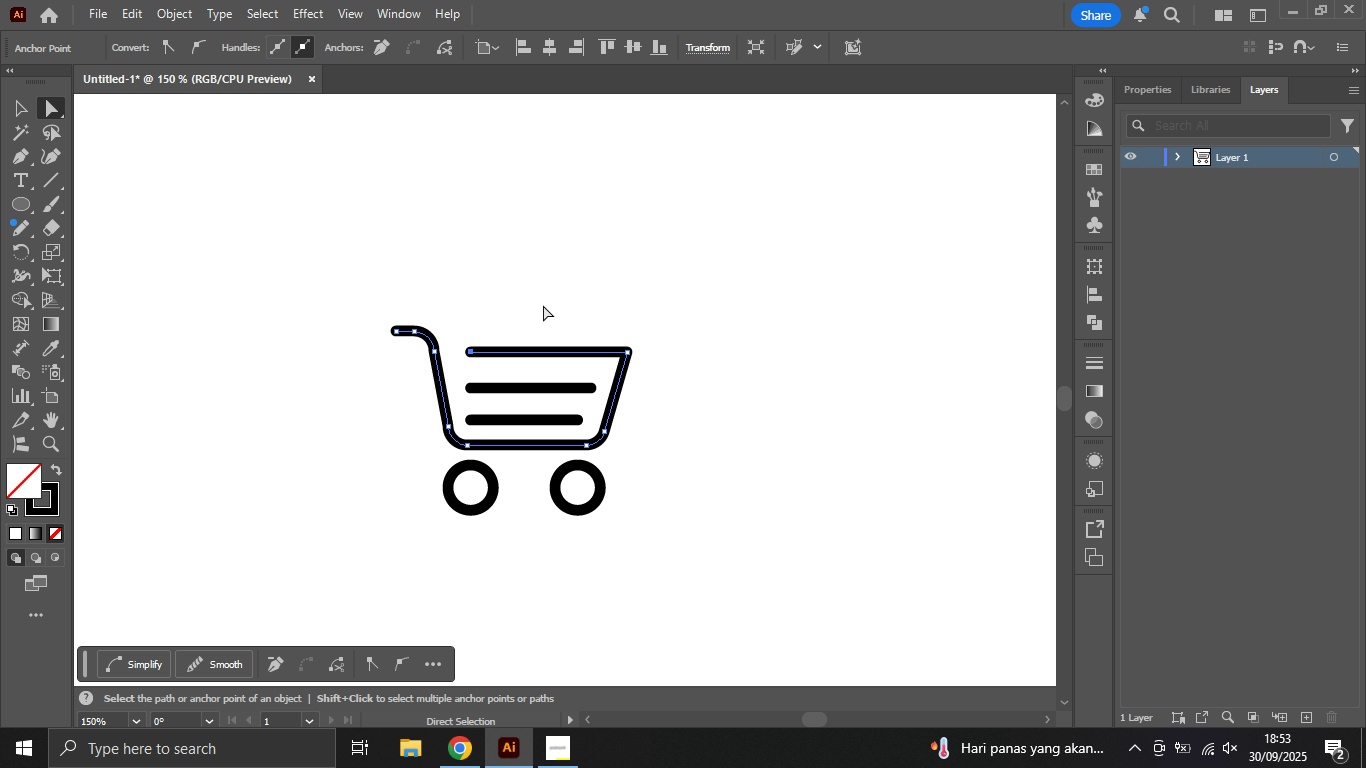 
left_click([543, 305])
 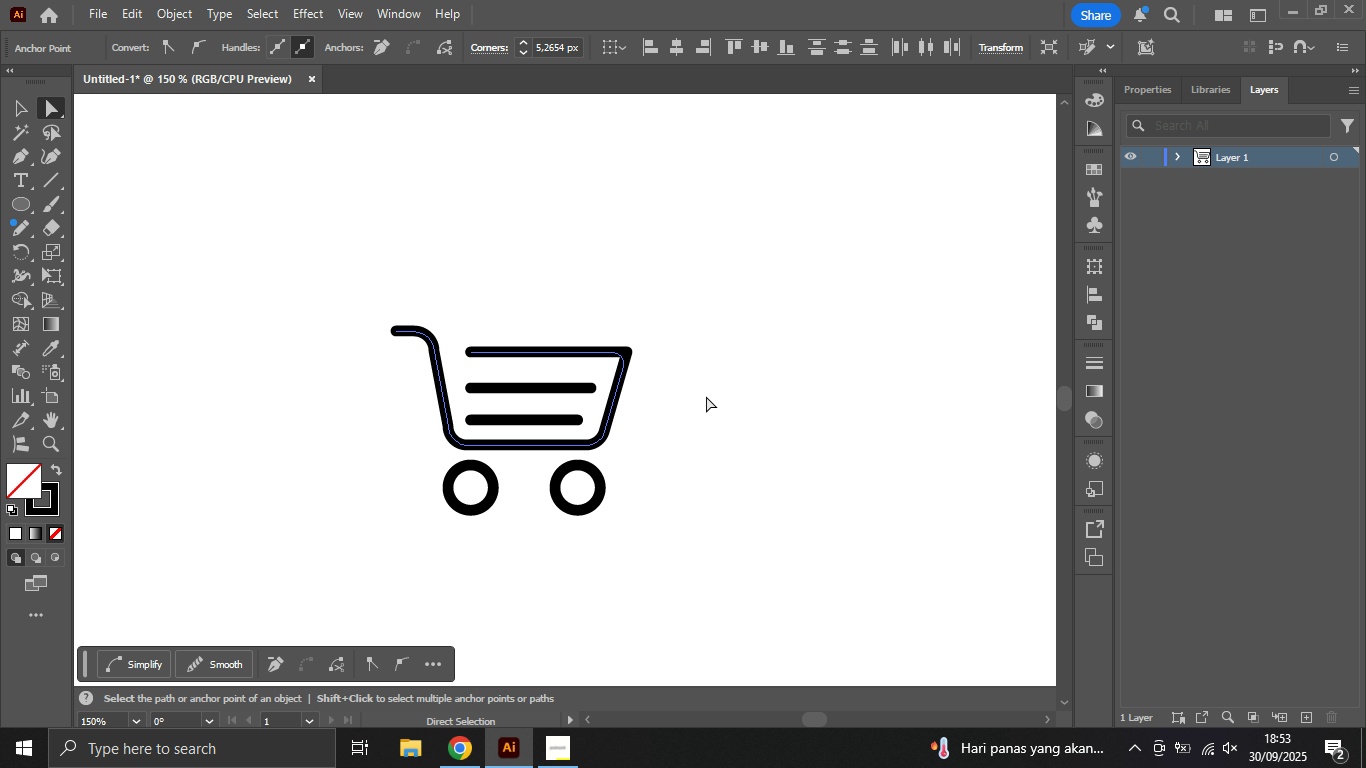 
wait(10.53)
 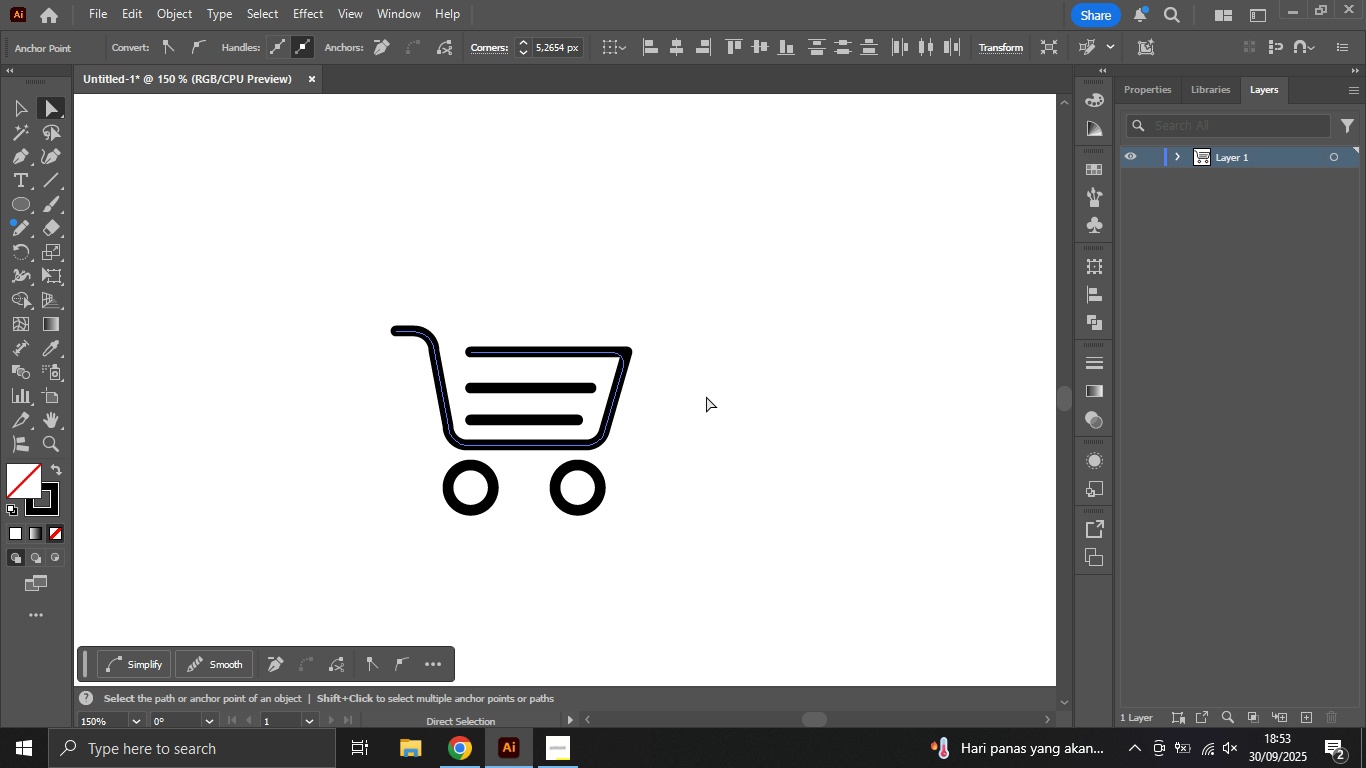 
hold_key(key=AltLeft, duration=1.1)
scroll: coordinate [483, 395], scroll_direction: up, amount: 3.0
 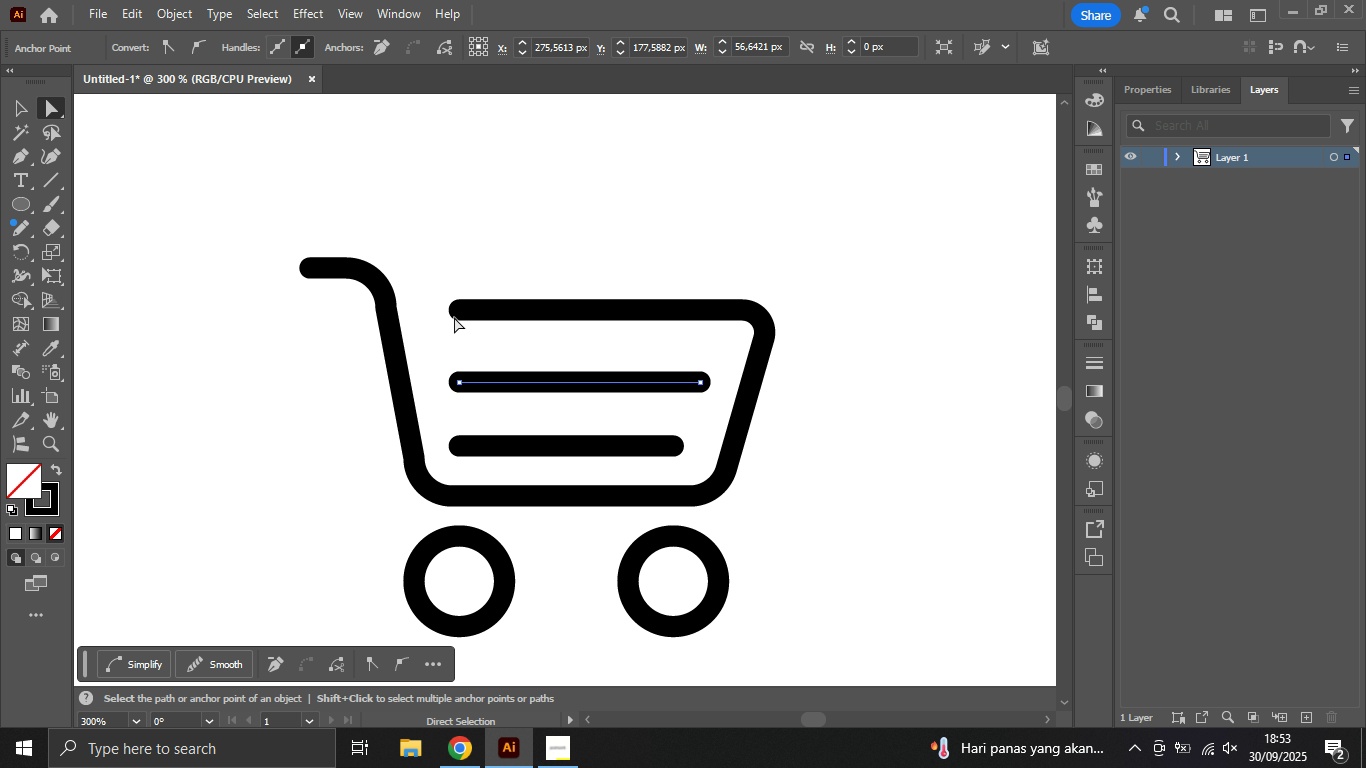 
left_click([481, 311])
 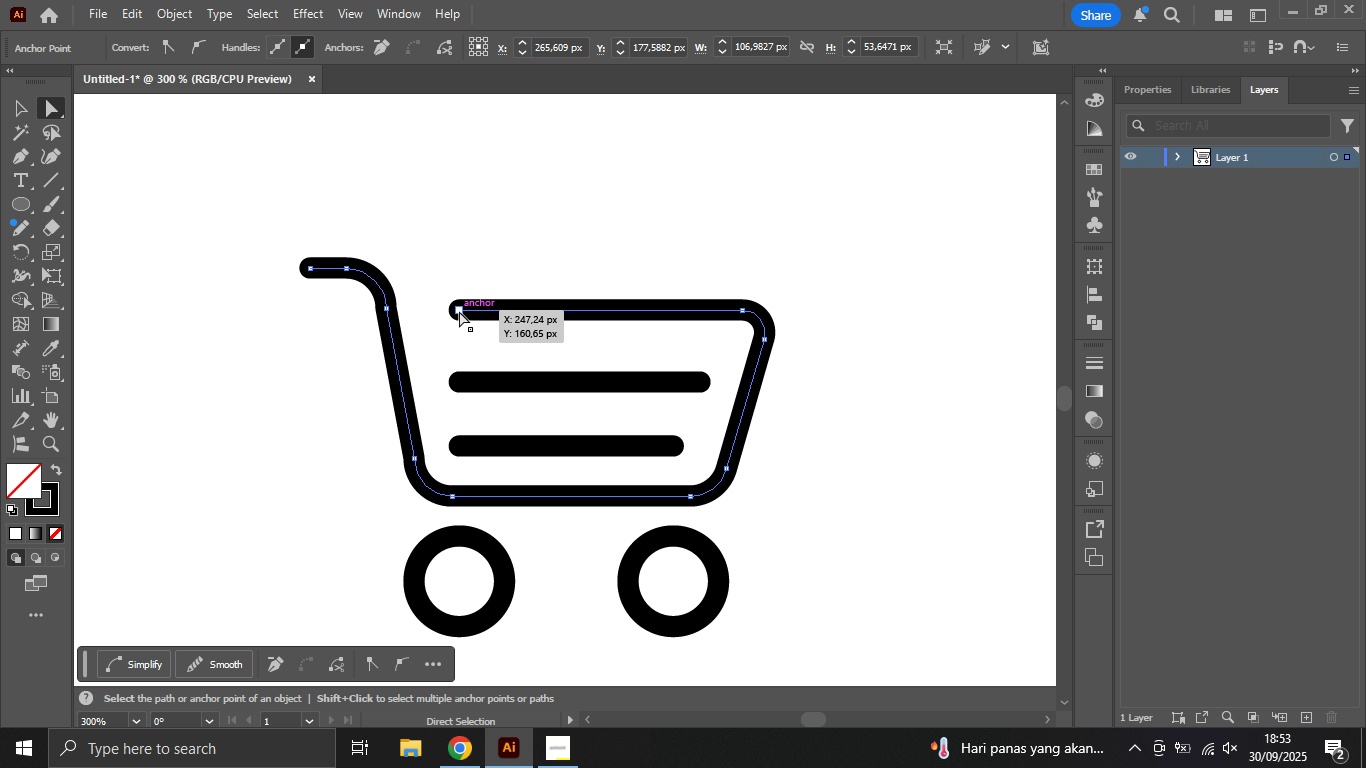 
left_click_drag(start_coordinate=[459, 311], to_coordinate=[445, 311])
 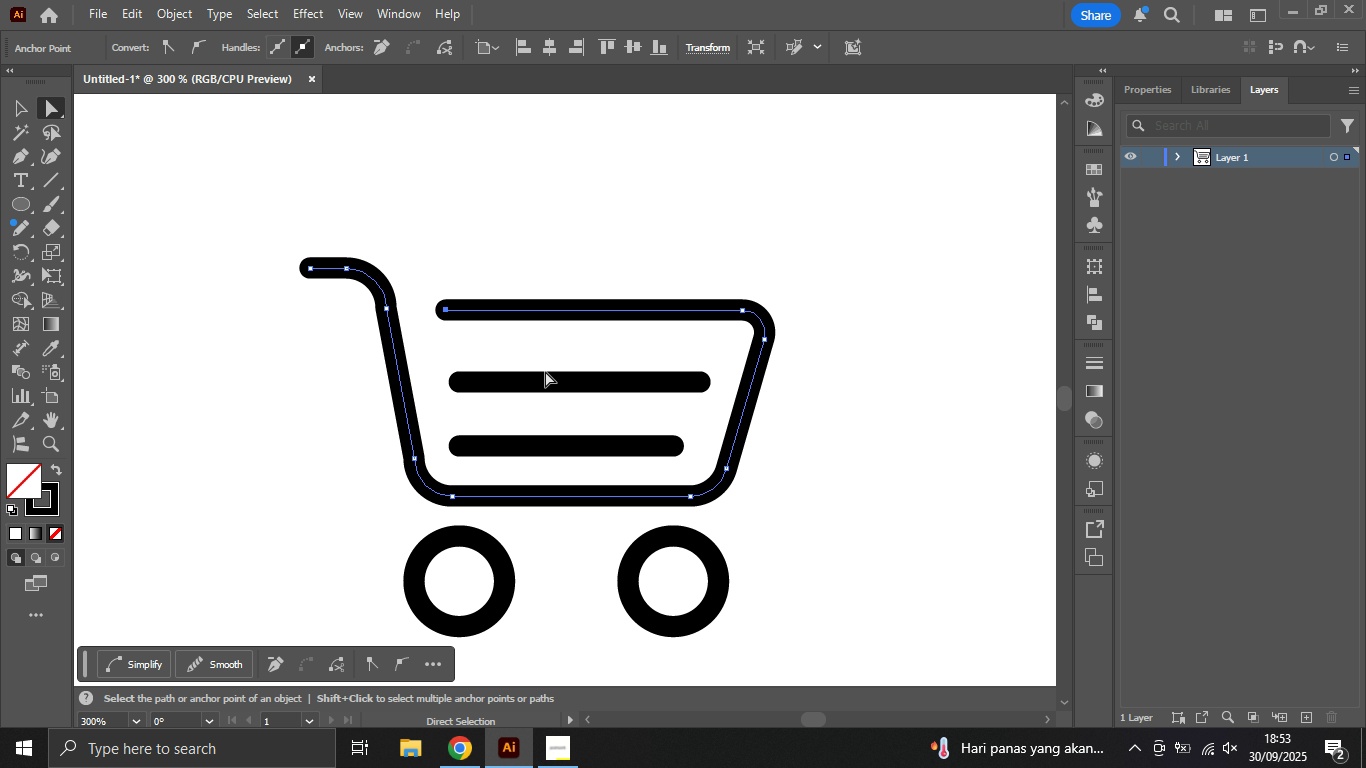 
hold_key(key=ShiftLeft, duration=0.9)
 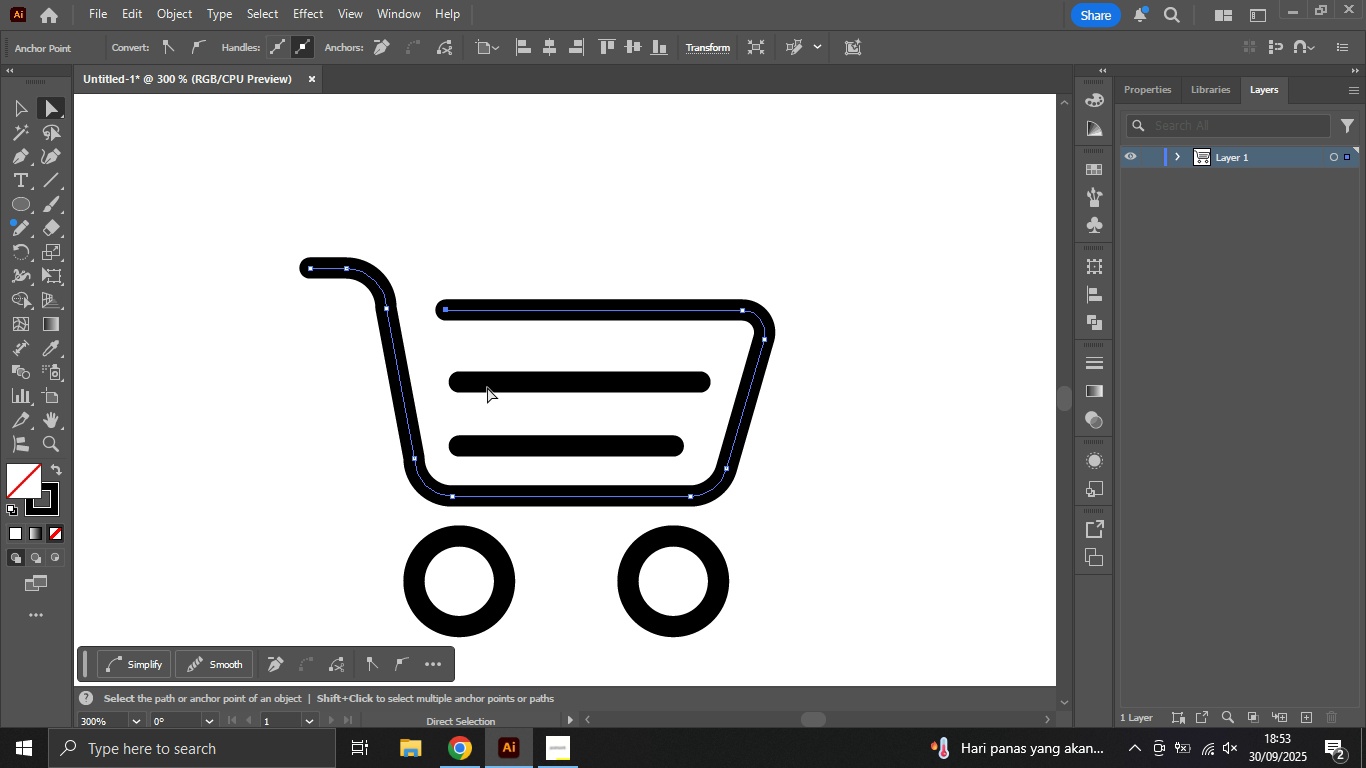 
left_click([474, 390])
 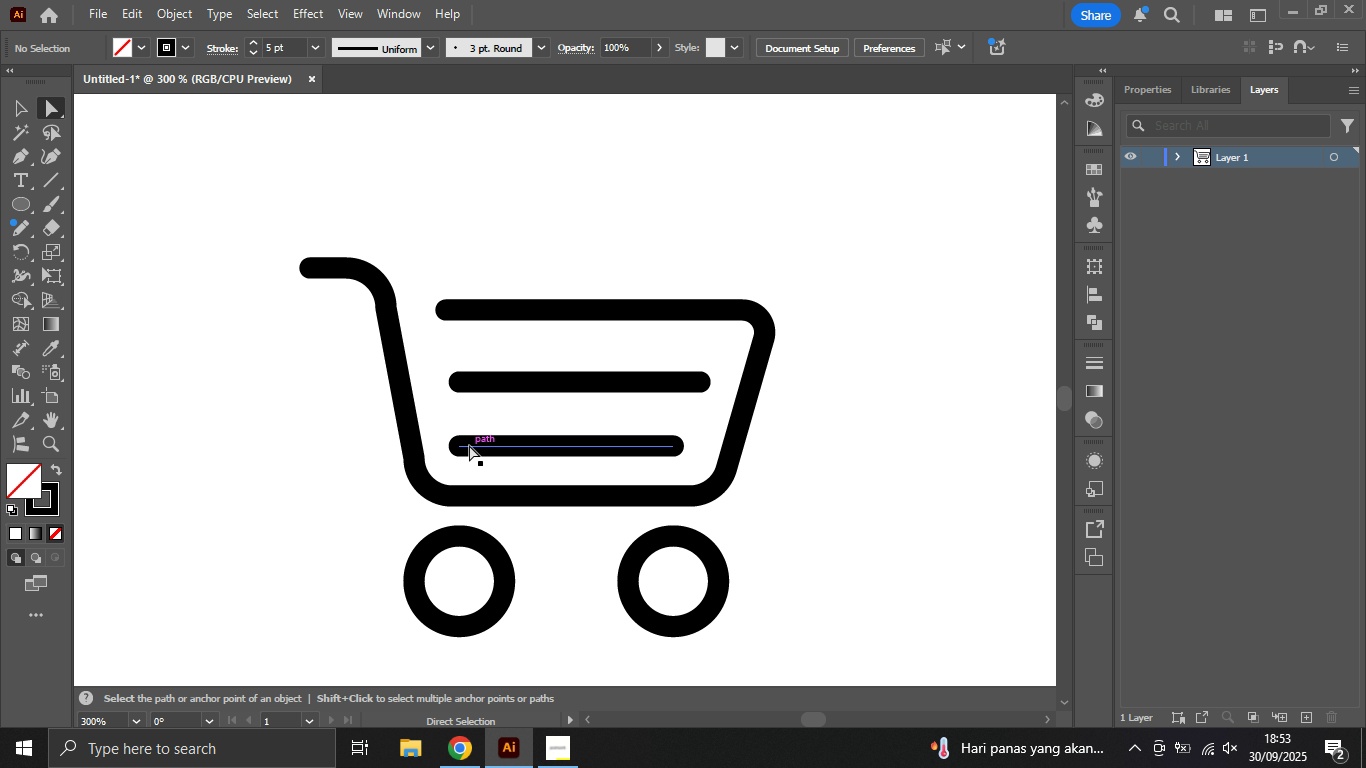 
left_click([469, 445])
 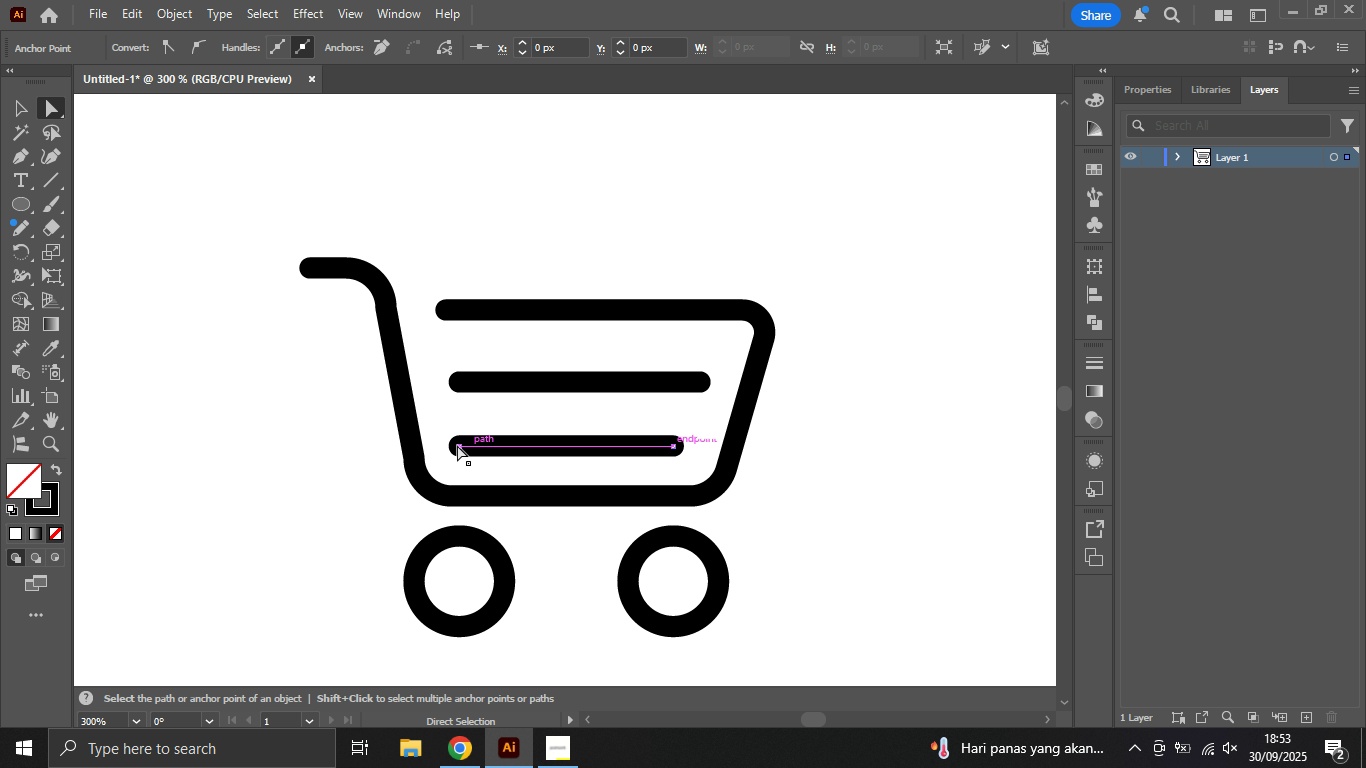 
left_click_drag(start_coordinate=[457, 445], to_coordinate=[475, 446])
 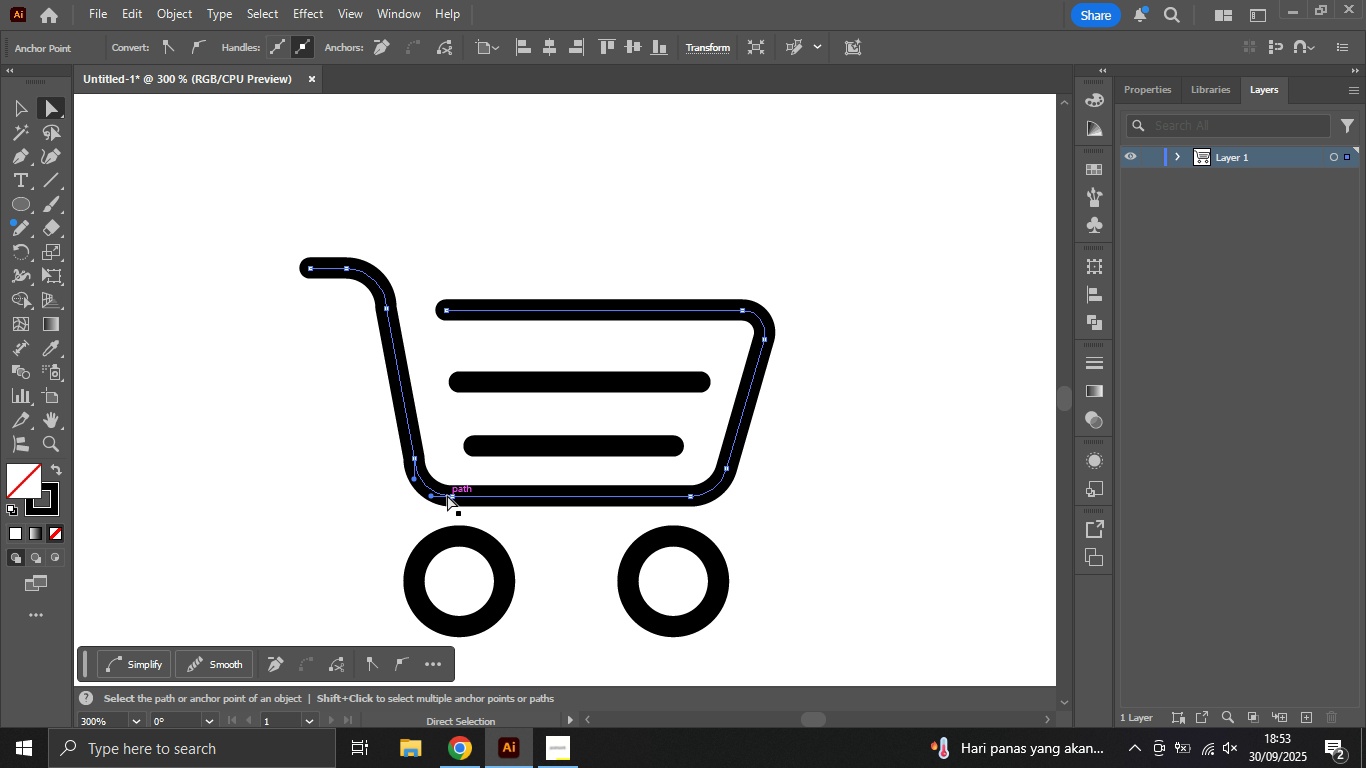 
hold_key(key=ShiftLeft, duration=0.81)
 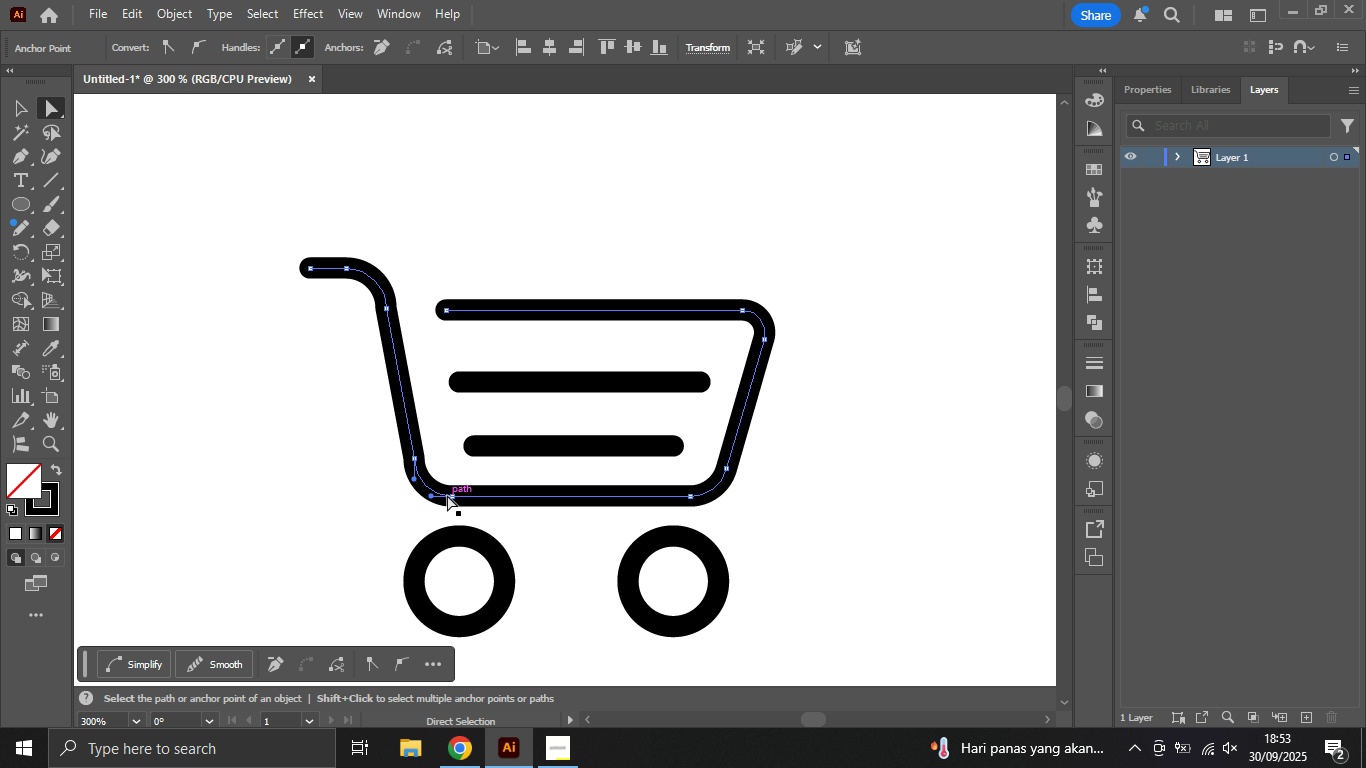 
left_click([447, 495])
 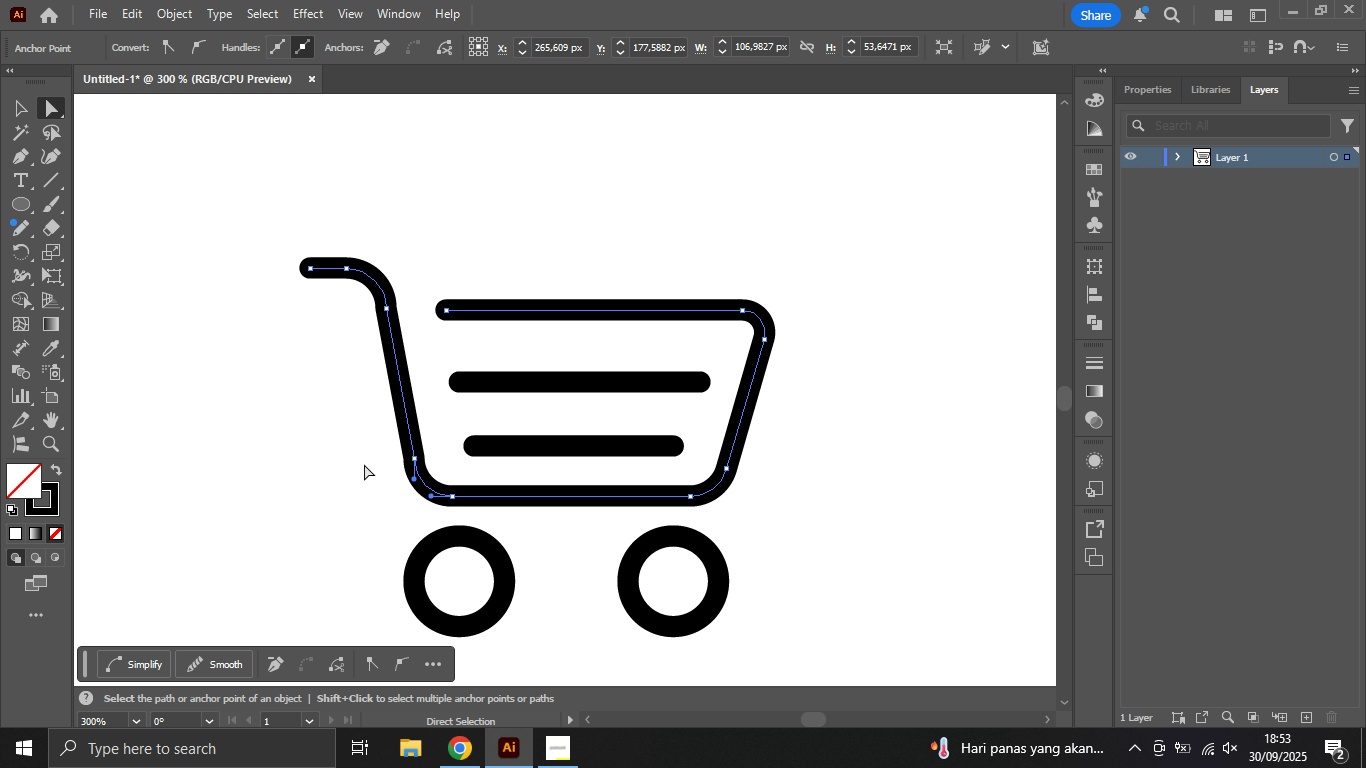 
left_click_drag(start_coordinate=[365, 464], to_coordinate=[370, 468])
 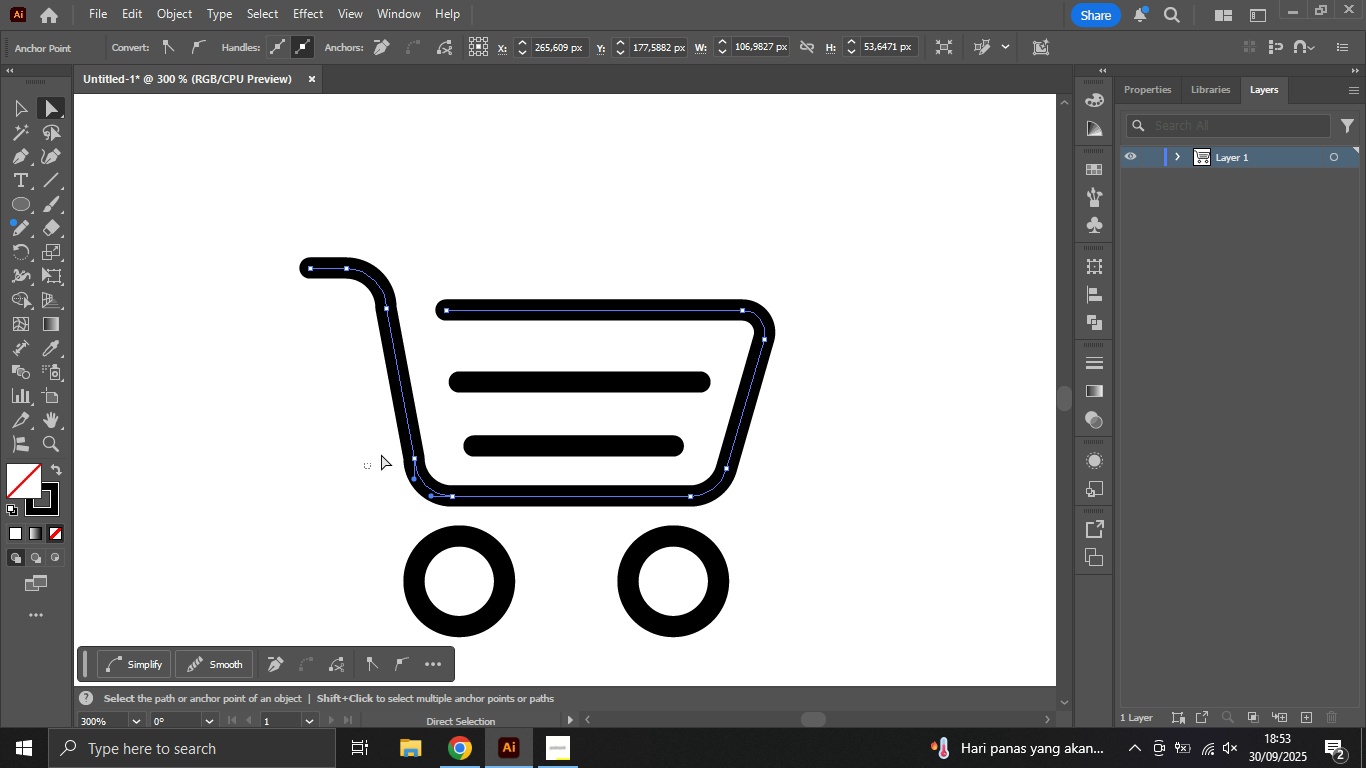 
left_click_drag(start_coordinate=[369, 449], to_coordinate=[471, 521])
 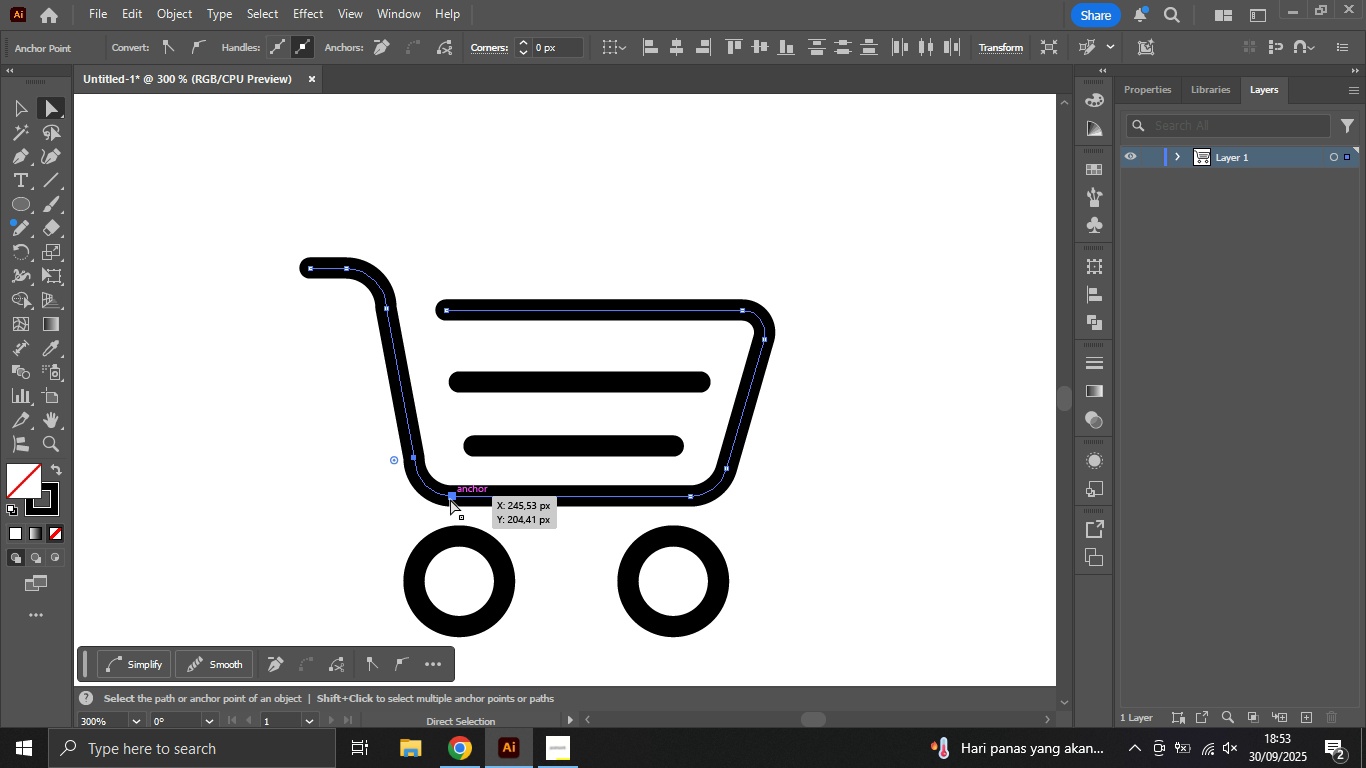 
left_click_drag(start_coordinate=[450, 499], to_coordinate=[460, 494])
 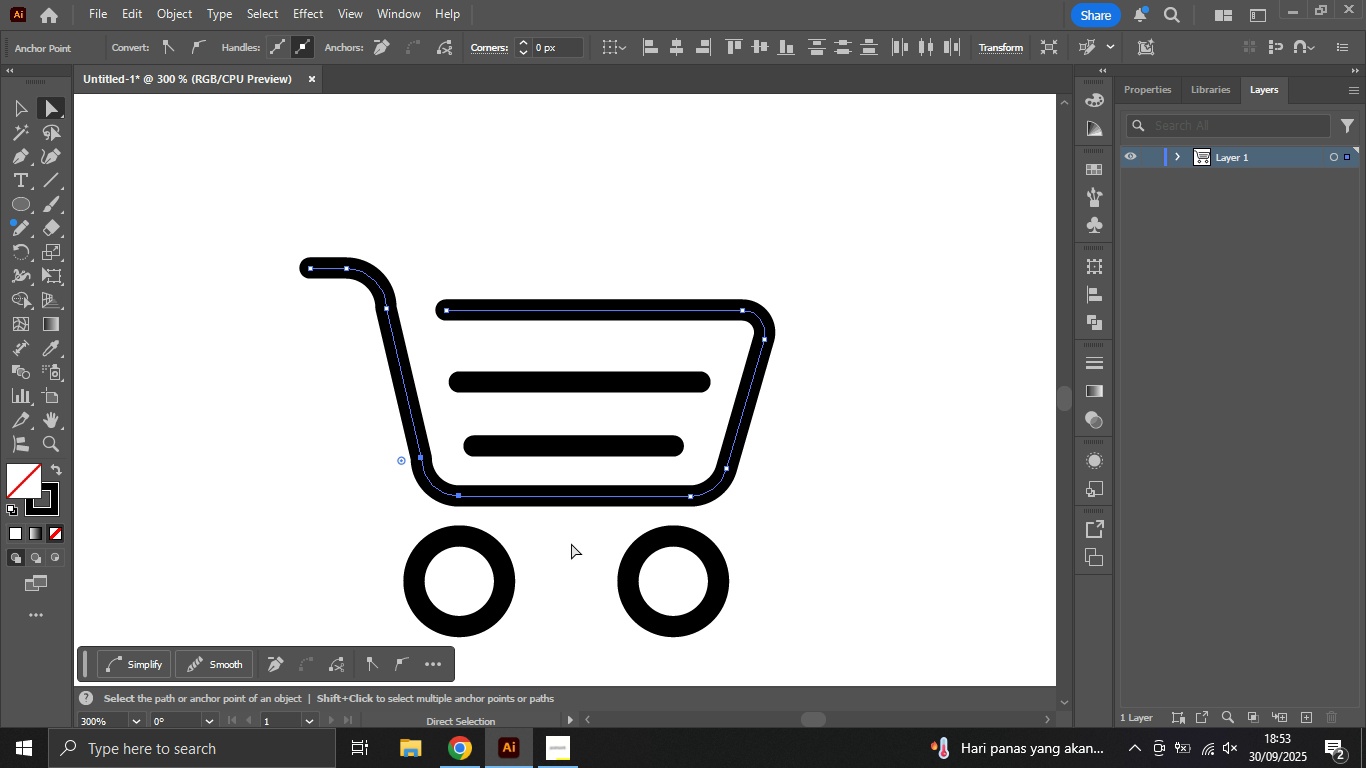 
hold_key(key=ShiftLeft, duration=2.56)
 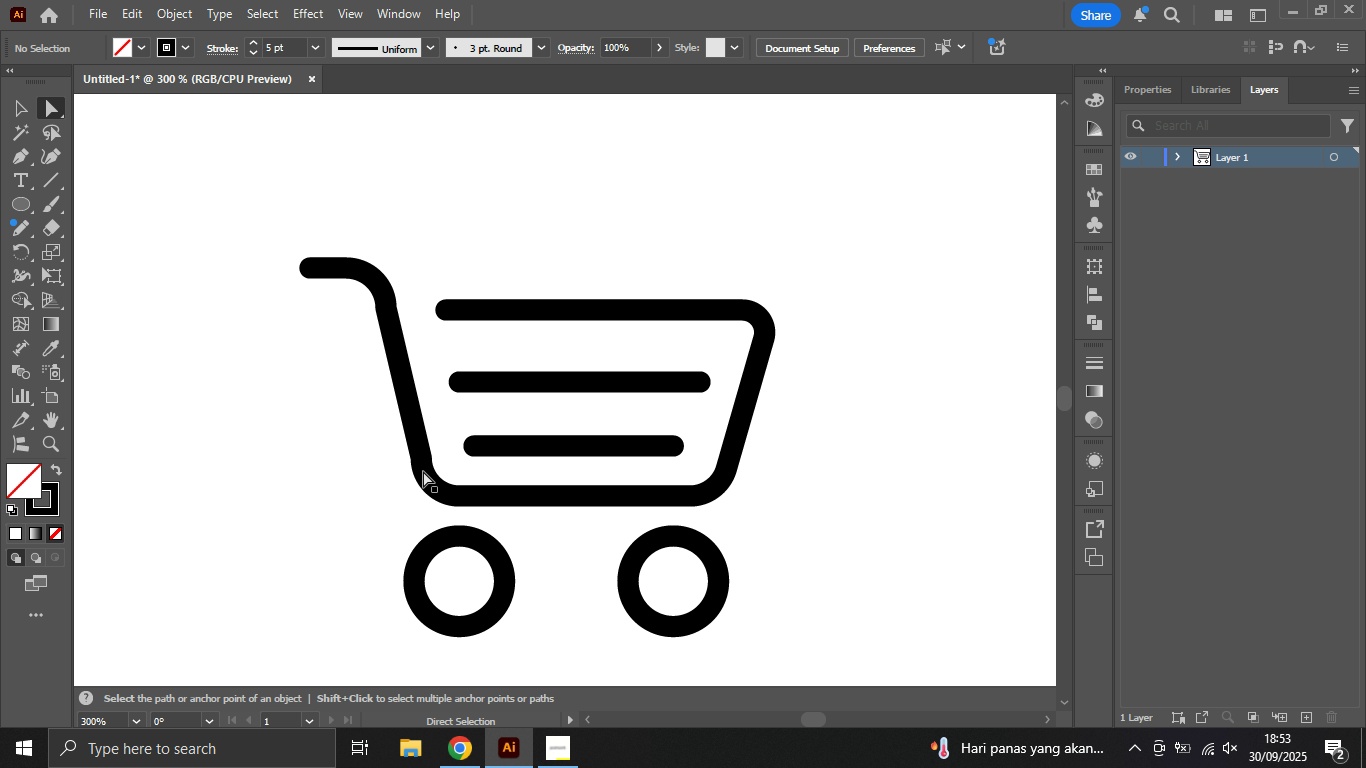 
left_click([419, 458])
 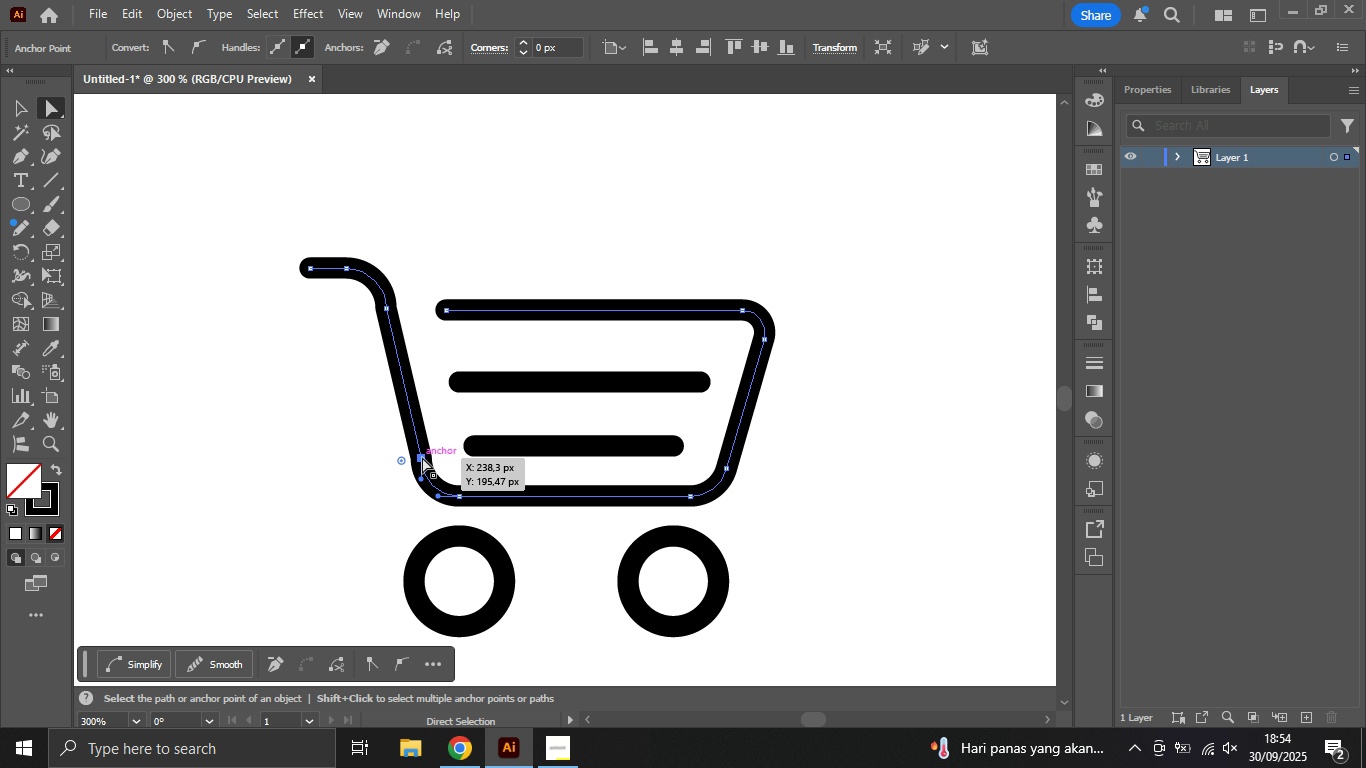 
left_click_drag(start_coordinate=[403, 463], to_coordinate=[472, 454])
 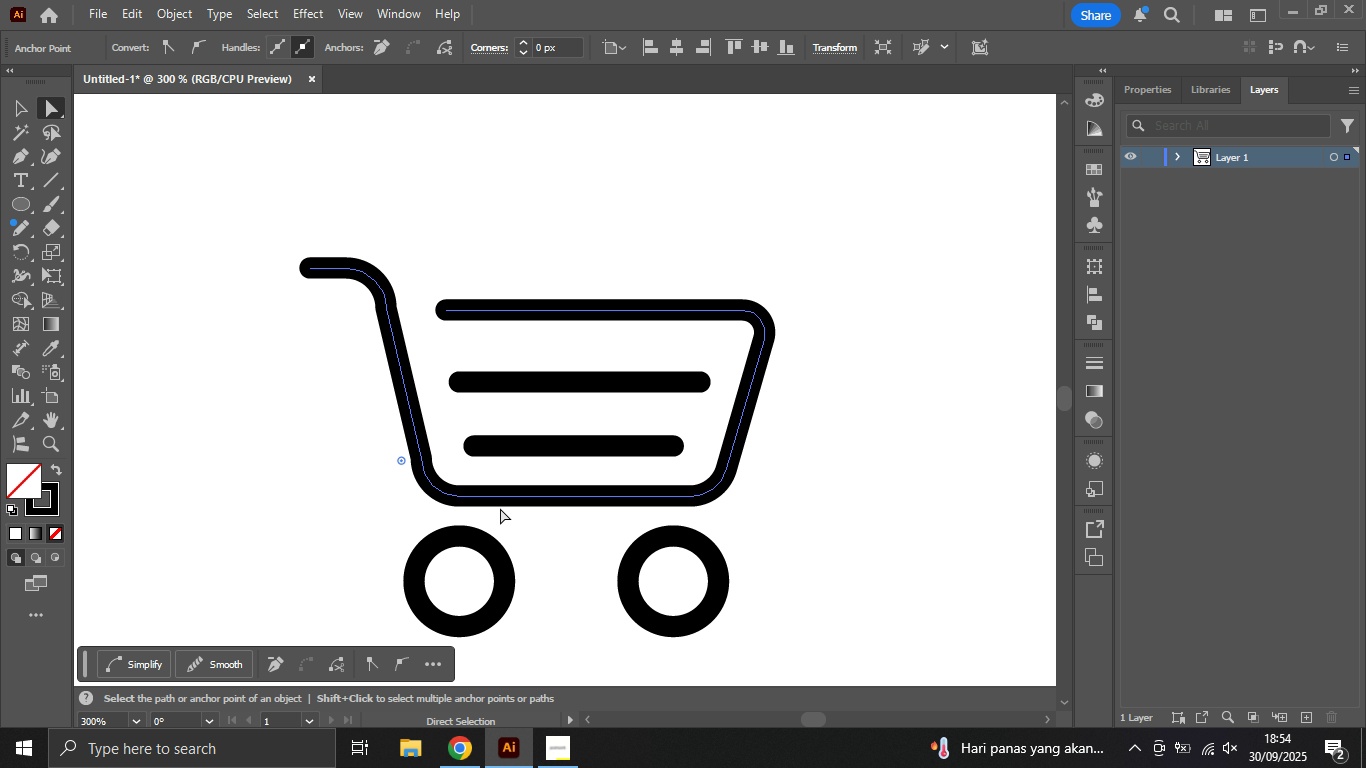 
key(Control+Z)
 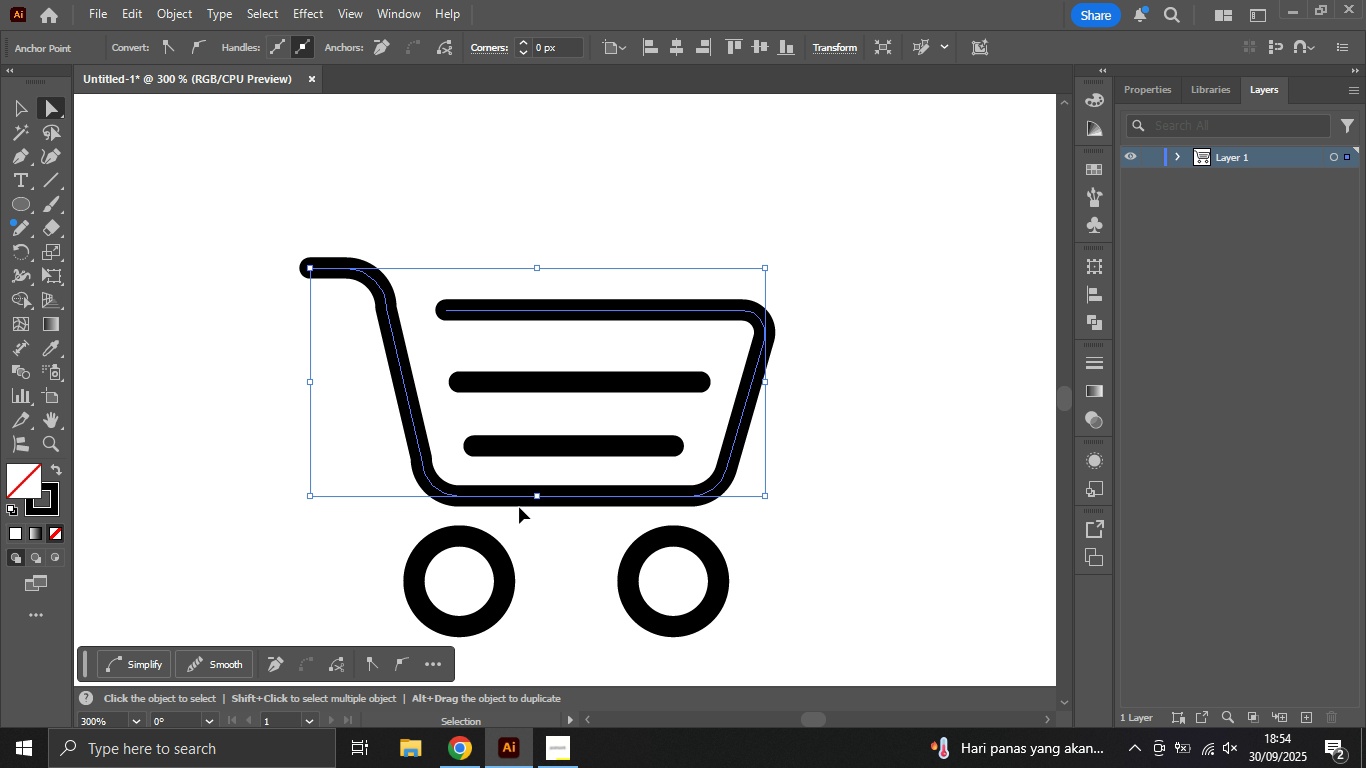 
key(Control+Z)
 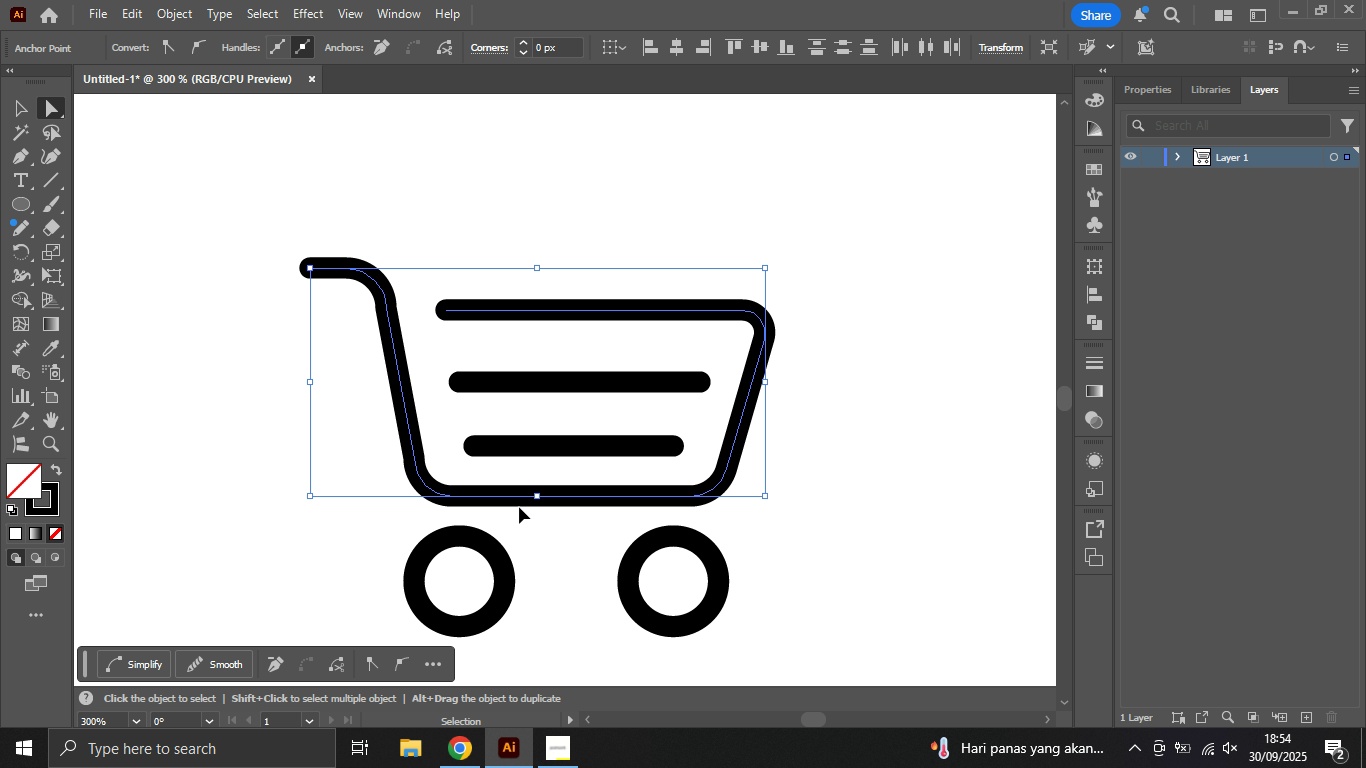 
key(Control+Z)
 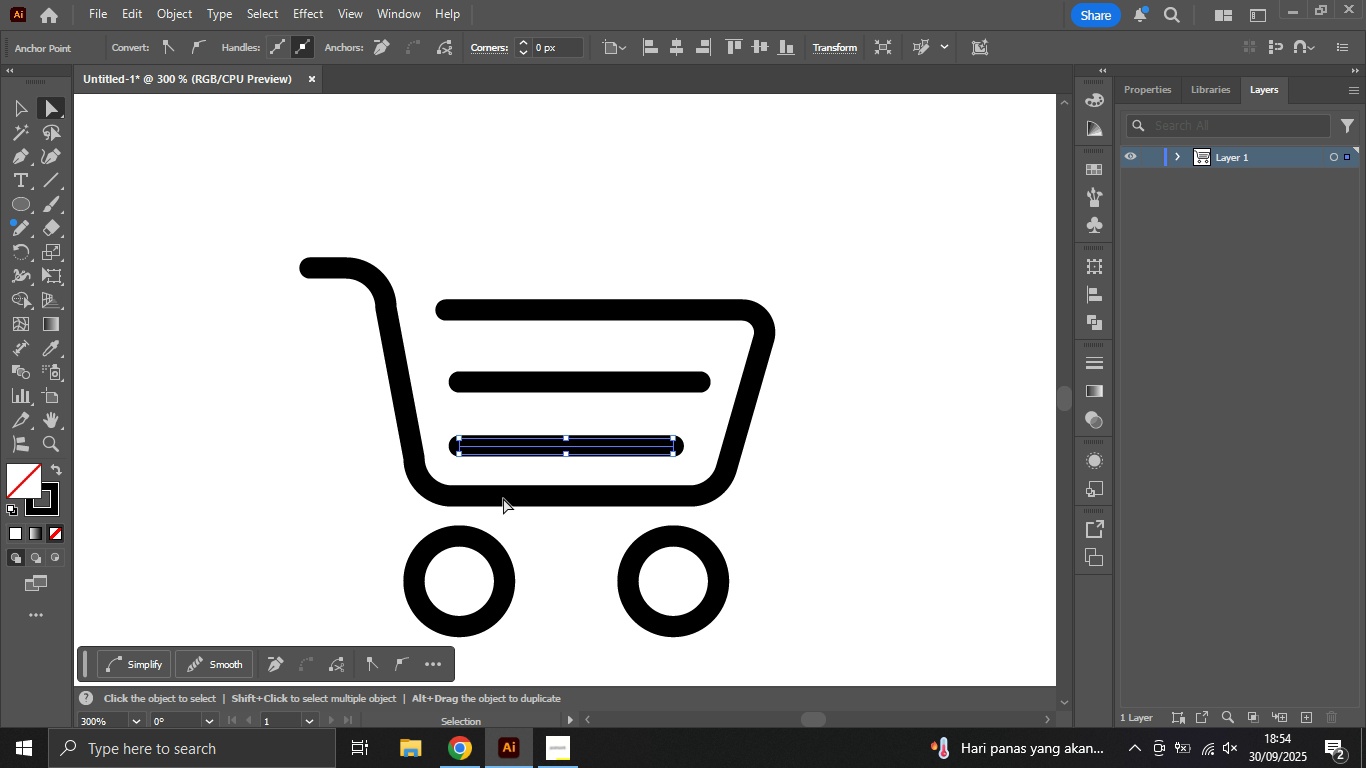 
key(Control+Shift+Z)
 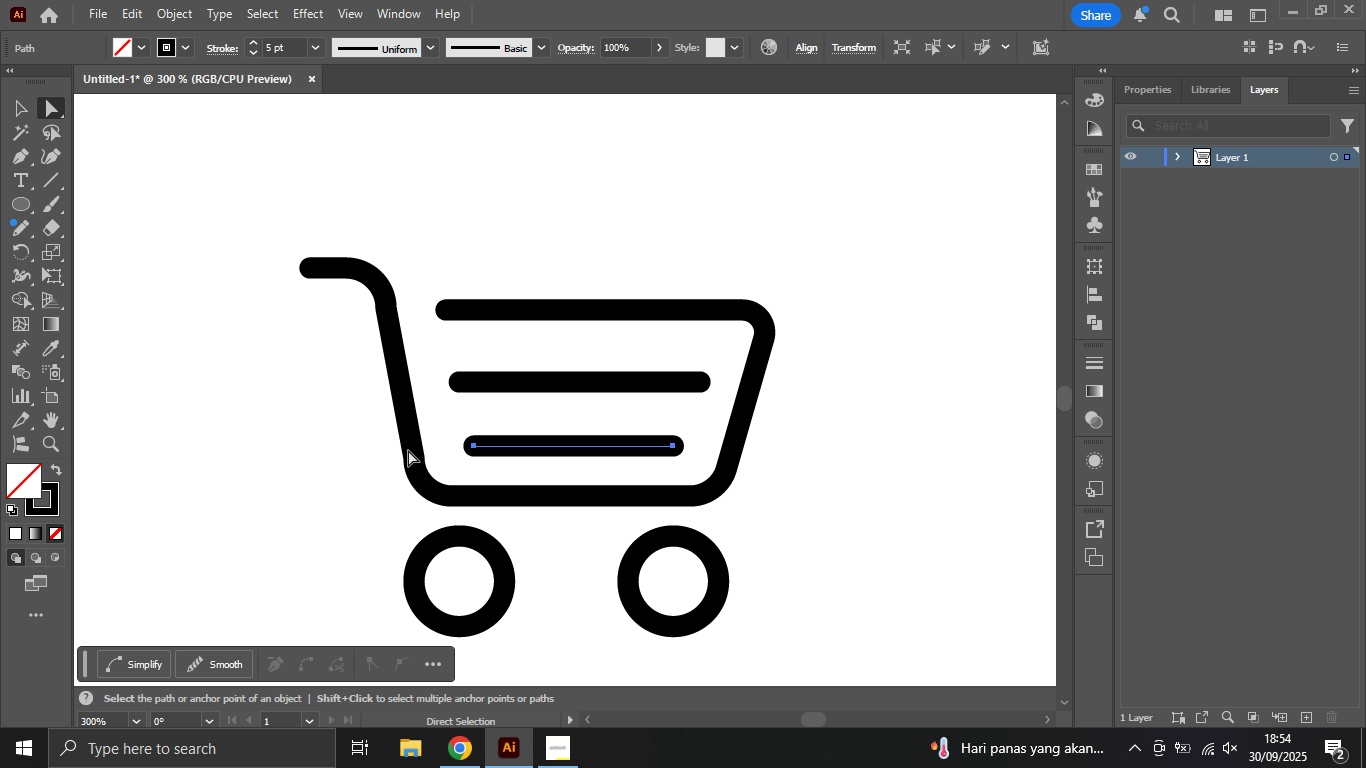 
left_click([408, 449])
 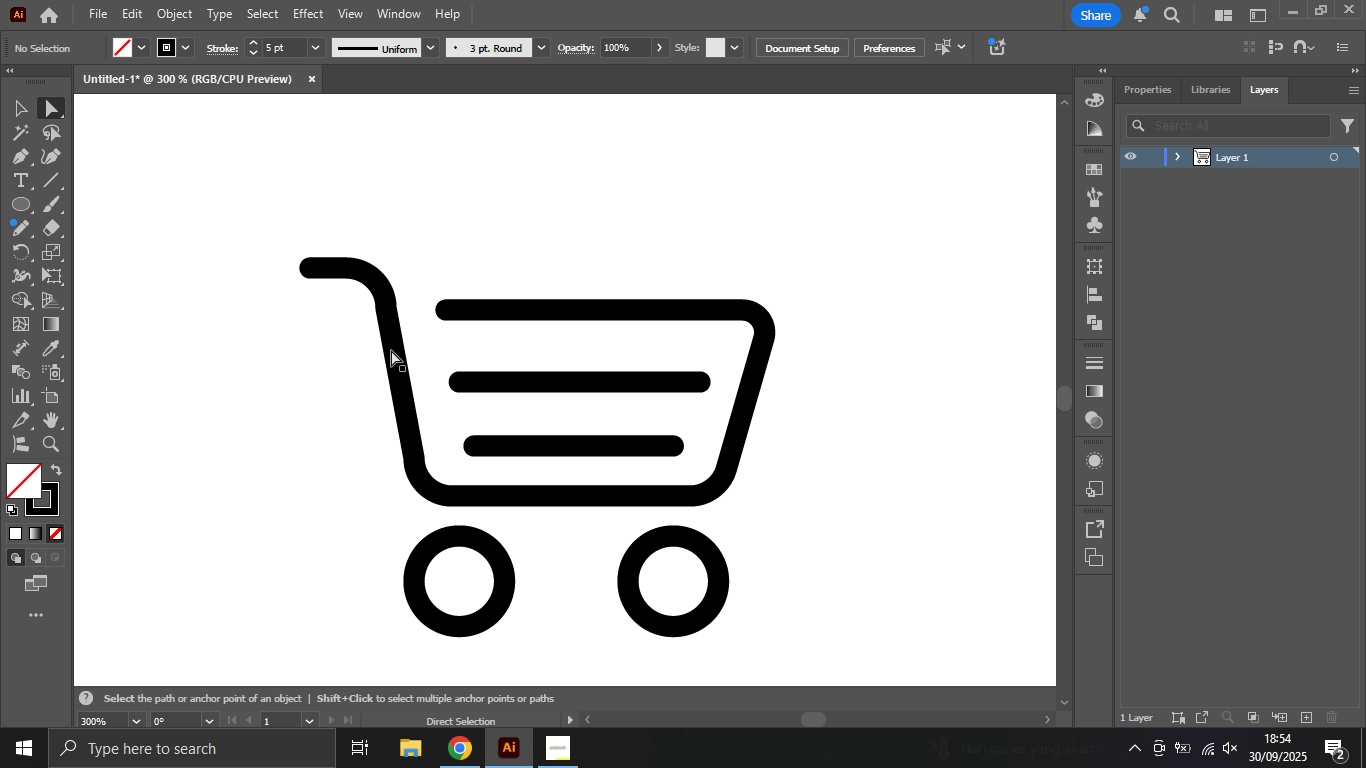 
left_click([391, 350])
 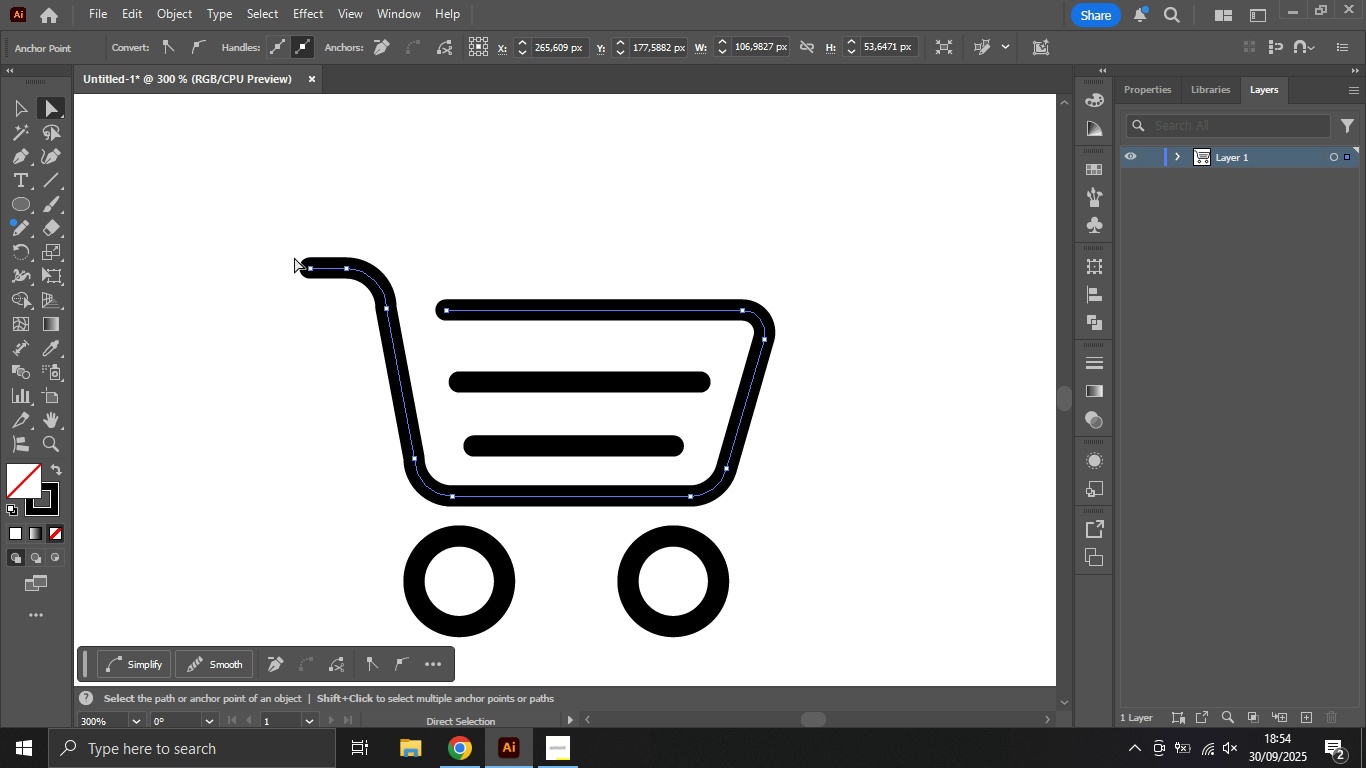 
left_click_drag(start_coordinate=[293, 253], to_coordinate=[465, 514])
 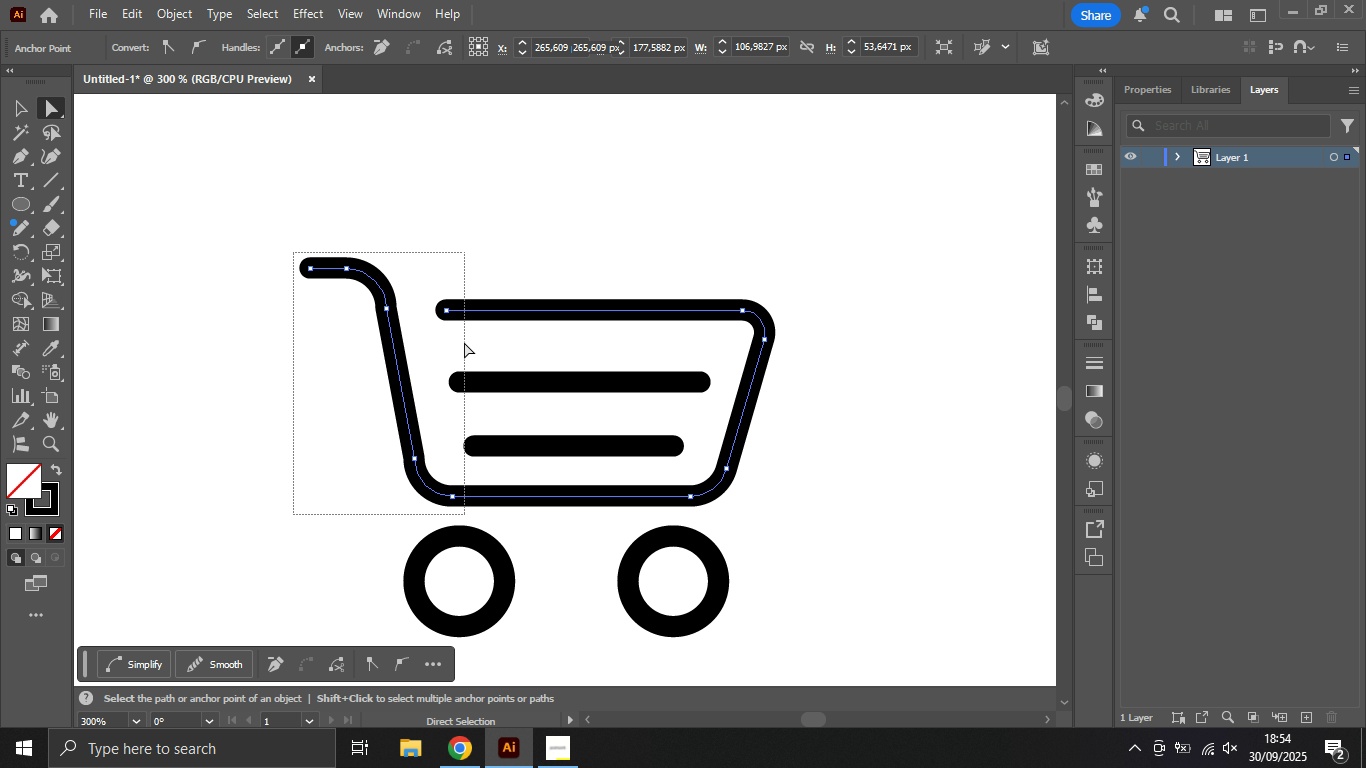 
hold_key(key=ShiftLeft, duration=3.7)
left_click([462, 379])
 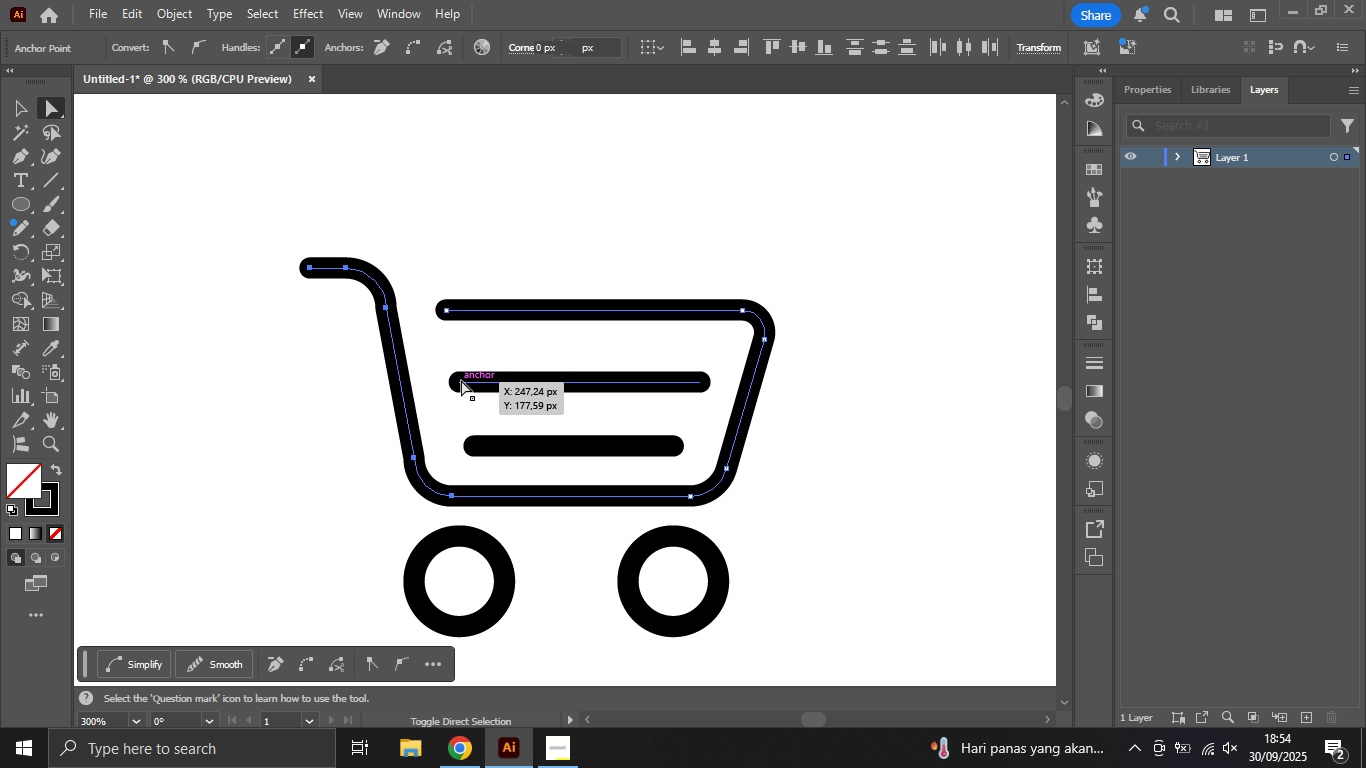 
left_click([461, 380])
 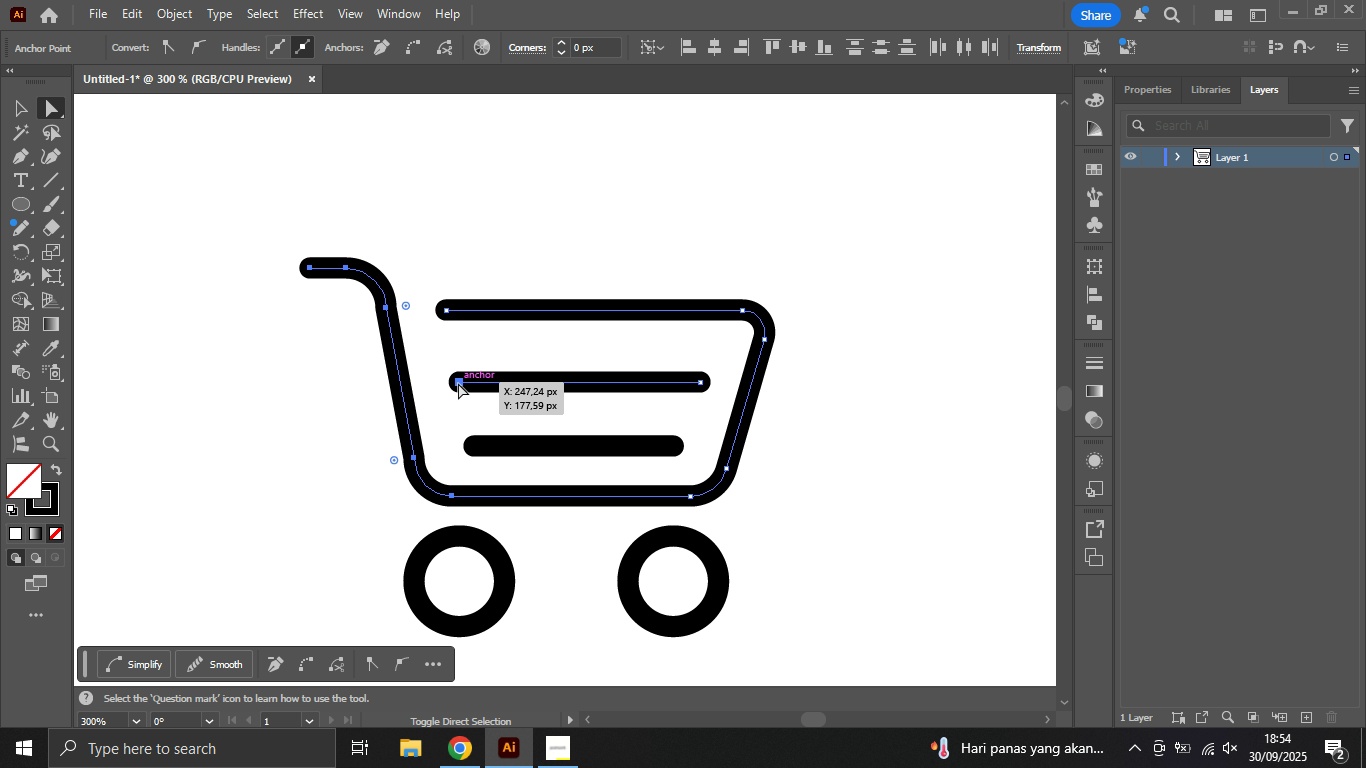 
left_click([458, 383])
 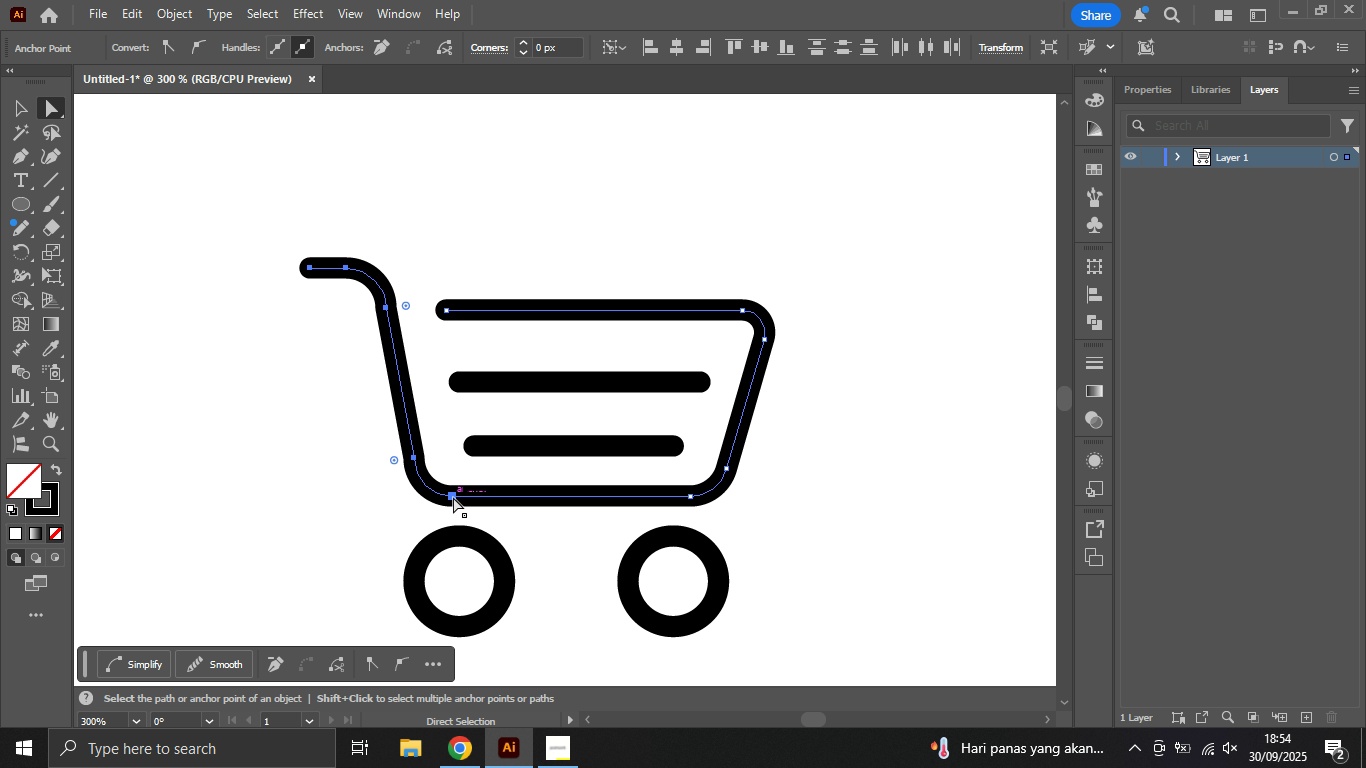 
left_click_drag(start_coordinate=[453, 495], to_coordinate=[458, 494])
 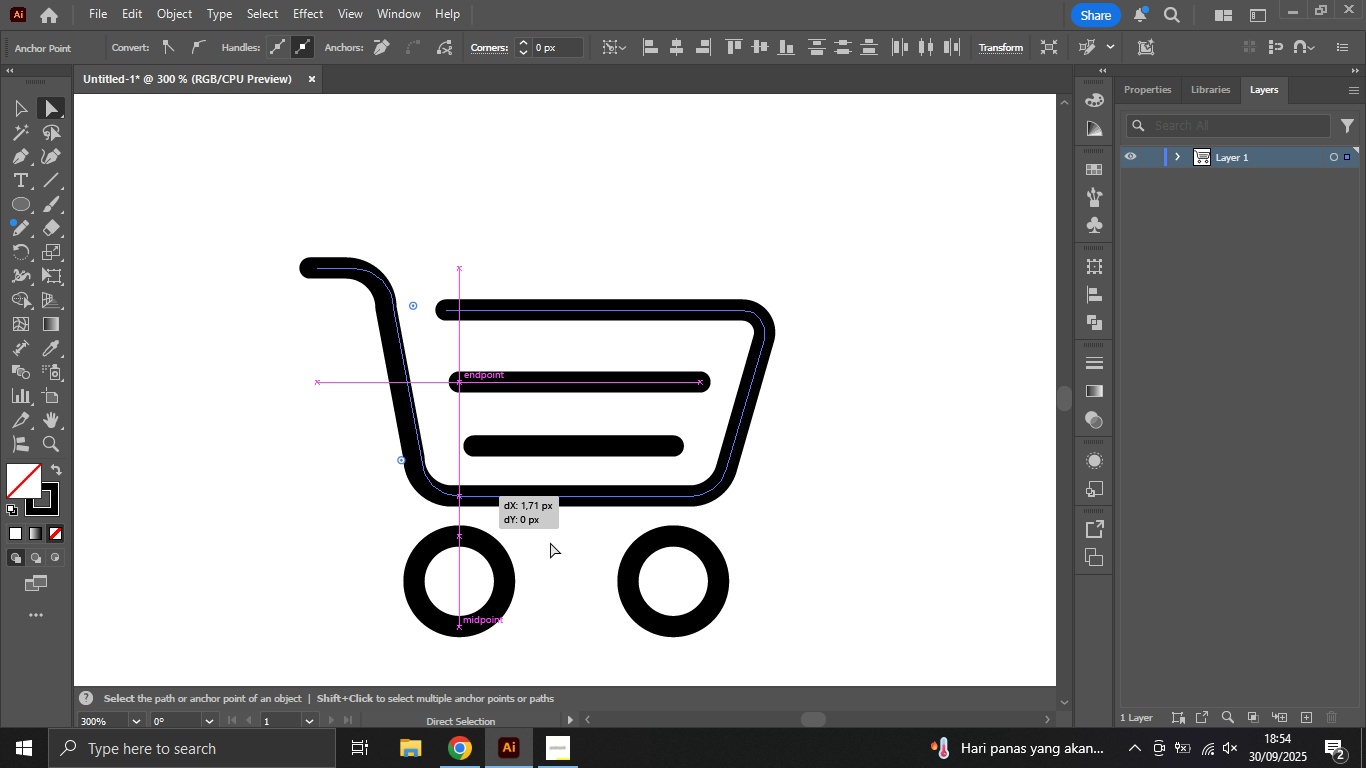 
left_click([551, 542])
 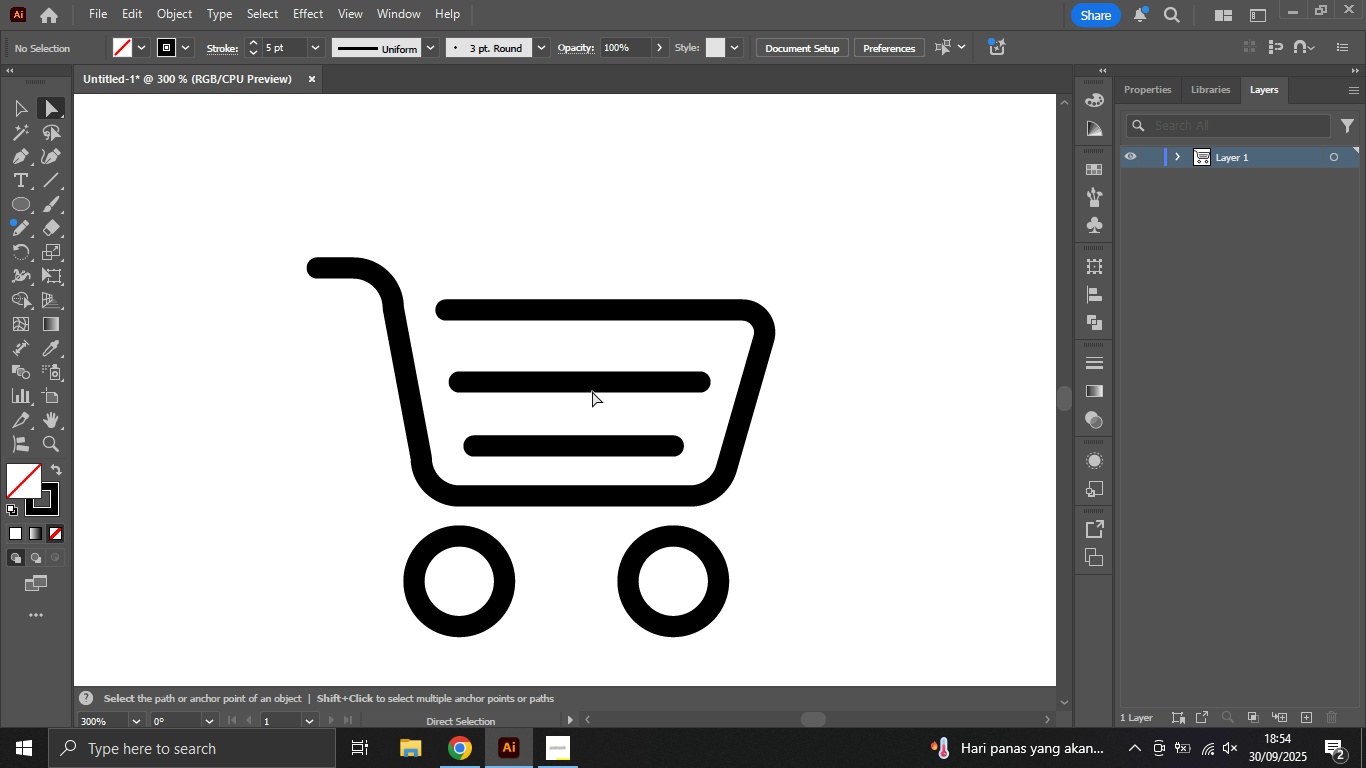 
left_click([589, 381])
 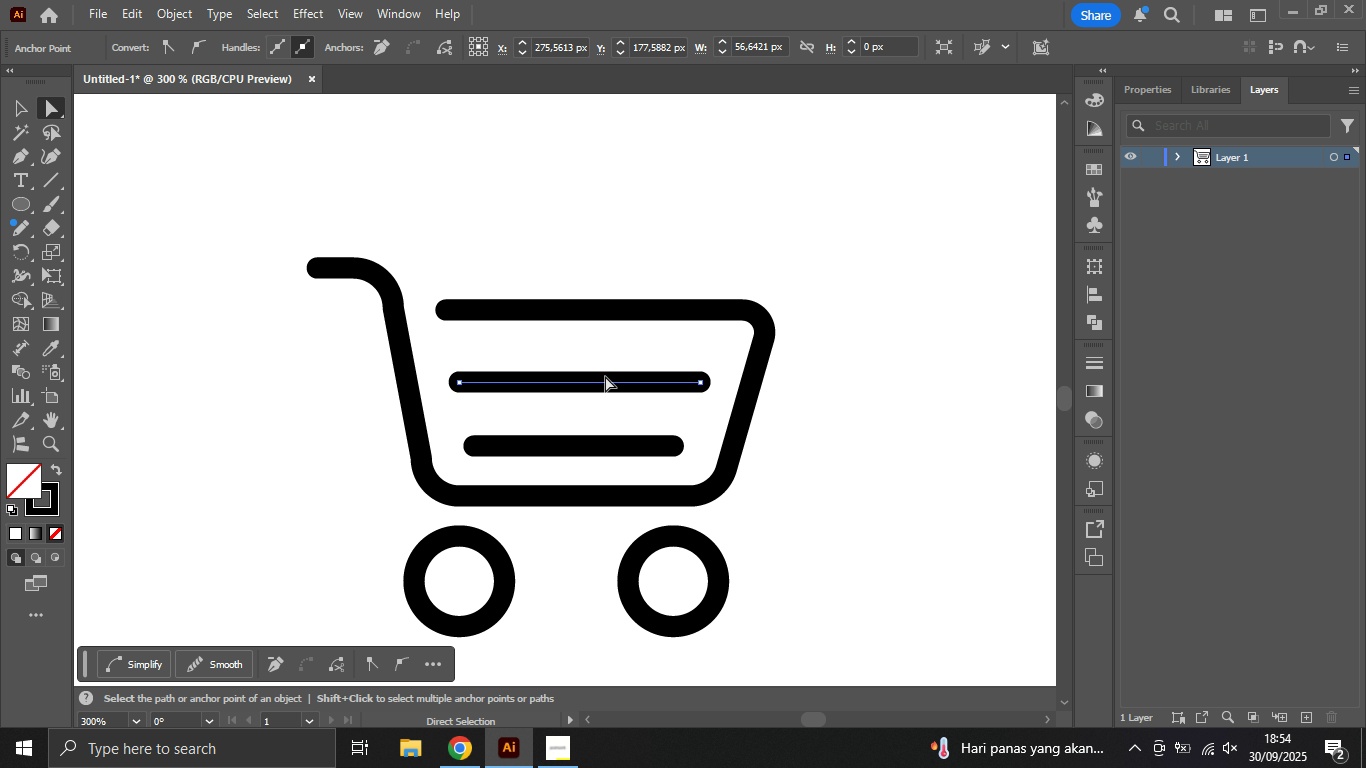 
key(V)
 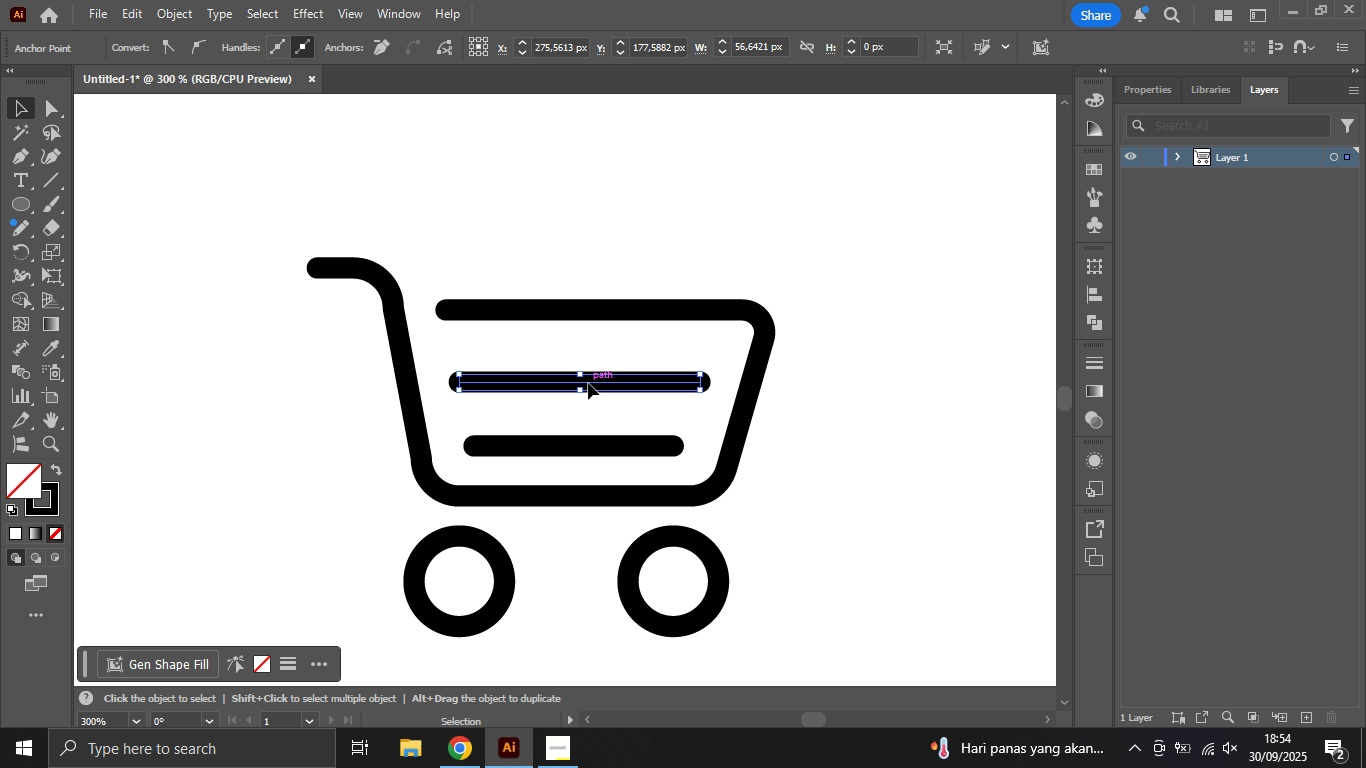 
left_click_drag(start_coordinate=[588, 383], to_coordinate=[588, 376])
 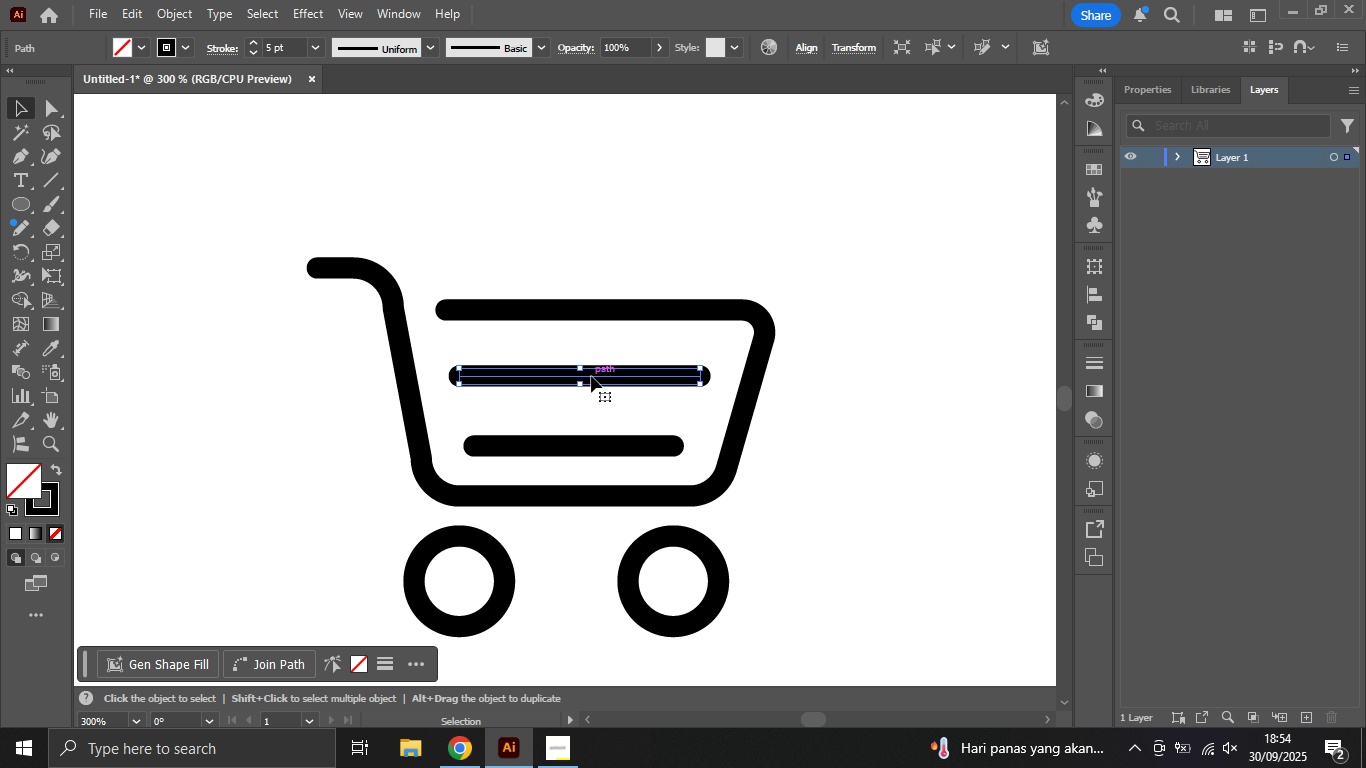 
hold_key(key=ShiftLeft, duration=1.26)
 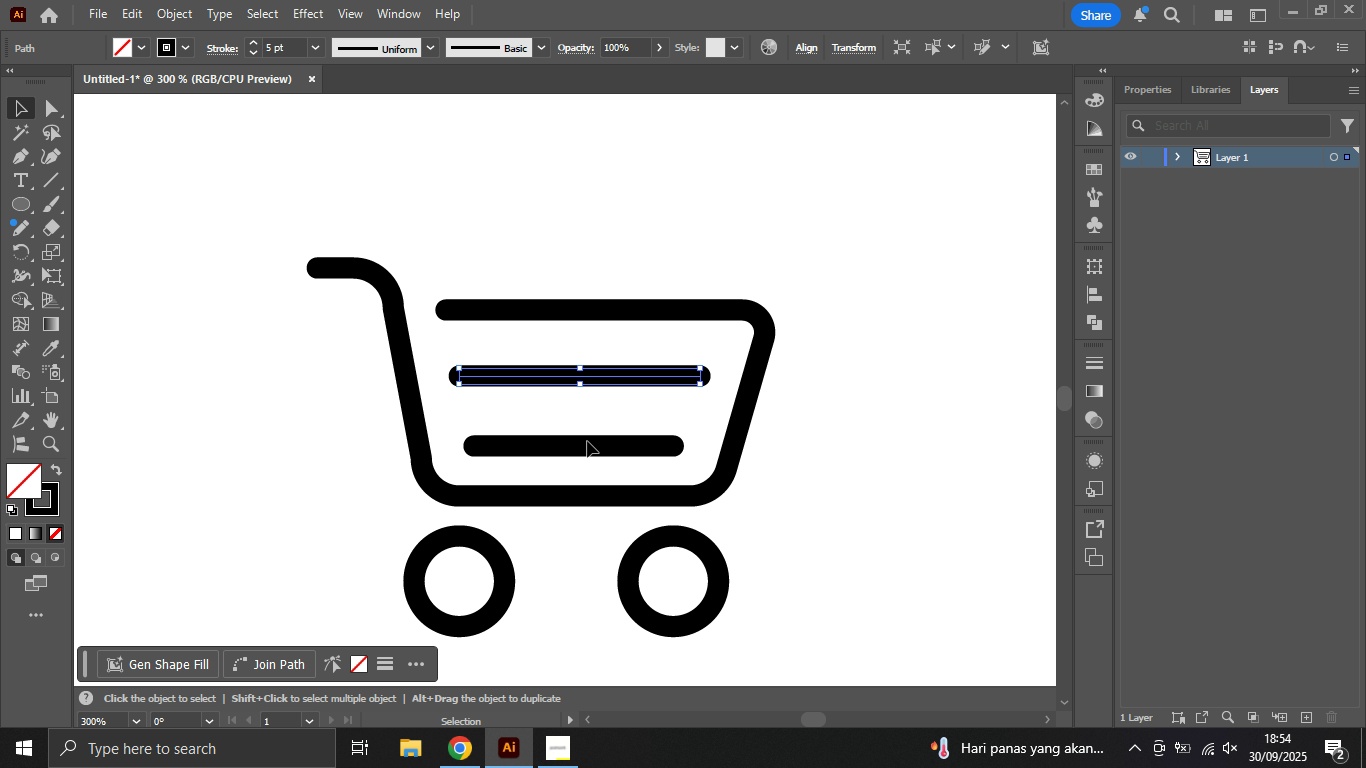 
left_click([587, 442])
 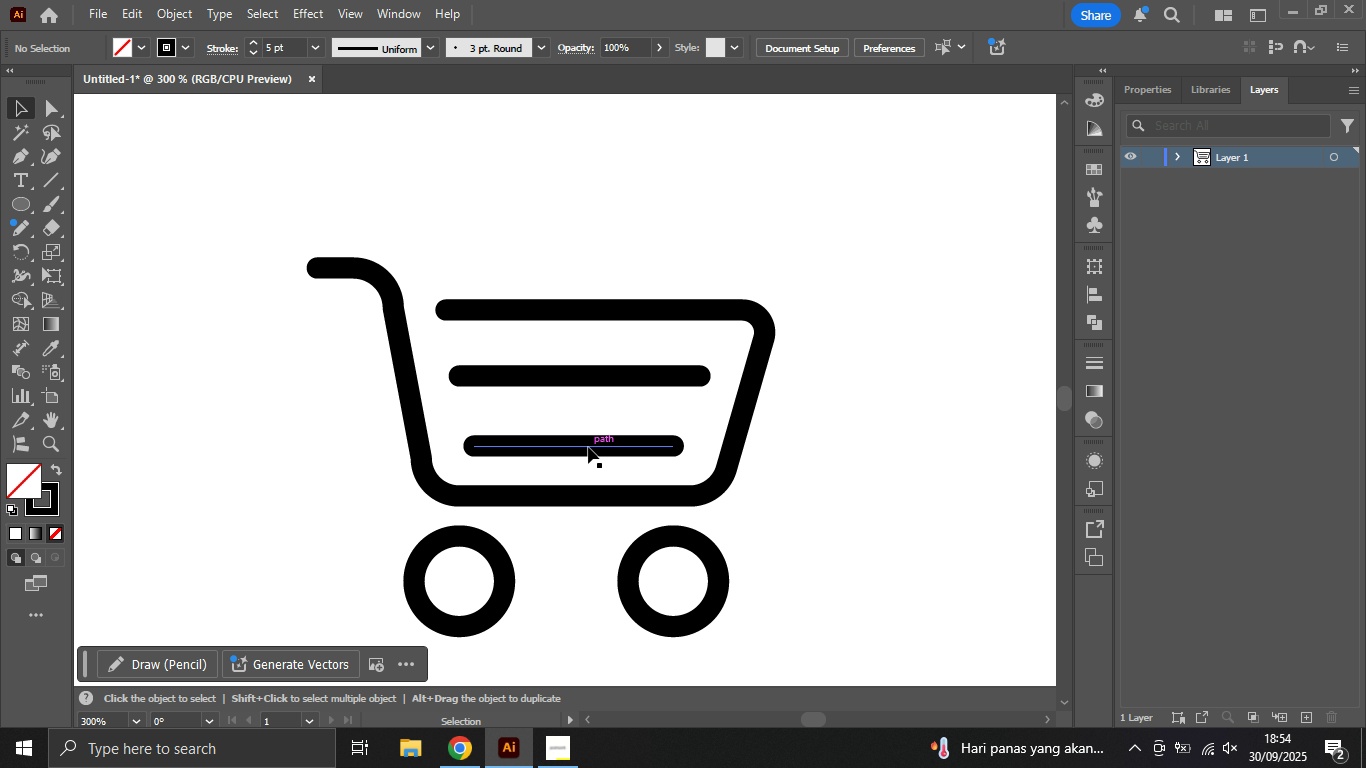 
left_click_drag(start_coordinate=[587, 447], to_coordinate=[586, 438])
 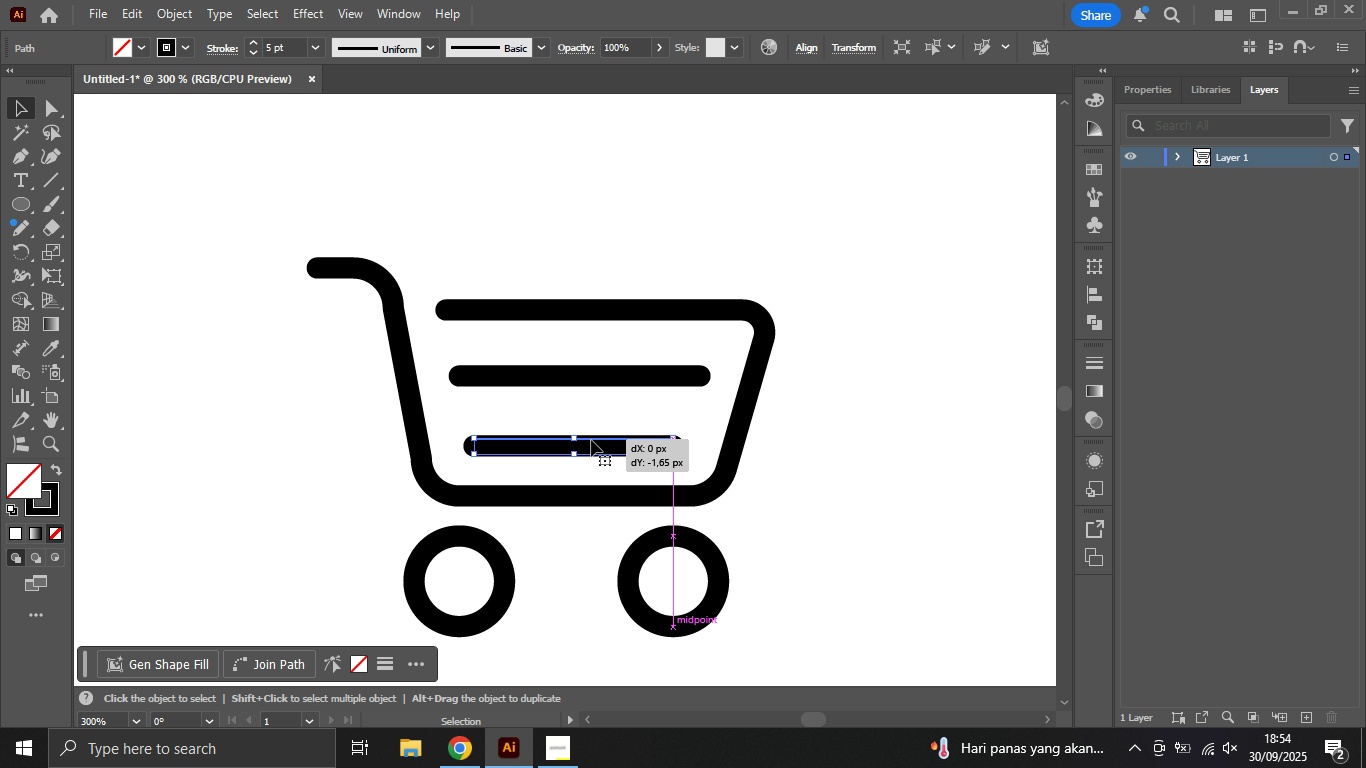 
hold_key(key=ShiftLeft, duration=1.07)
 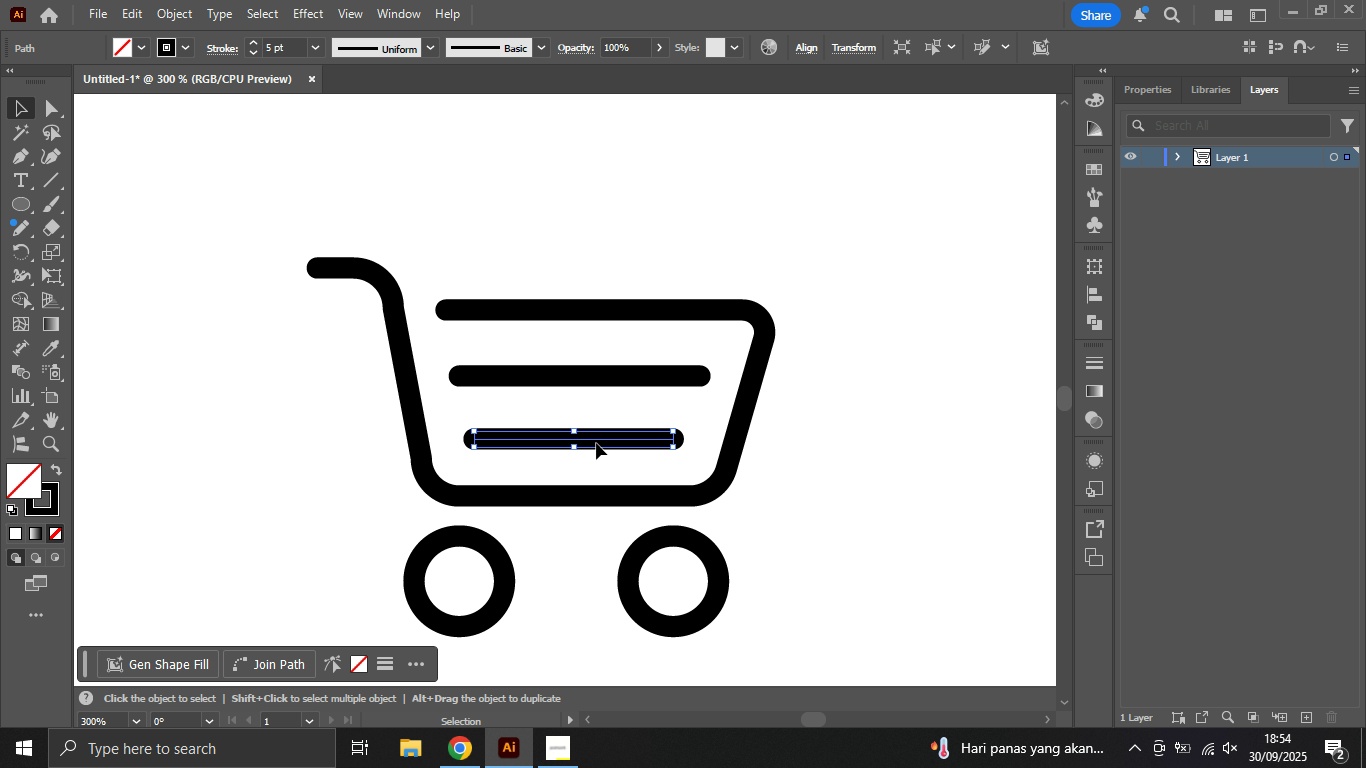 
left_click([900, 398])
 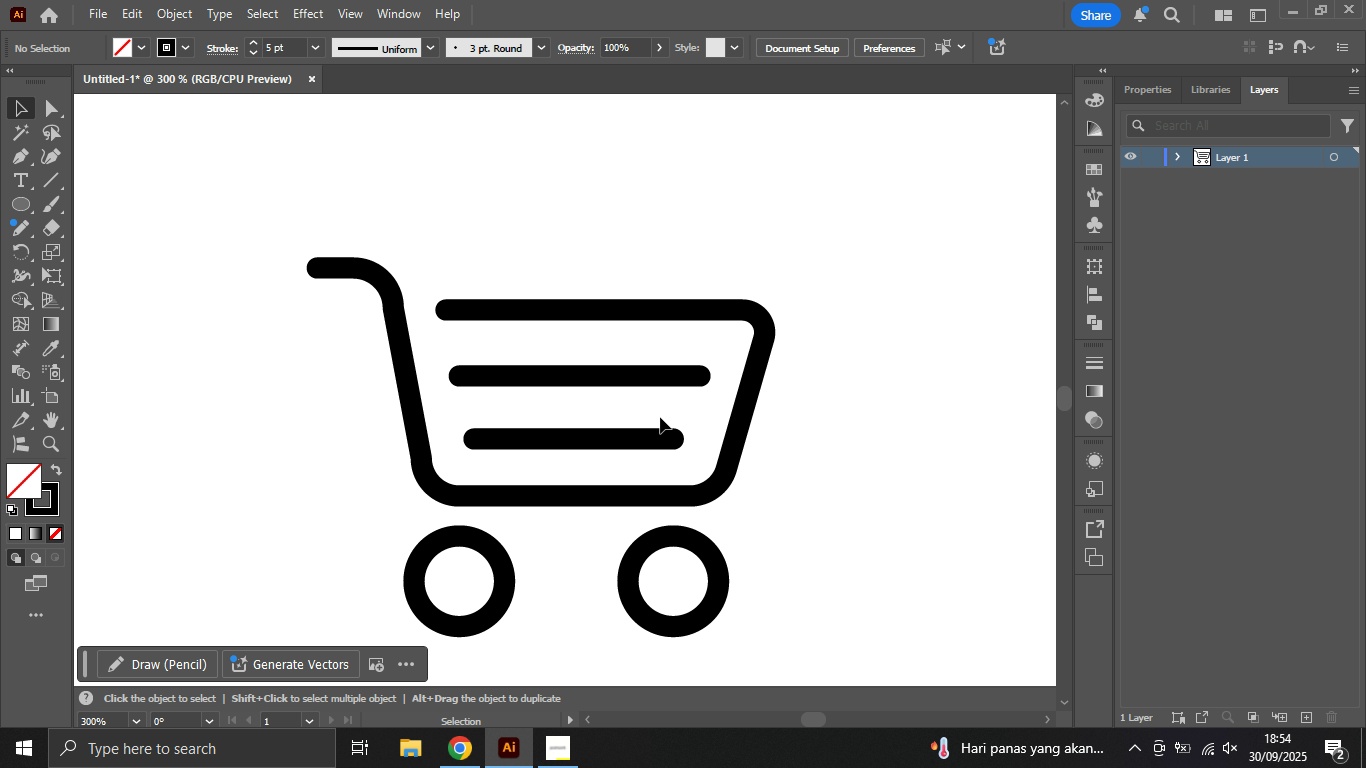 
hold_key(key=AltLeft, duration=5.12)
scroll: coordinate [696, 439], scroll_direction: down, amount: 3.0
 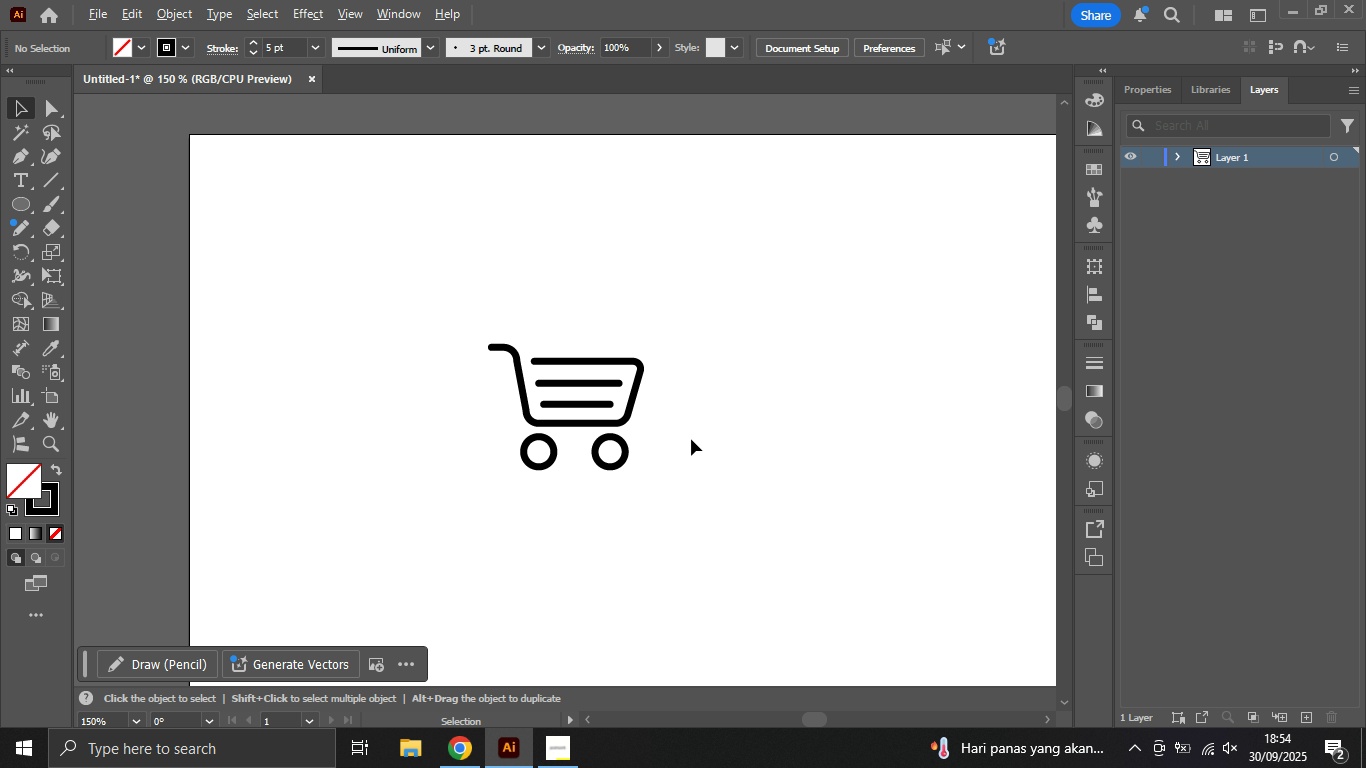 
scroll: coordinate [691, 439], scroll_direction: none, amount: 0.0
 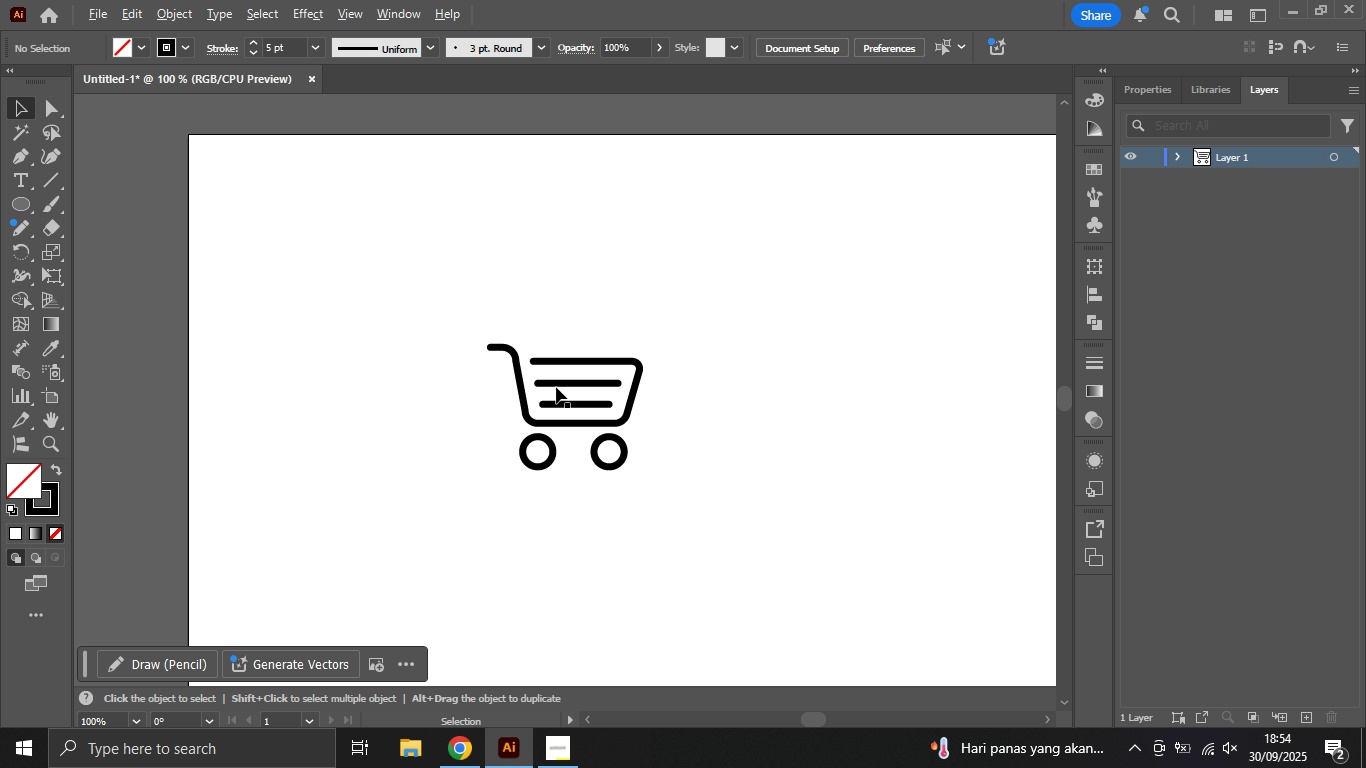 
scroll: coordinate [554, 385], scroll_direction: up, amount: 1.0
 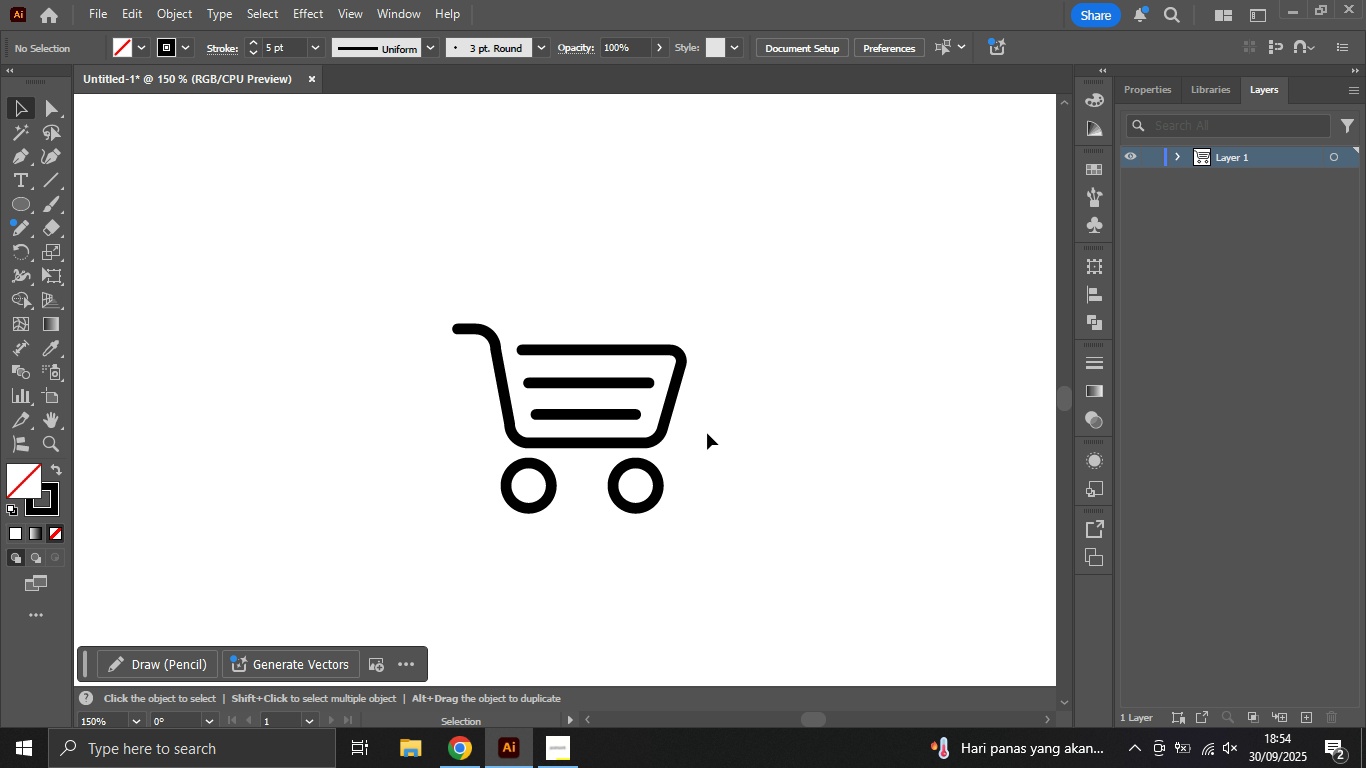 
left_click_drag(start_coordinate=[309, 266], to_coordinate=[748, 543])
 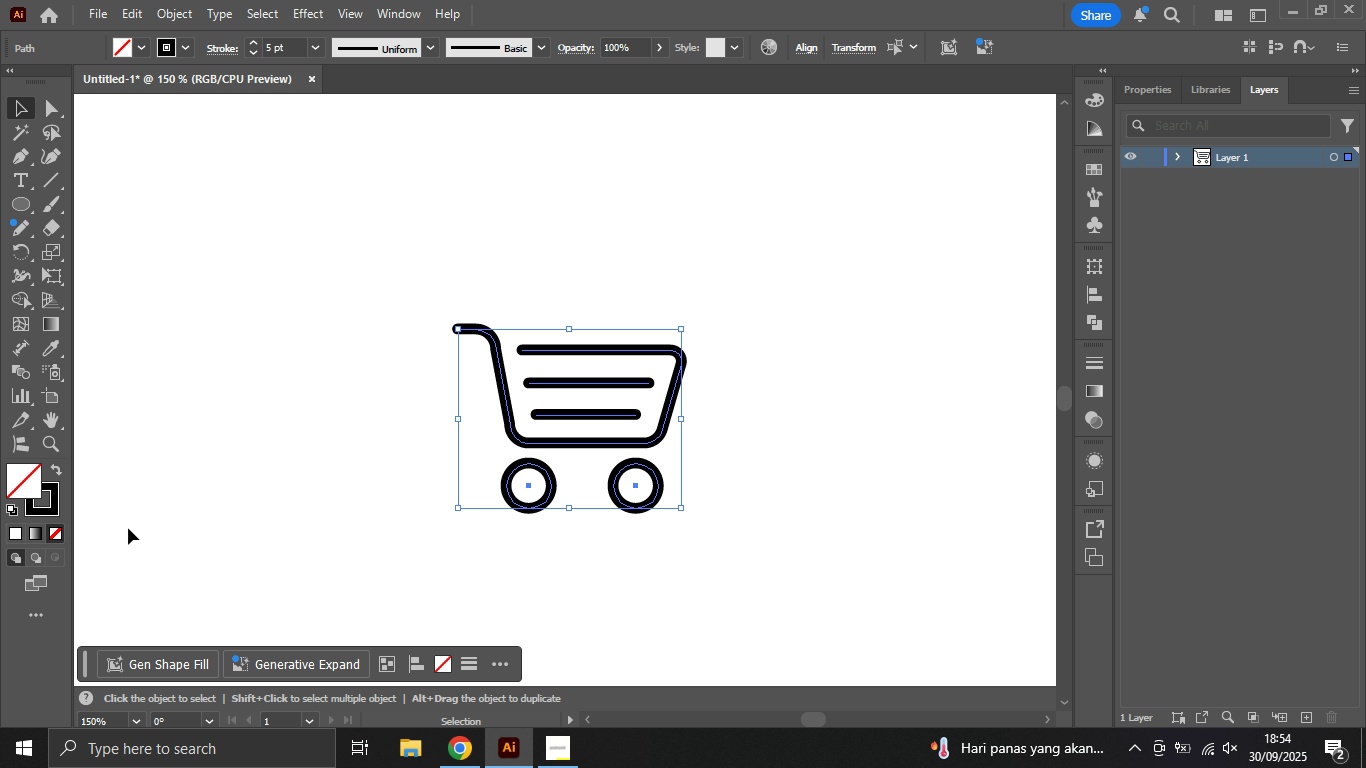 
type(xx)
 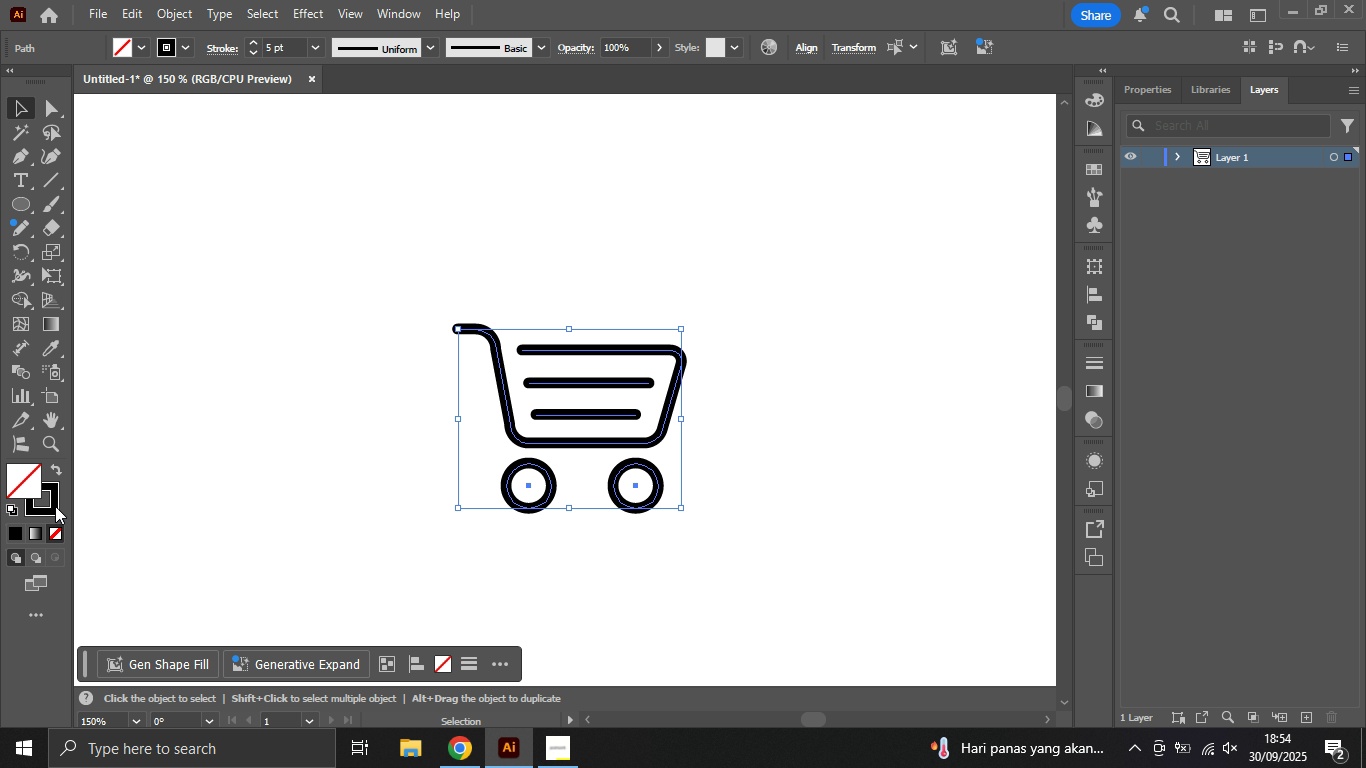 
left_click([46, 512])
 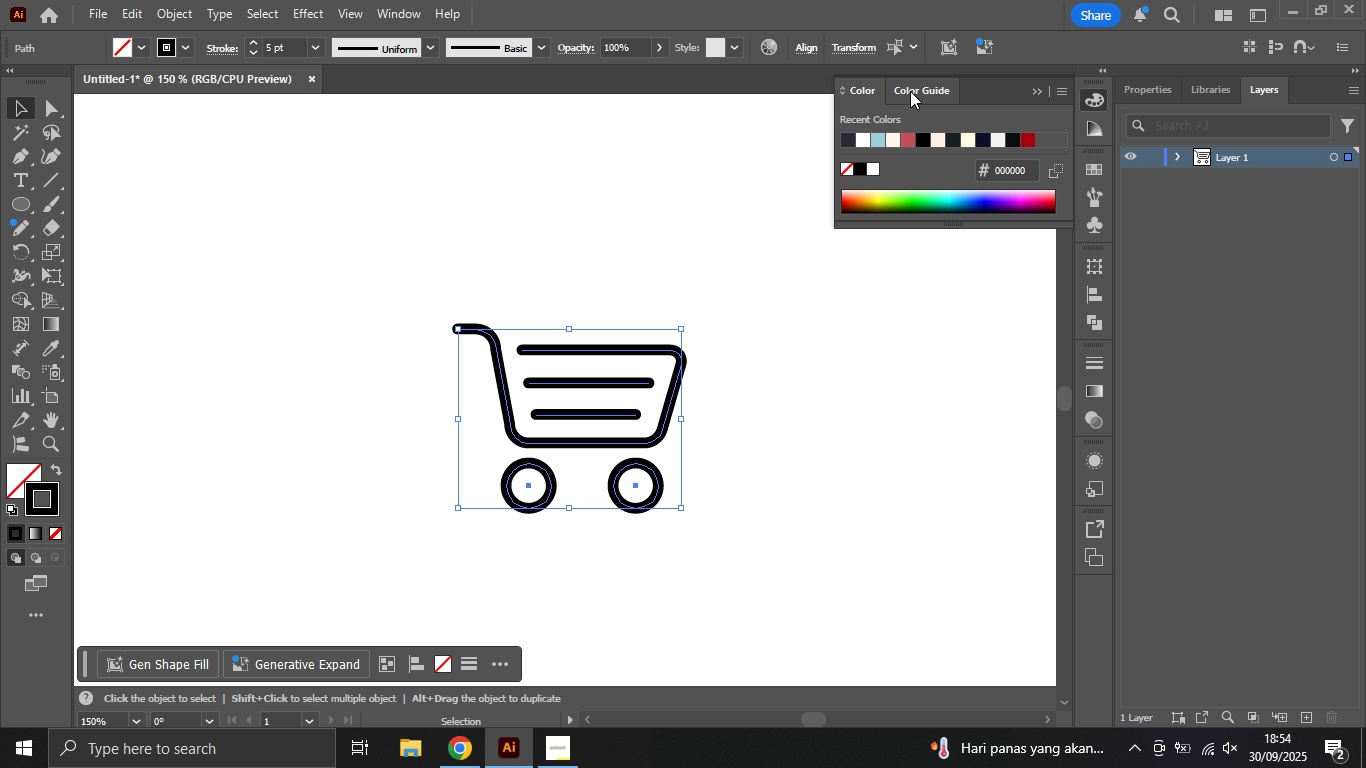 
left_click([1014, 165])
 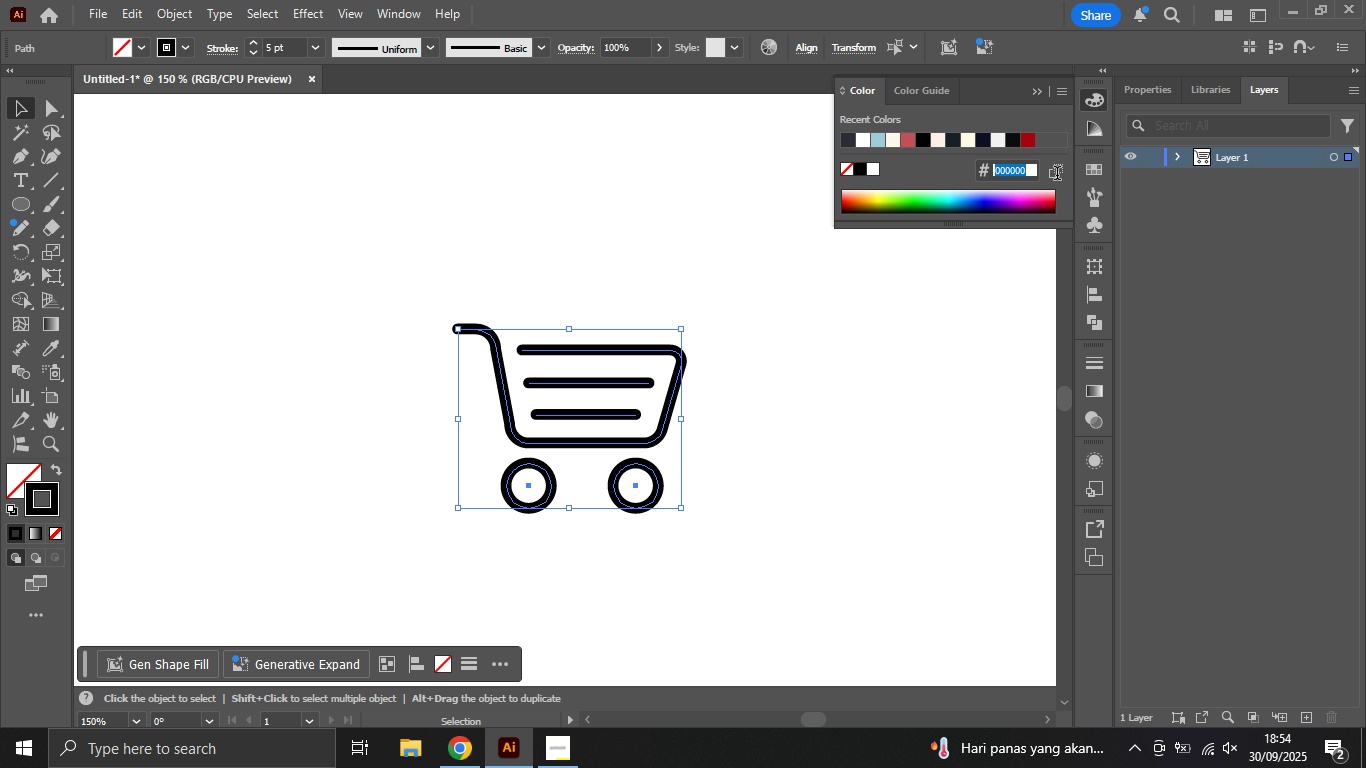 
key(Control+A)
 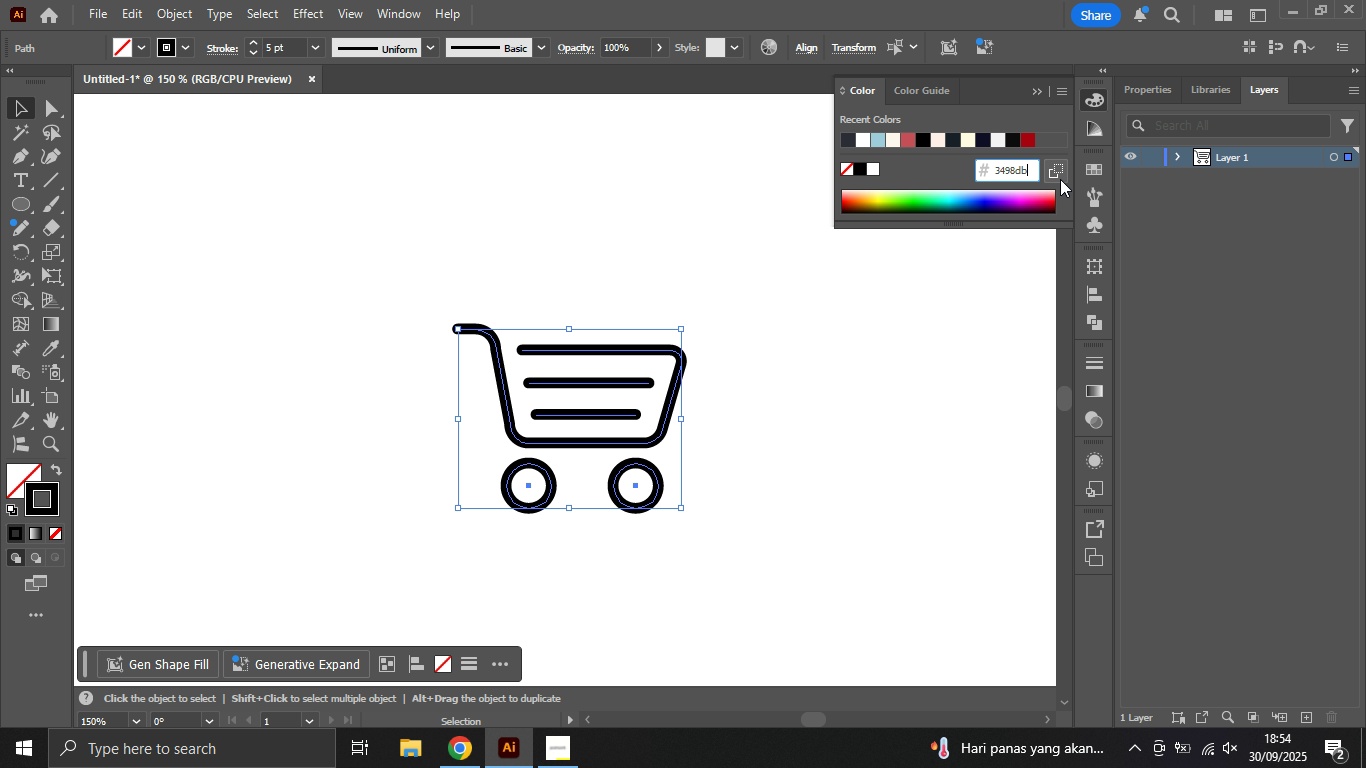 
key(Control+V)
 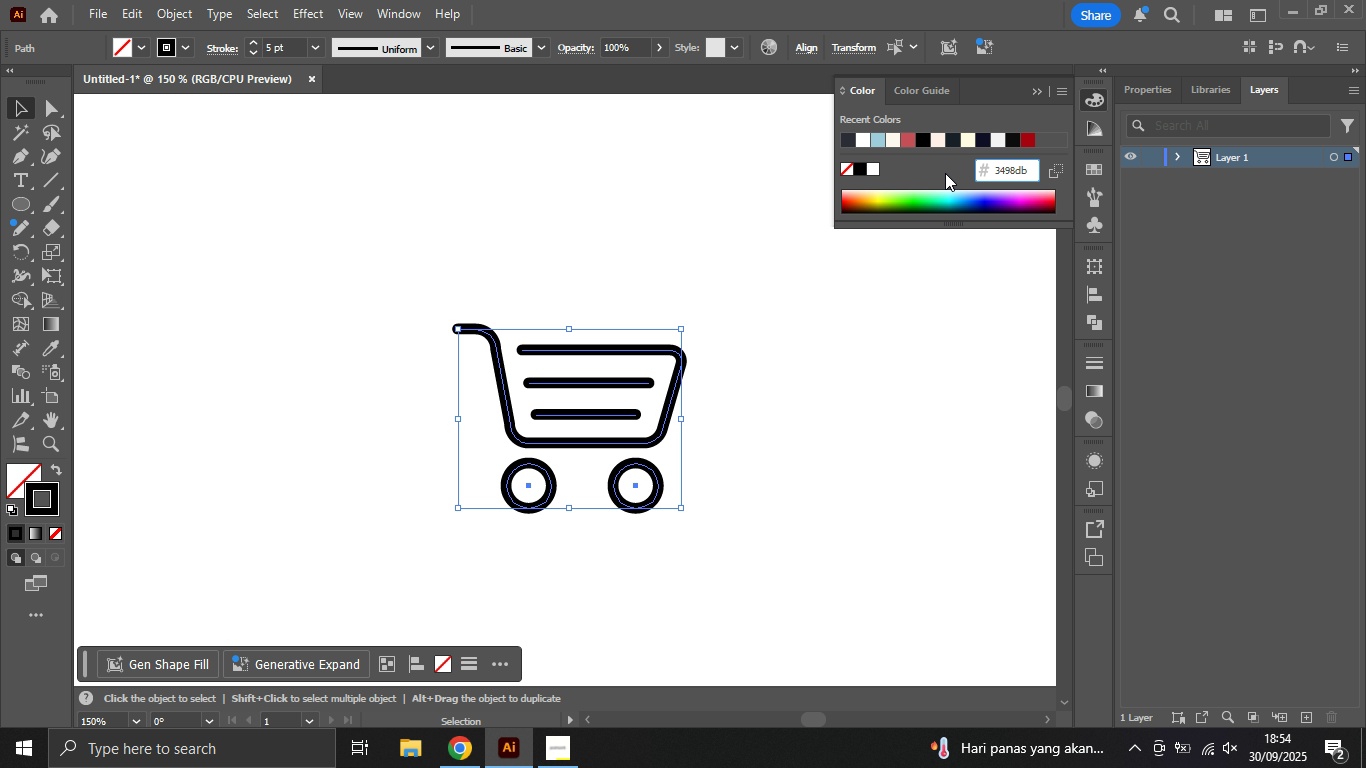 
key(NumpadEnter)
 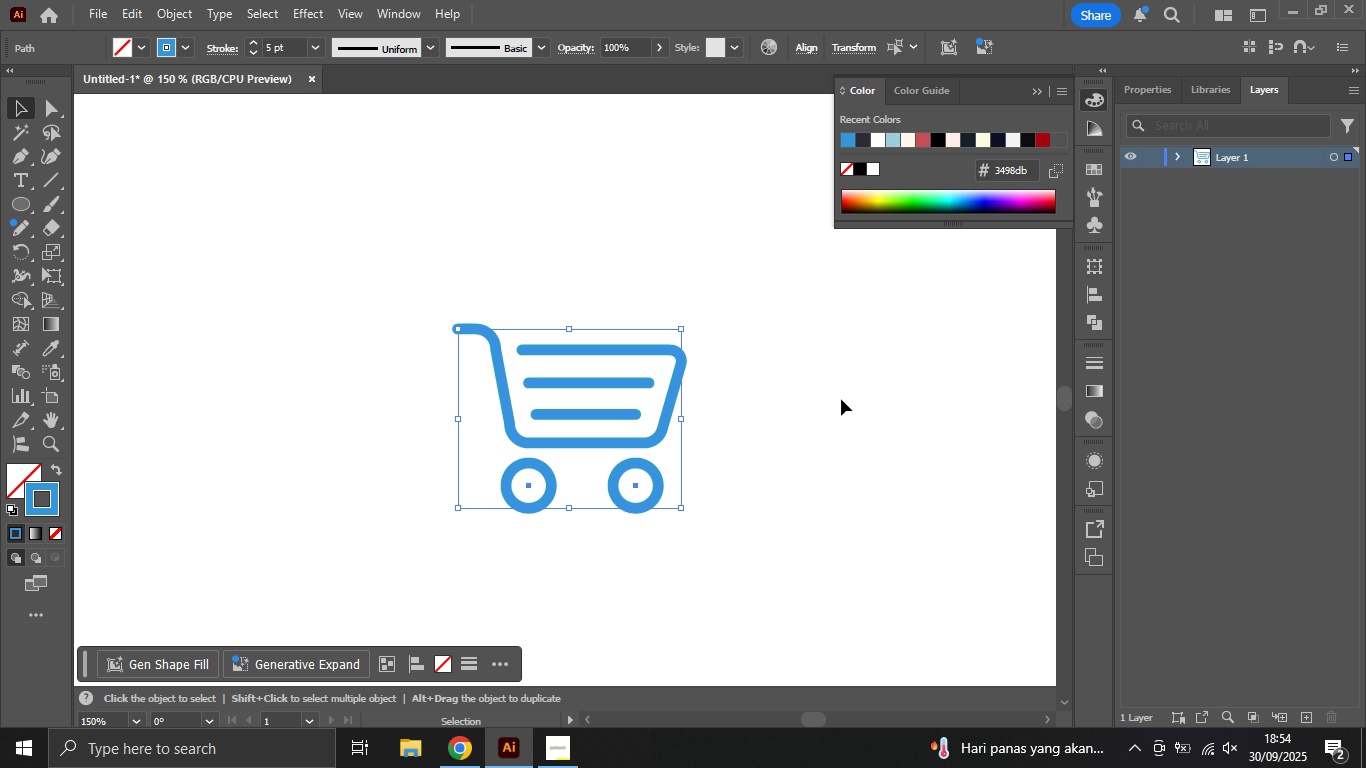 
left_click([841, 400])
 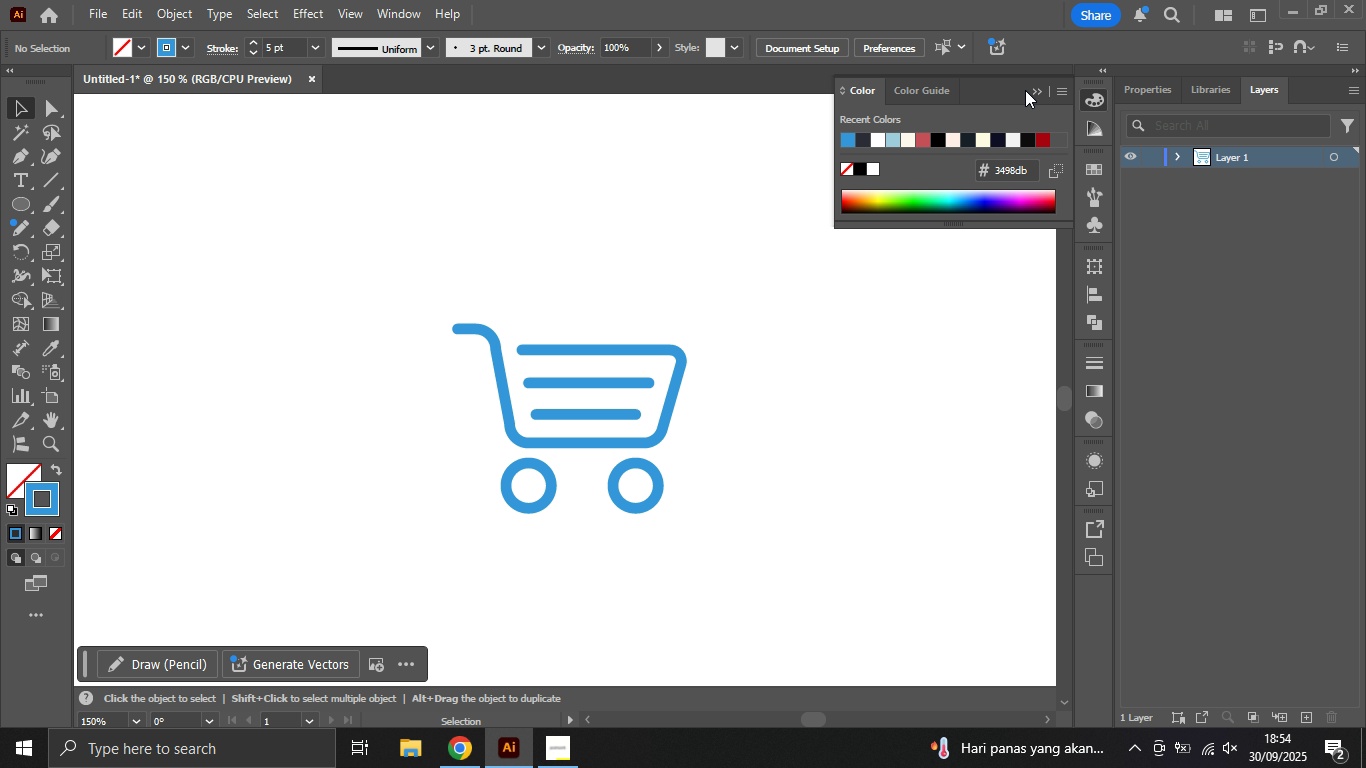 
left_click([1036, 95])
 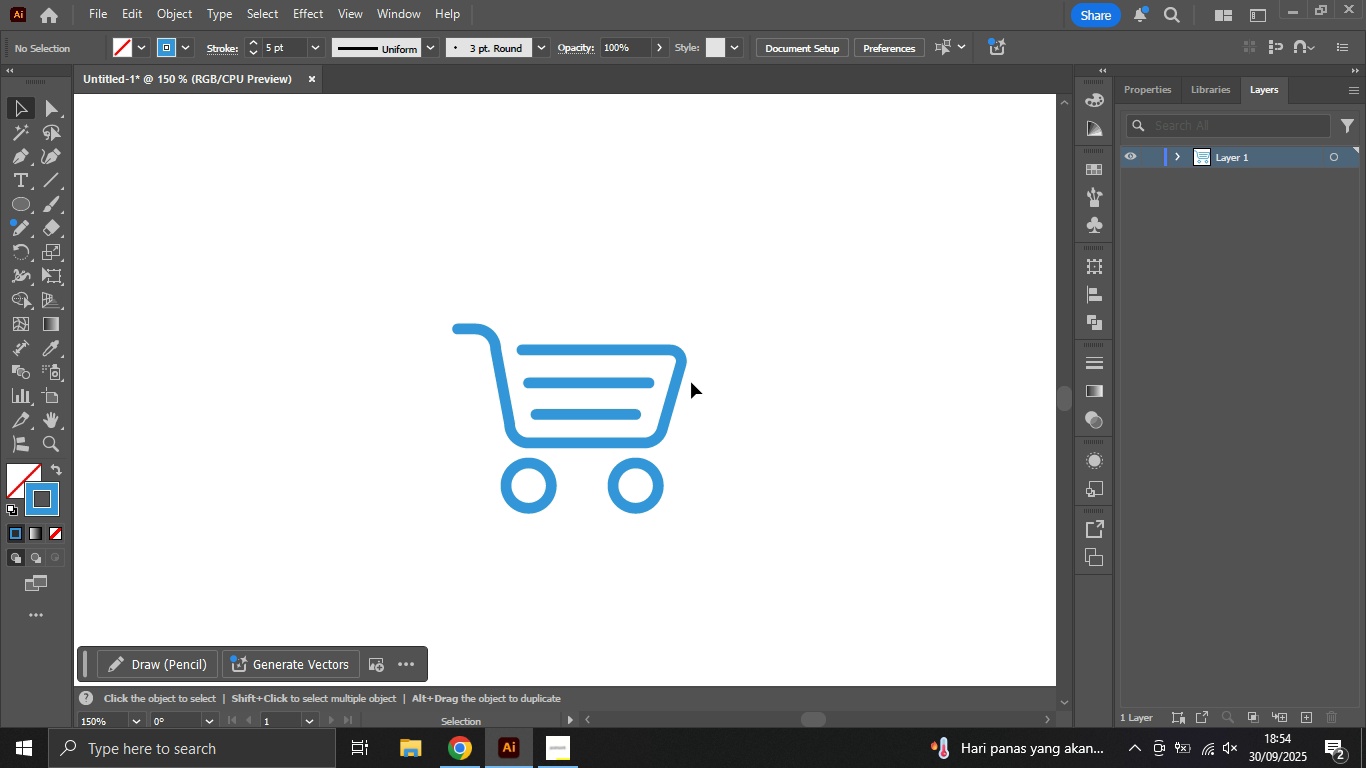 
scroll: coordinate [687, 394], scroll_direction: down, amount: 1.0
 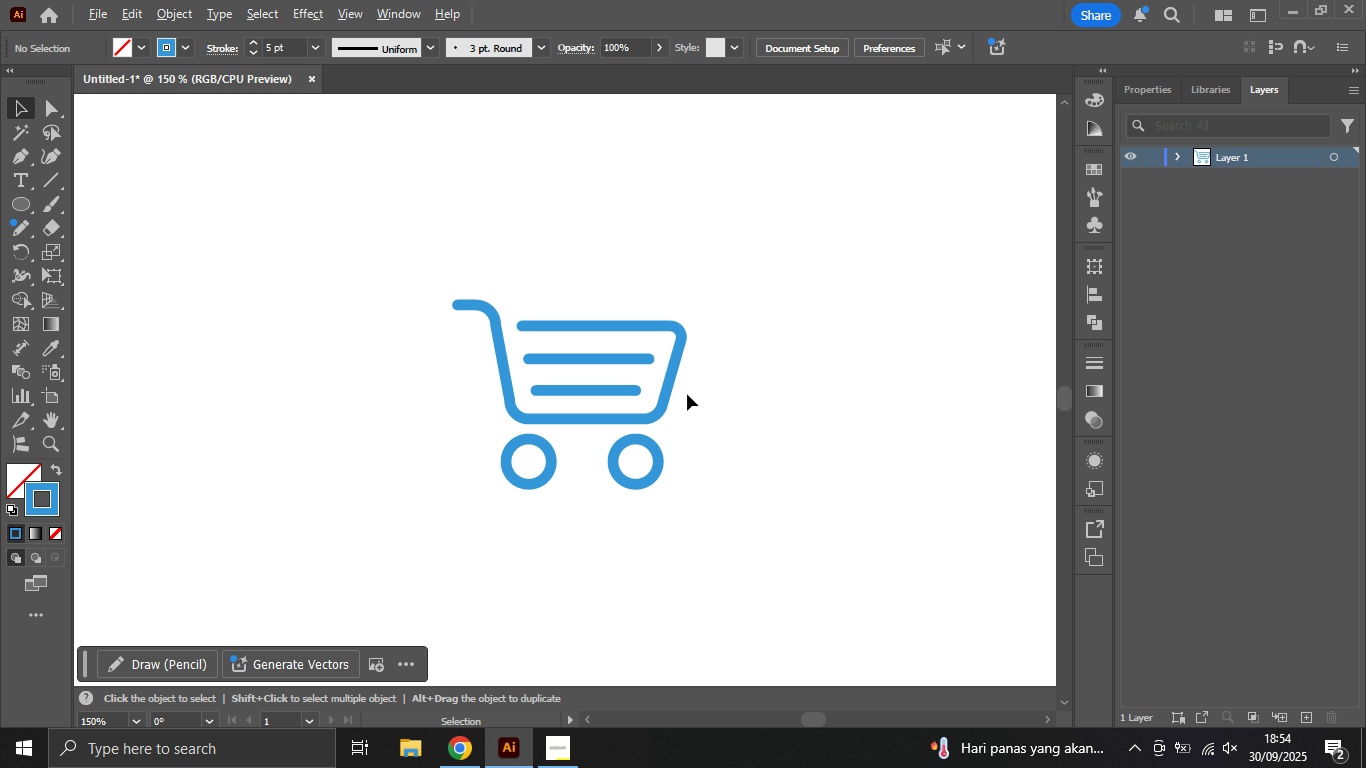 
hold_key(key=AltLeft, duration=1.31)
scroll: coordinate [724, 372], scroll_direction: up, amount: 1.0
 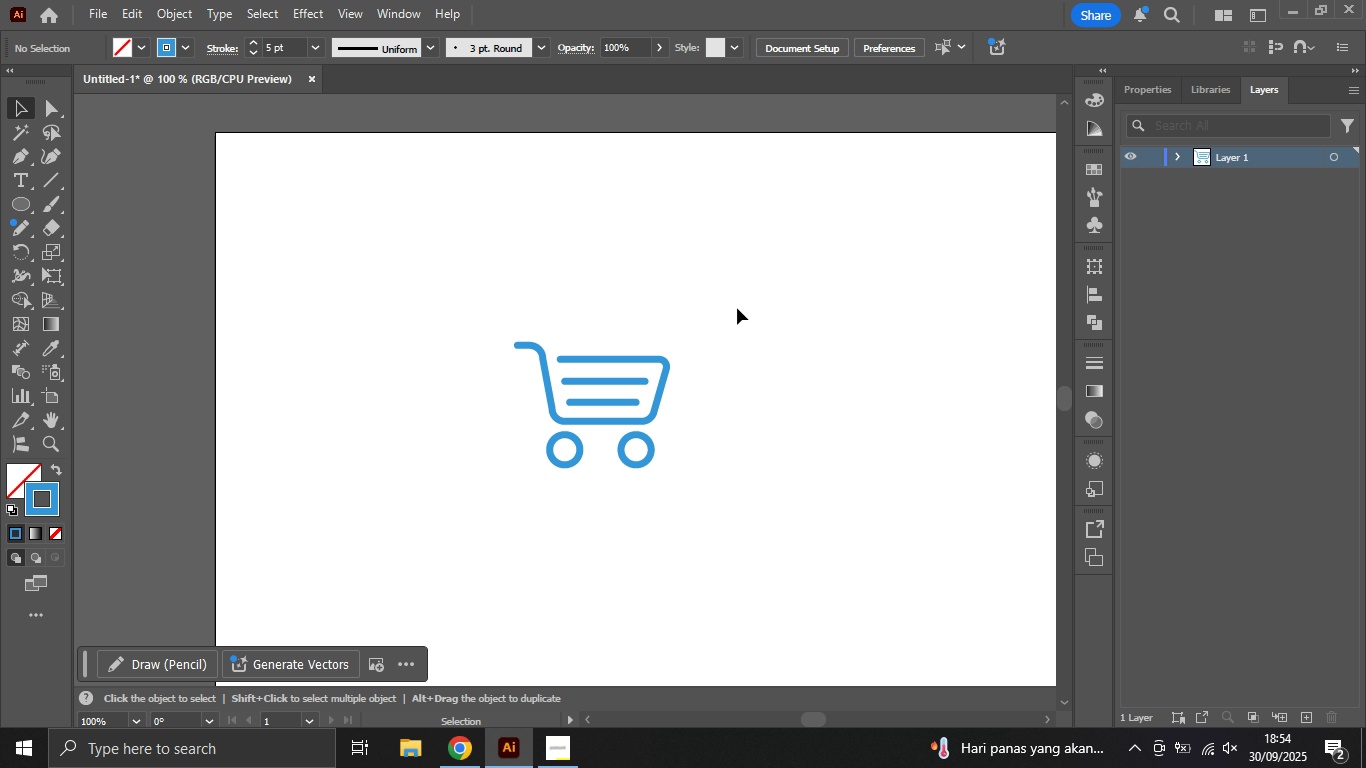 
left_click_drag(start_coordinate=[737, 308], to_coordinate=[438, 538])
 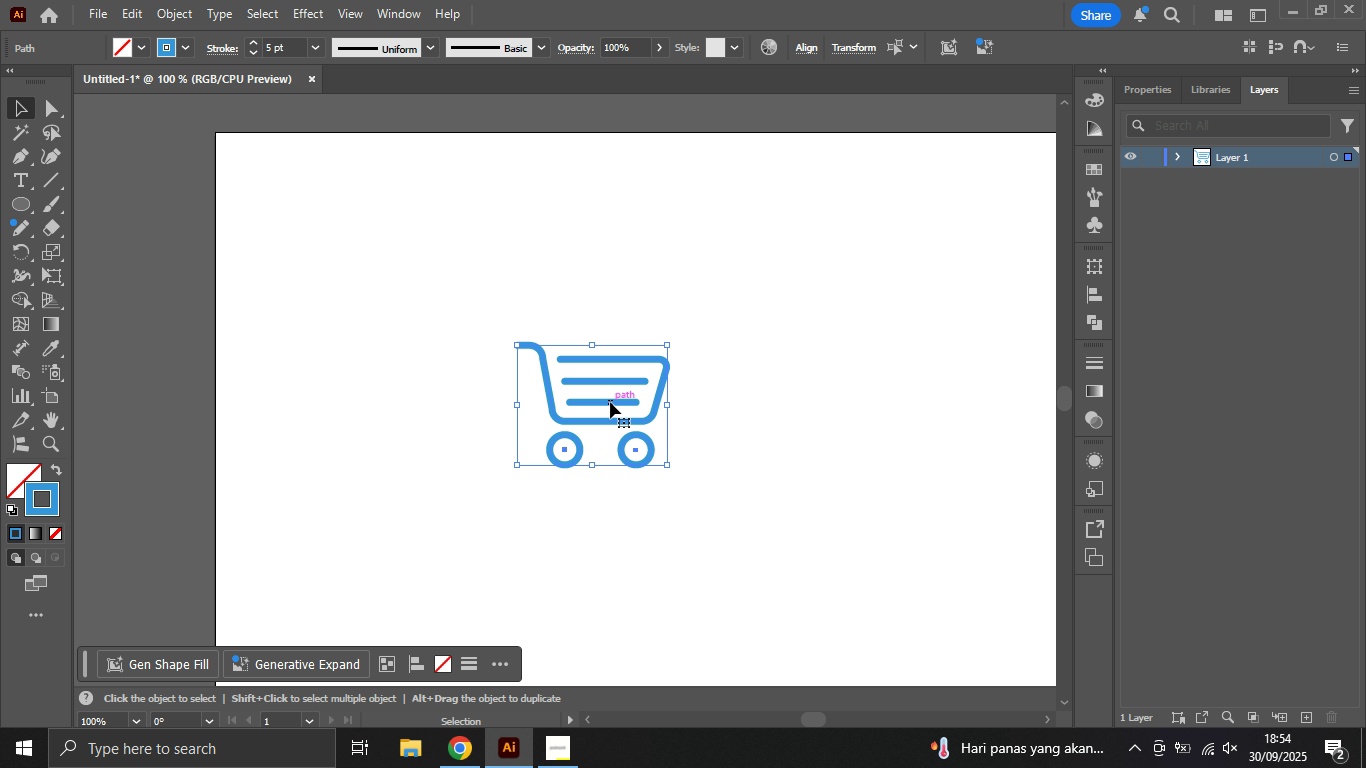 
left_click_drag(start_coordinate=[610, 402], to_coordinate=[381, 232])
 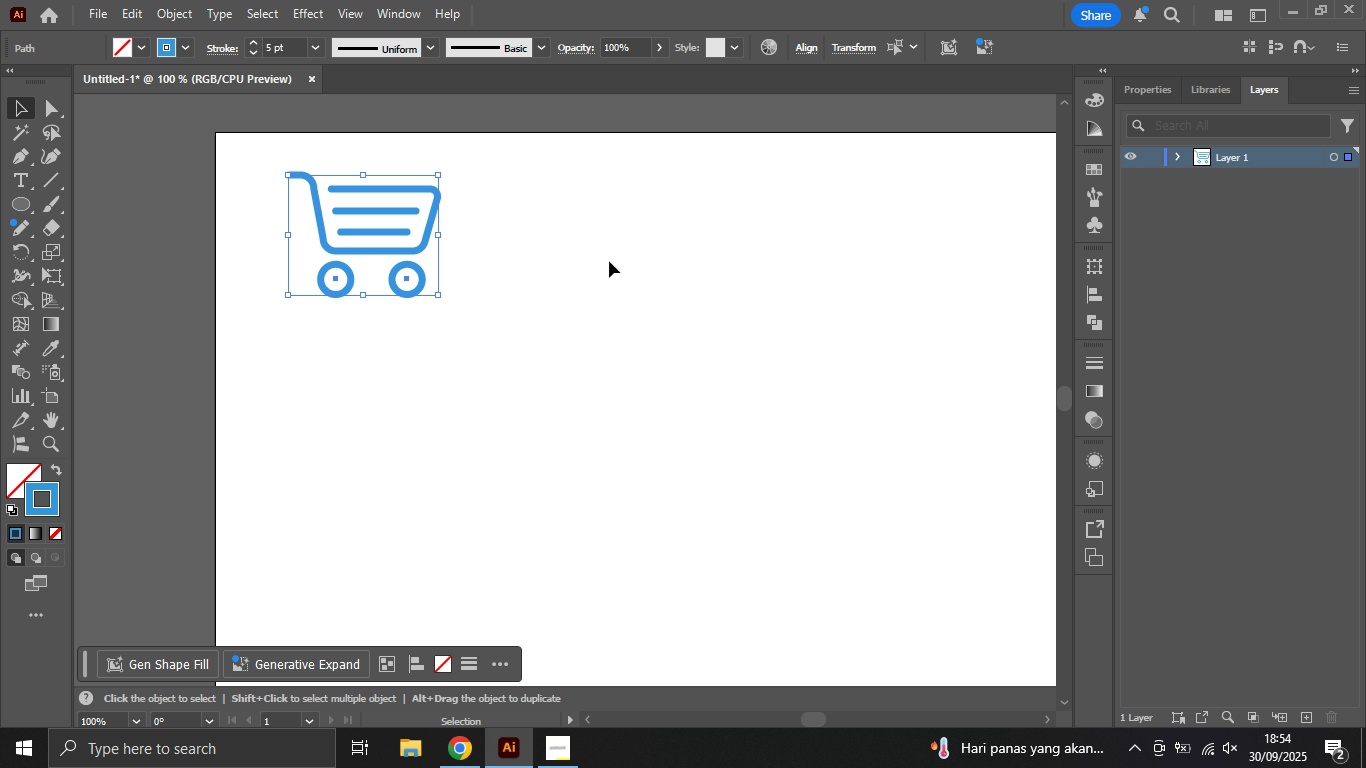 
left_click([609, 261])
 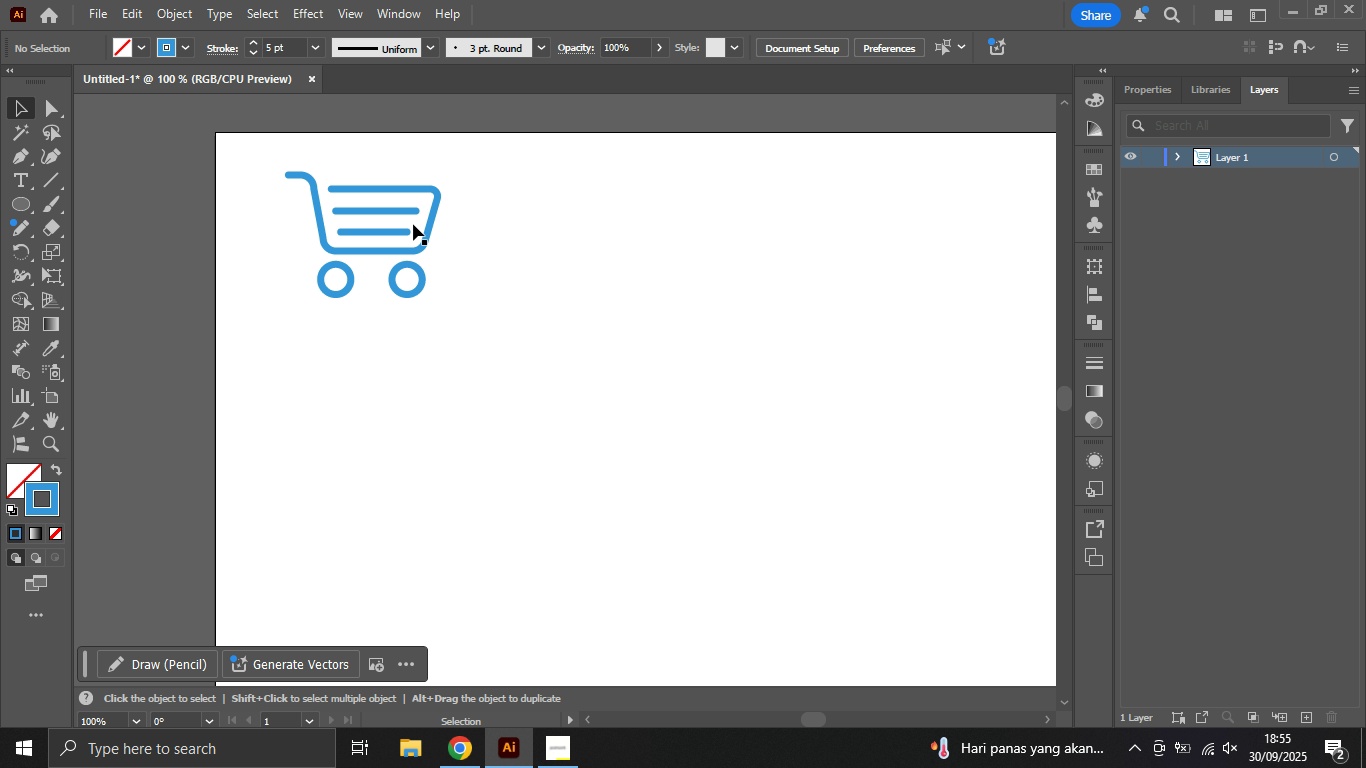 
hold_key(key=AltLeft, duration=1.83)
scroll: coordinate [315, 183], scroll_direction: up, amount: 1.0
 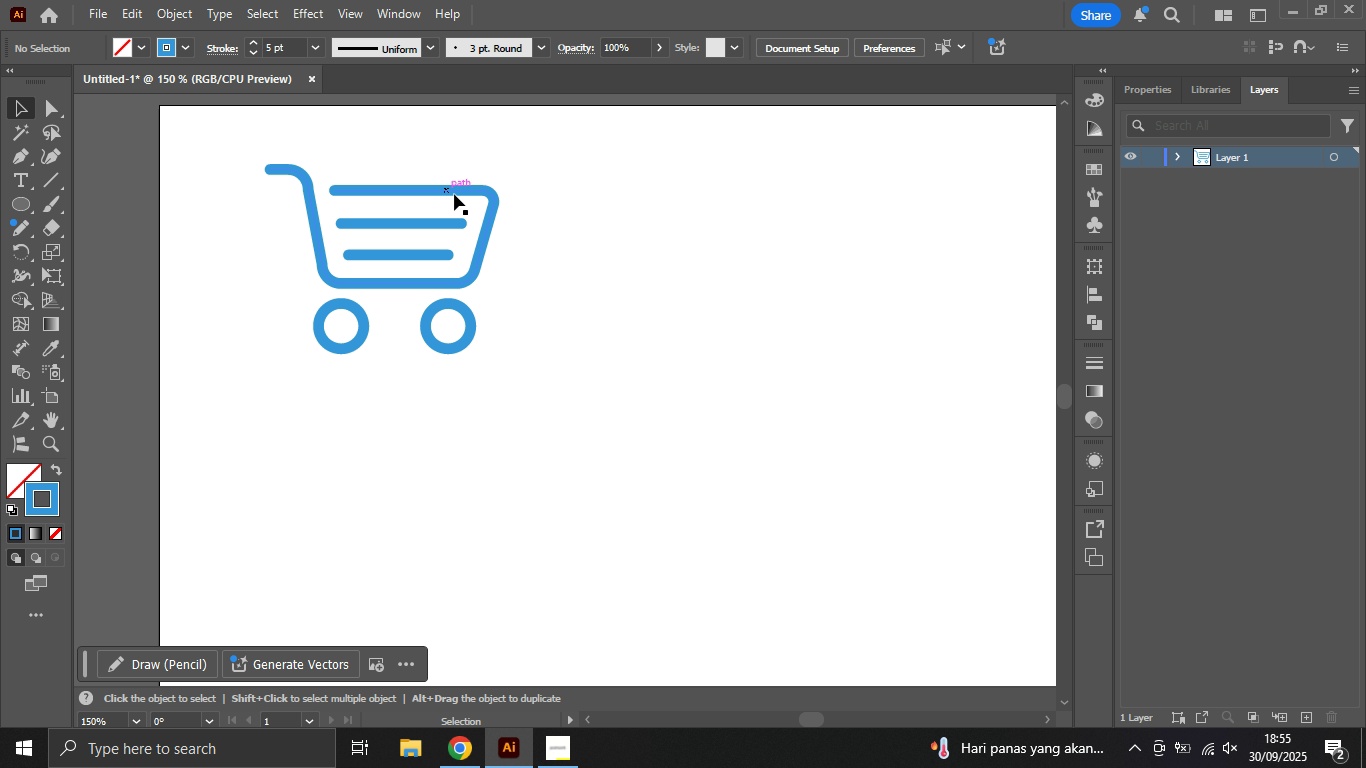 
hold_key(key=AltLeft, duration=1.64)
scroll: coordinate [445, 222], scroll_direction: down, amount: 4.0
 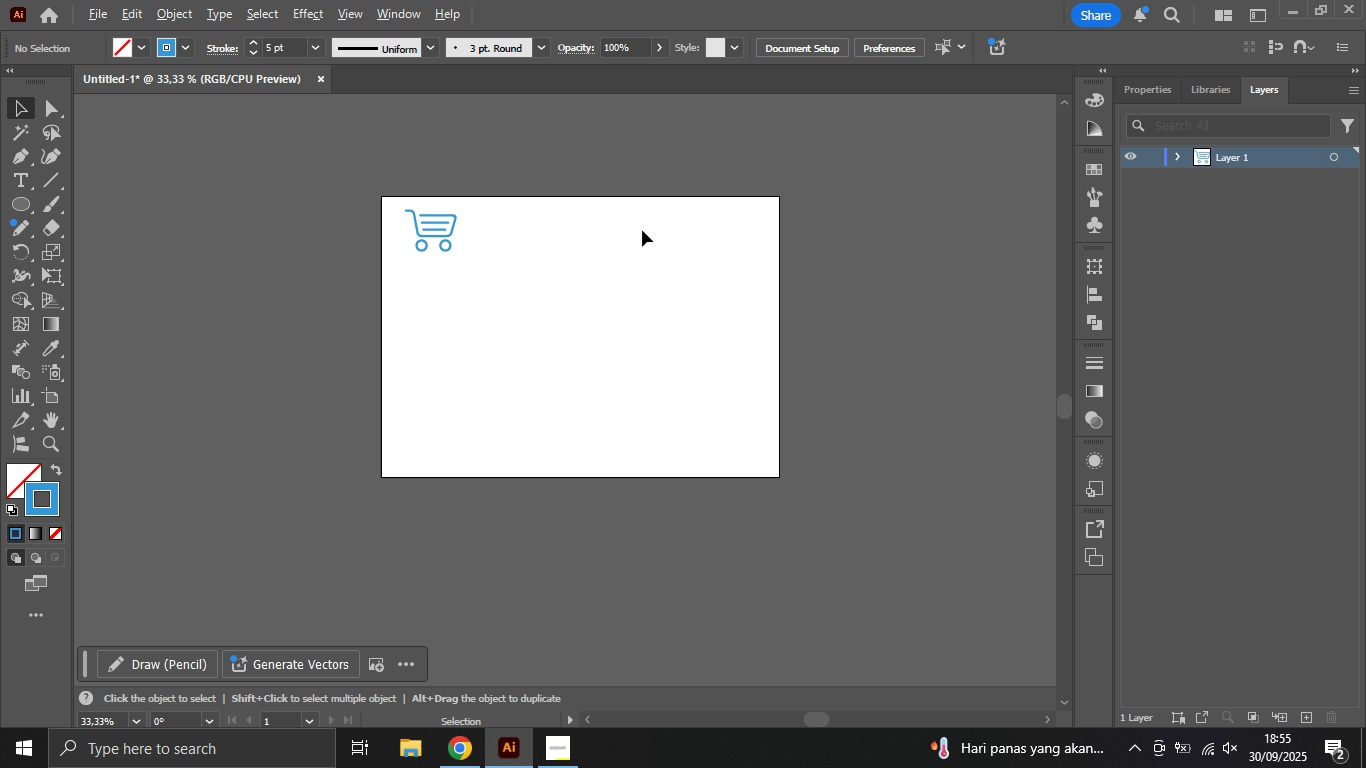 
scroll: coordinate [600, 205], scroll_direction: up, amount: 2.0
 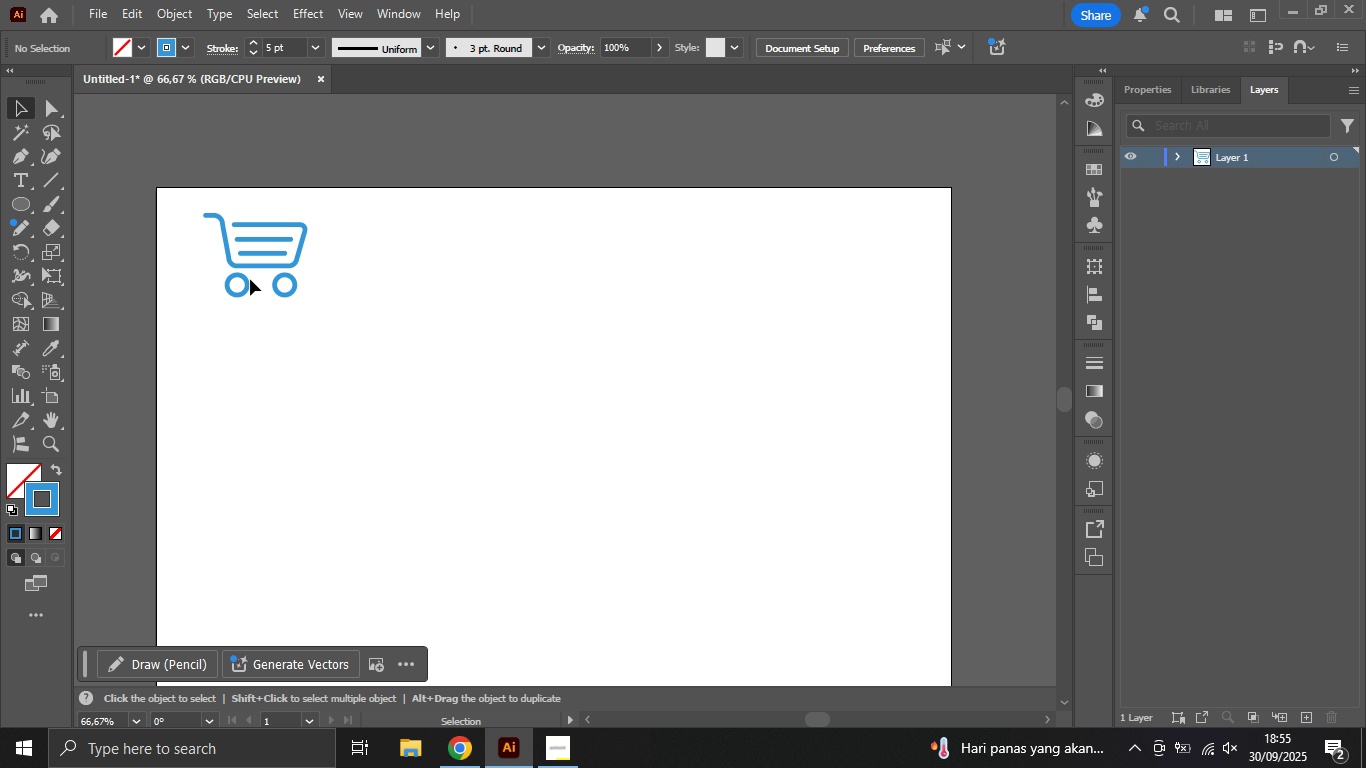 
left_click([247, 280])
 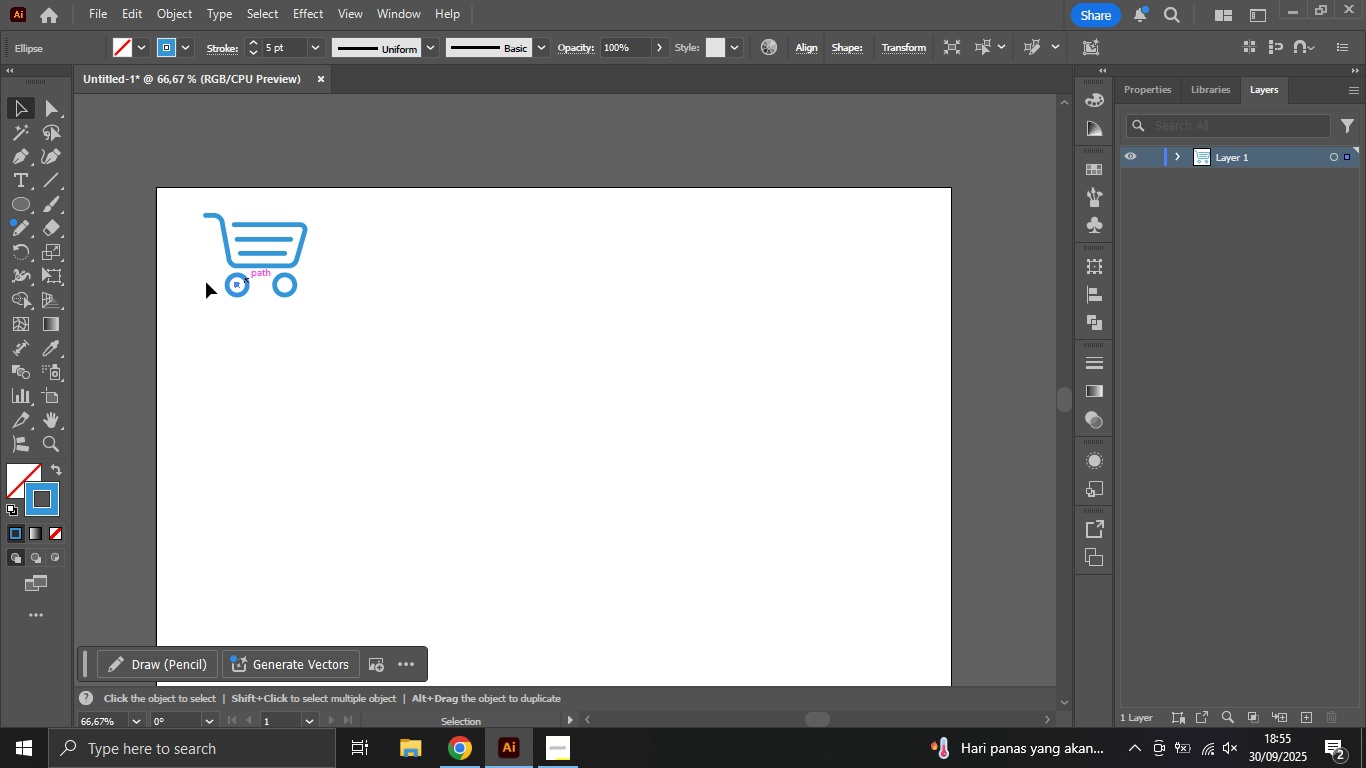 
hold_key(key=AltLeft, duration=0.97)
scroll: coordinate [230, 270], scroll_direction: up, amount: 4.0
 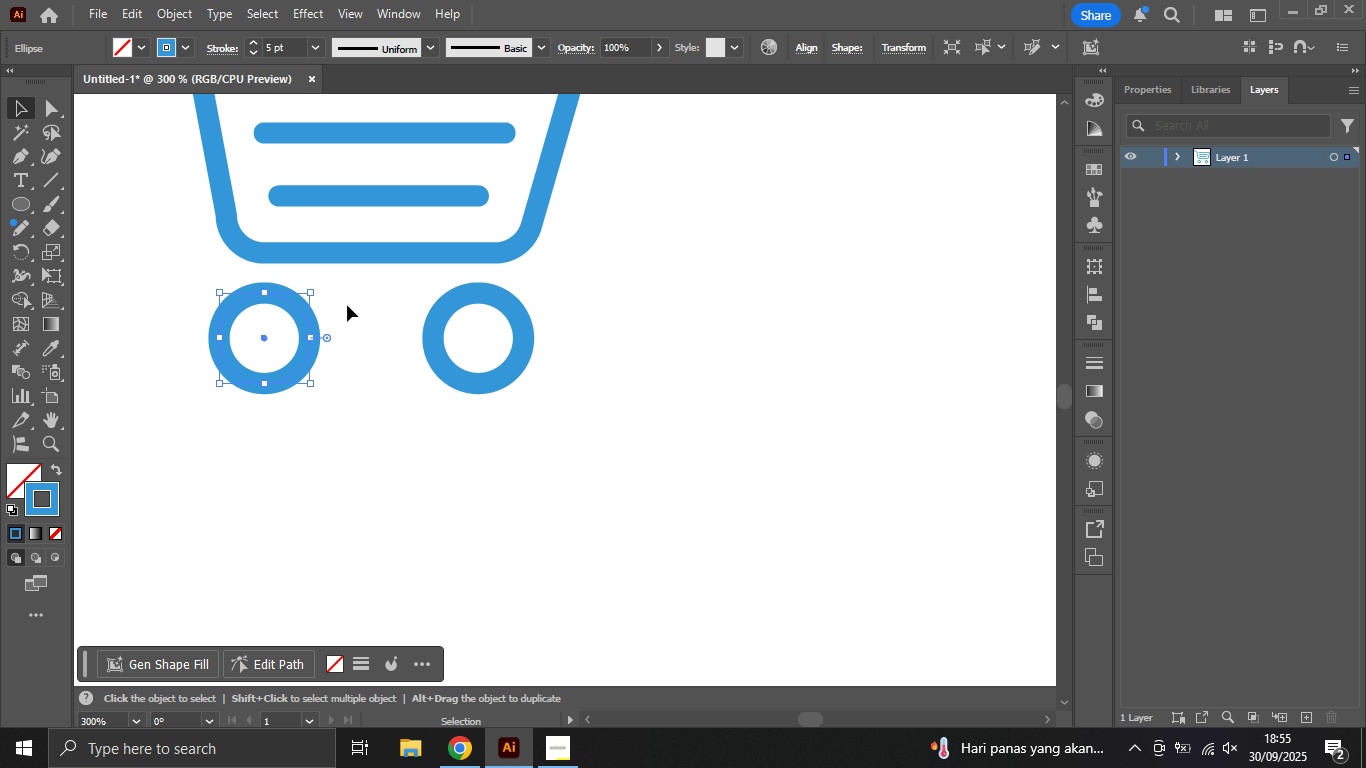 
hold_key(key=ShiftLeft, duration=2.99)
left_click([476, 296])
 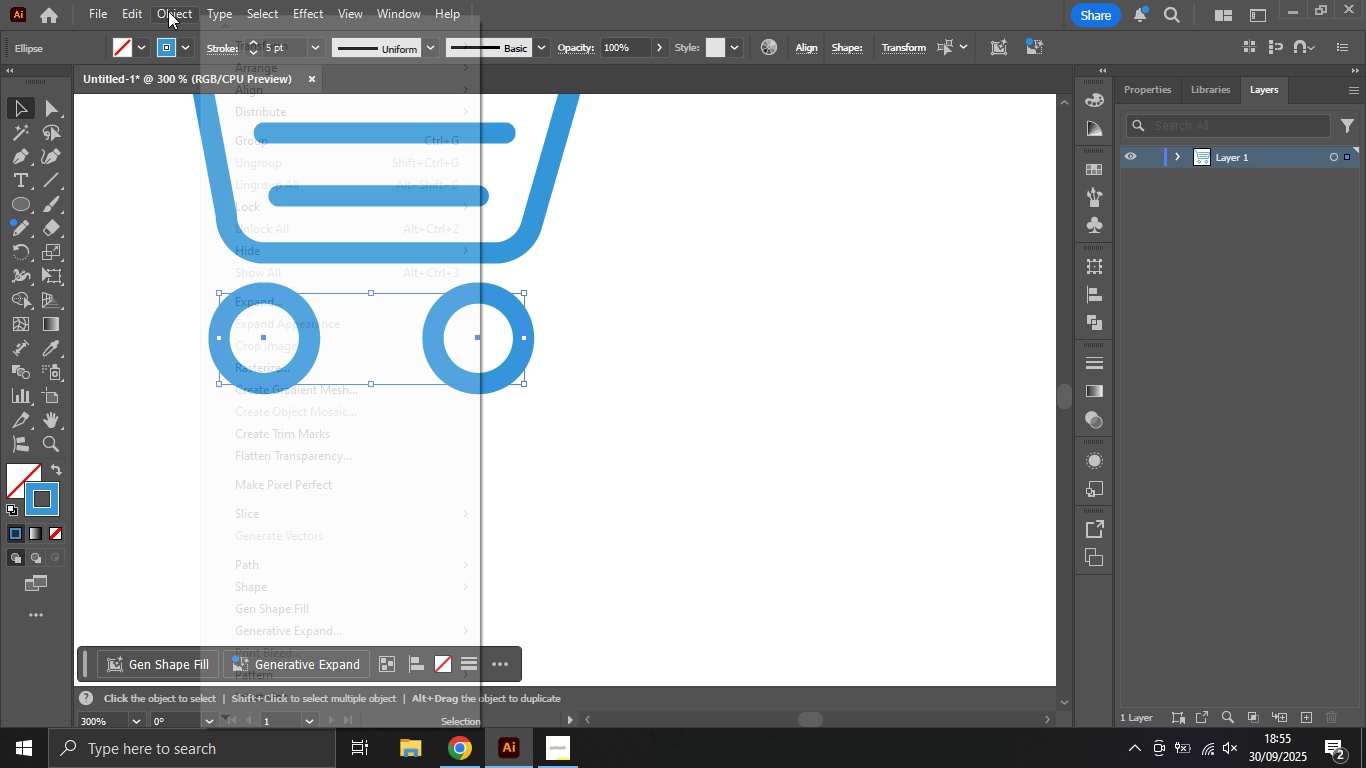 
left_click([168, 11])
 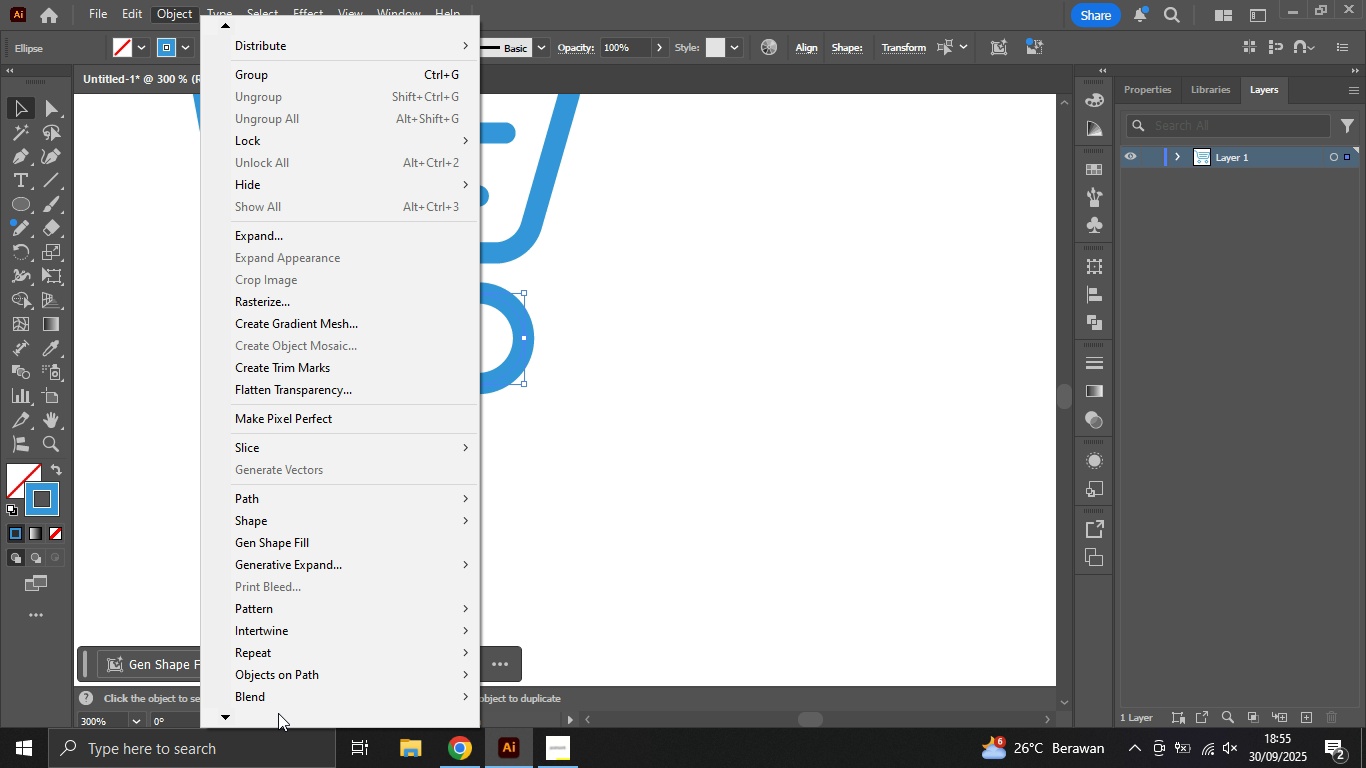 
wait(5.07)
 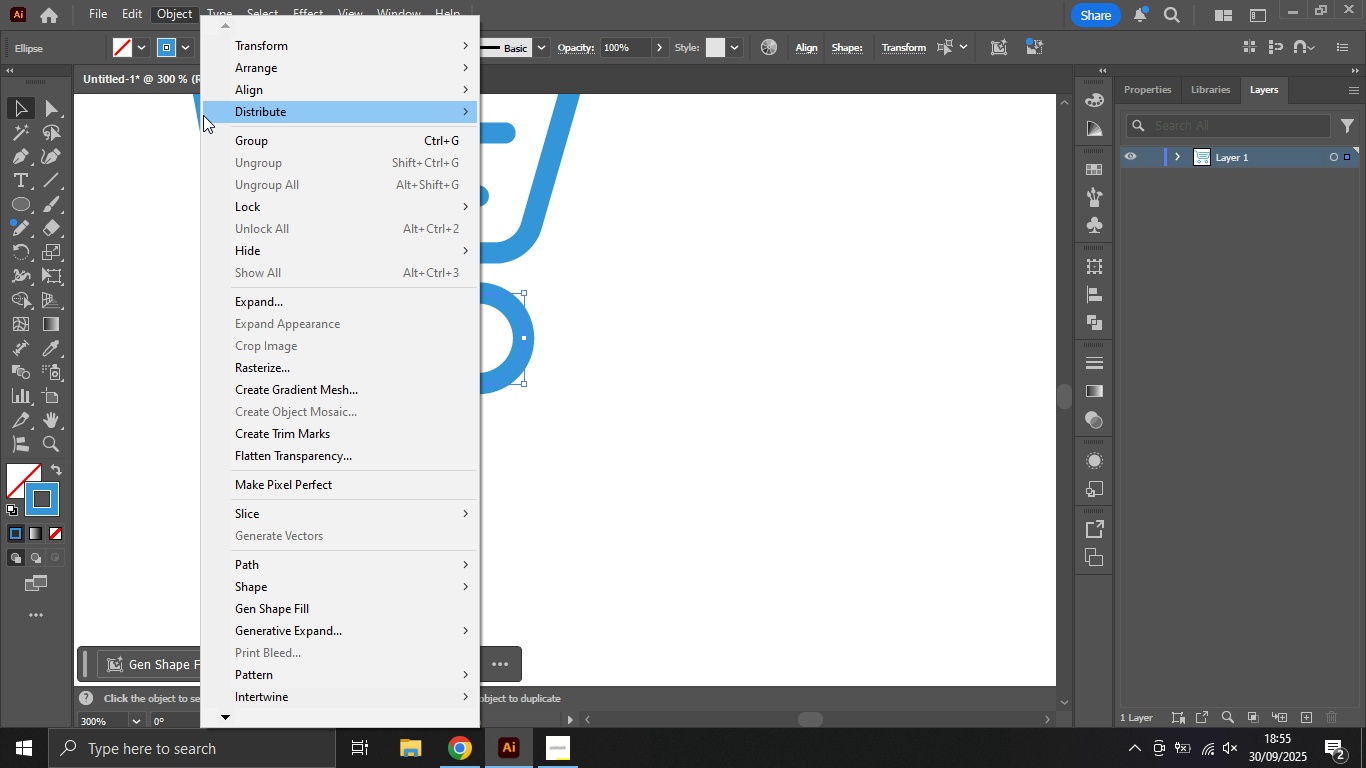 
left_click([278, 713])
 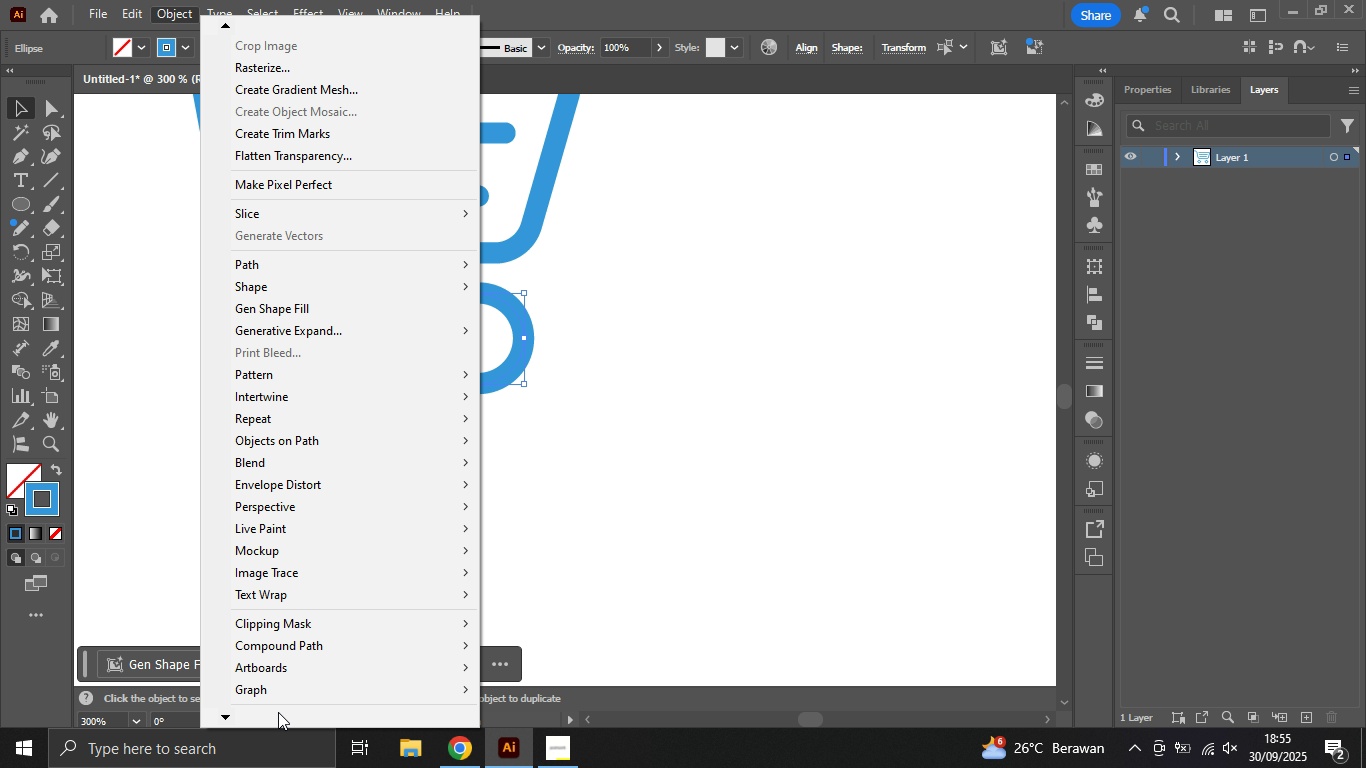 
wait(5.25)
 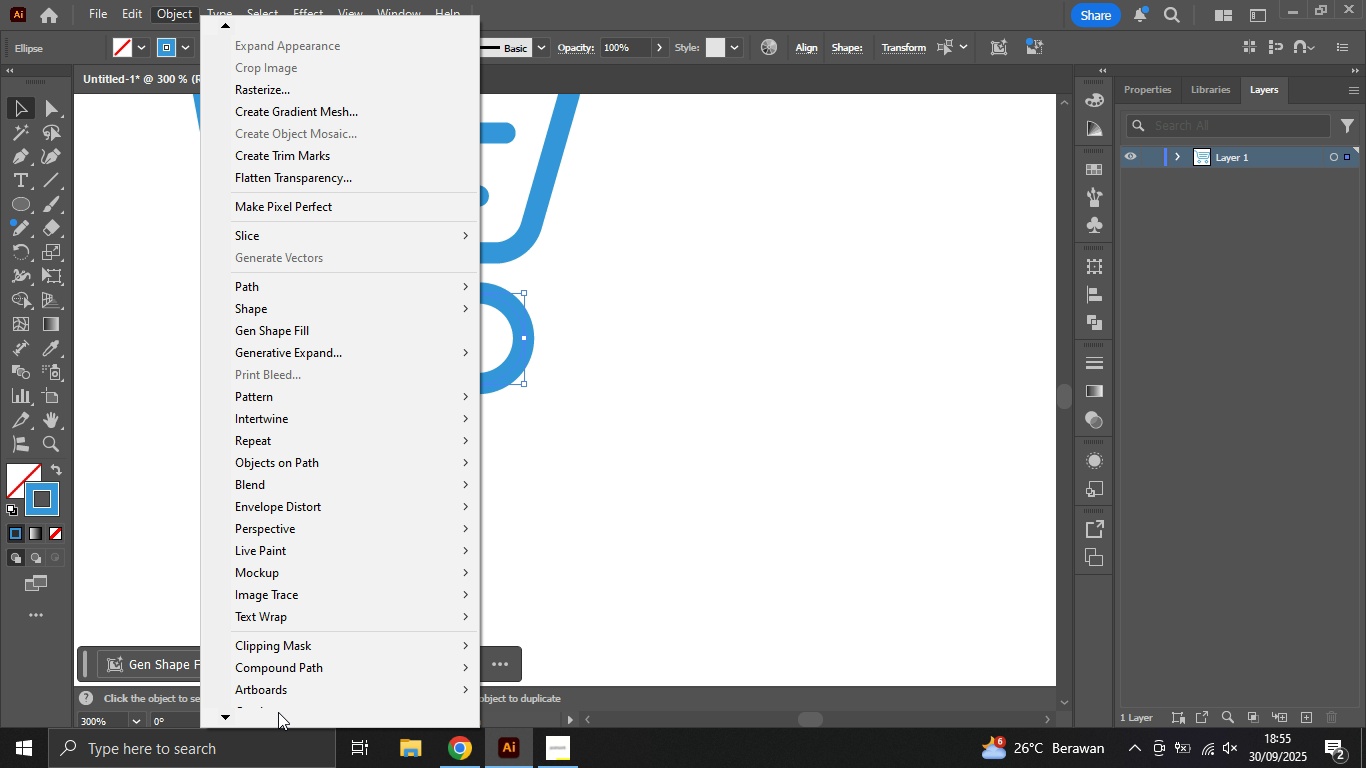 
left_click([278, 712])
 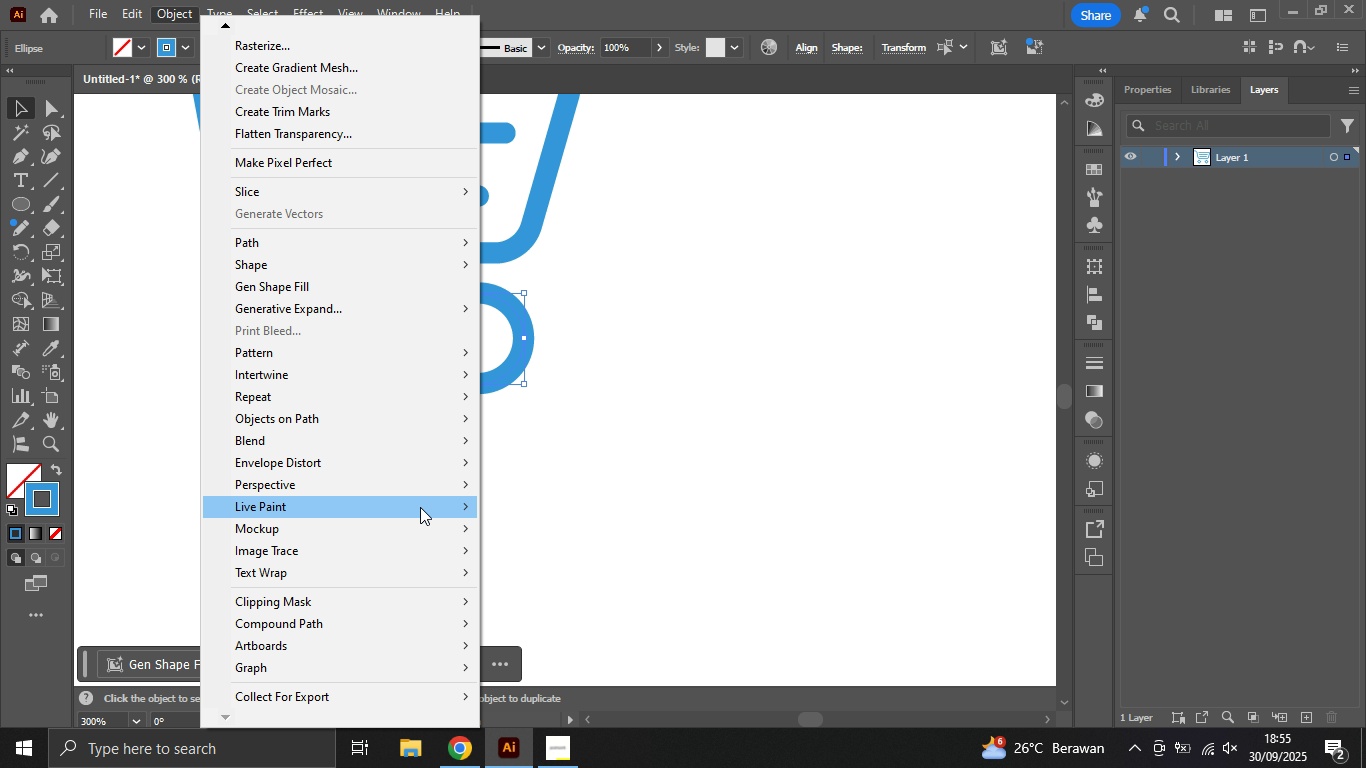 
wait(9.36)
 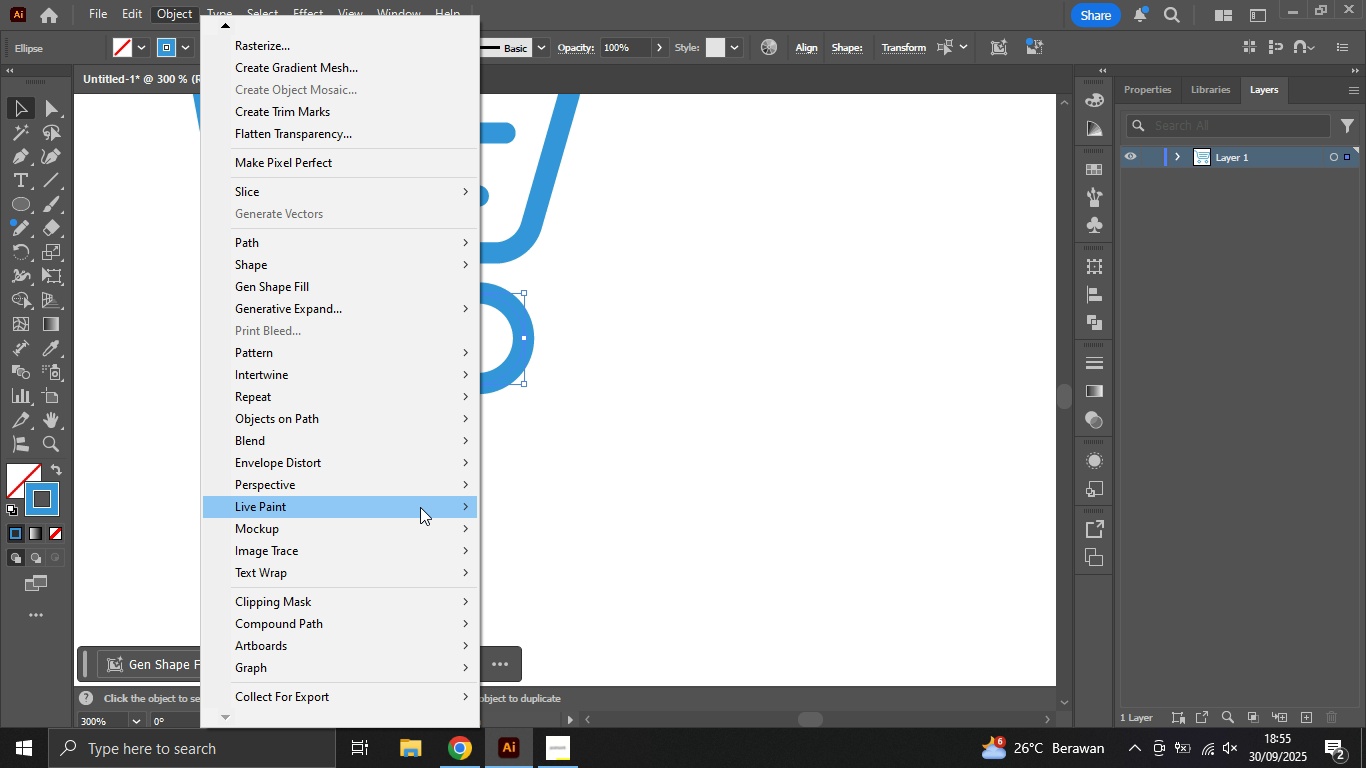 
key(T)
 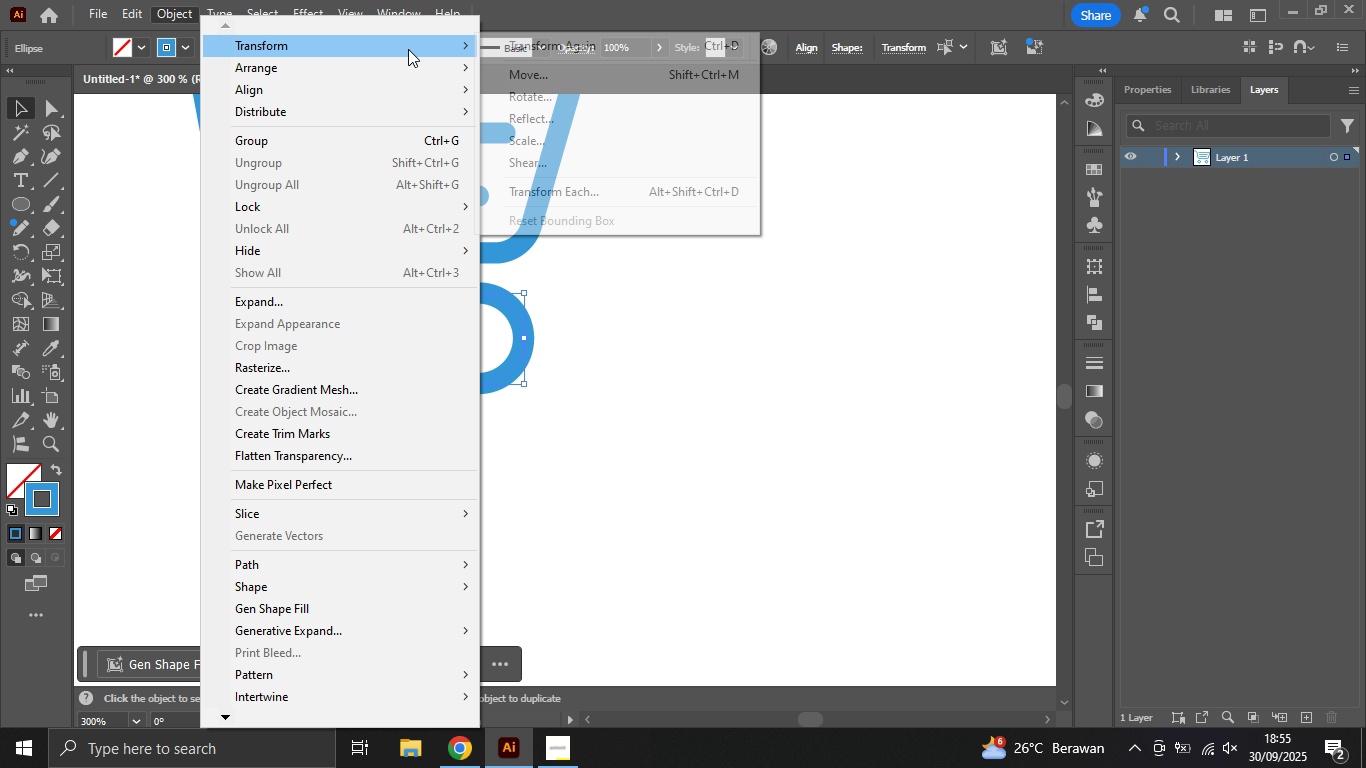 
mouse_move([559, 46])
 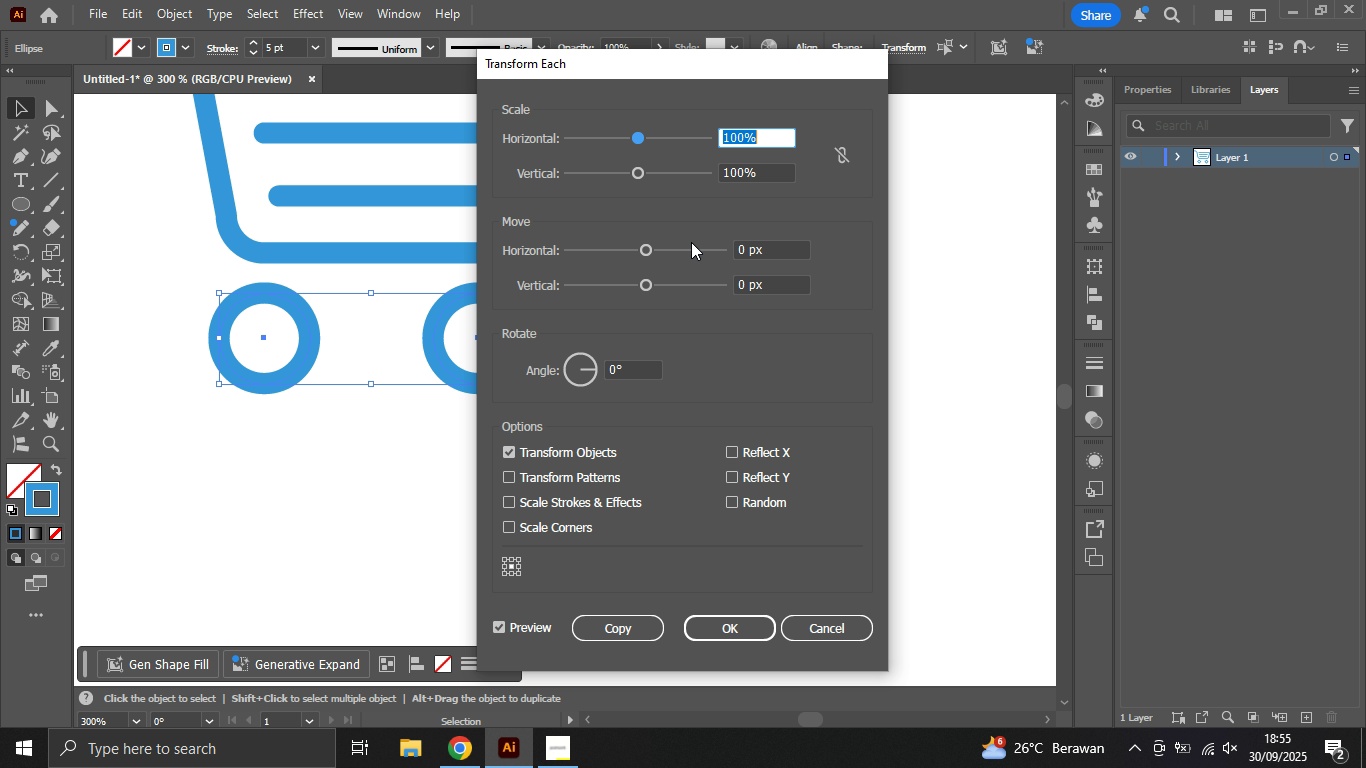 
wait(5.3)
 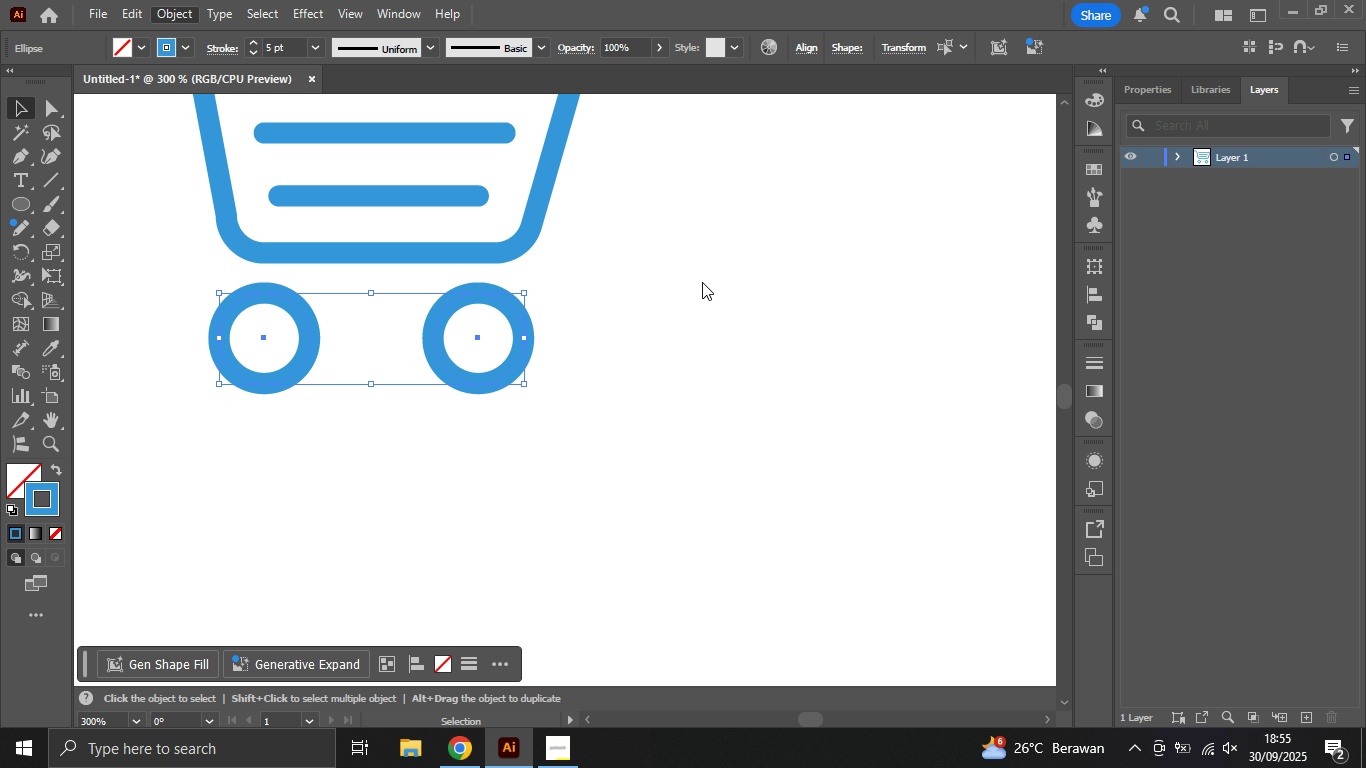 
scroll: coordinate [754, 137], scroll_direction: down, amount: 8.0
 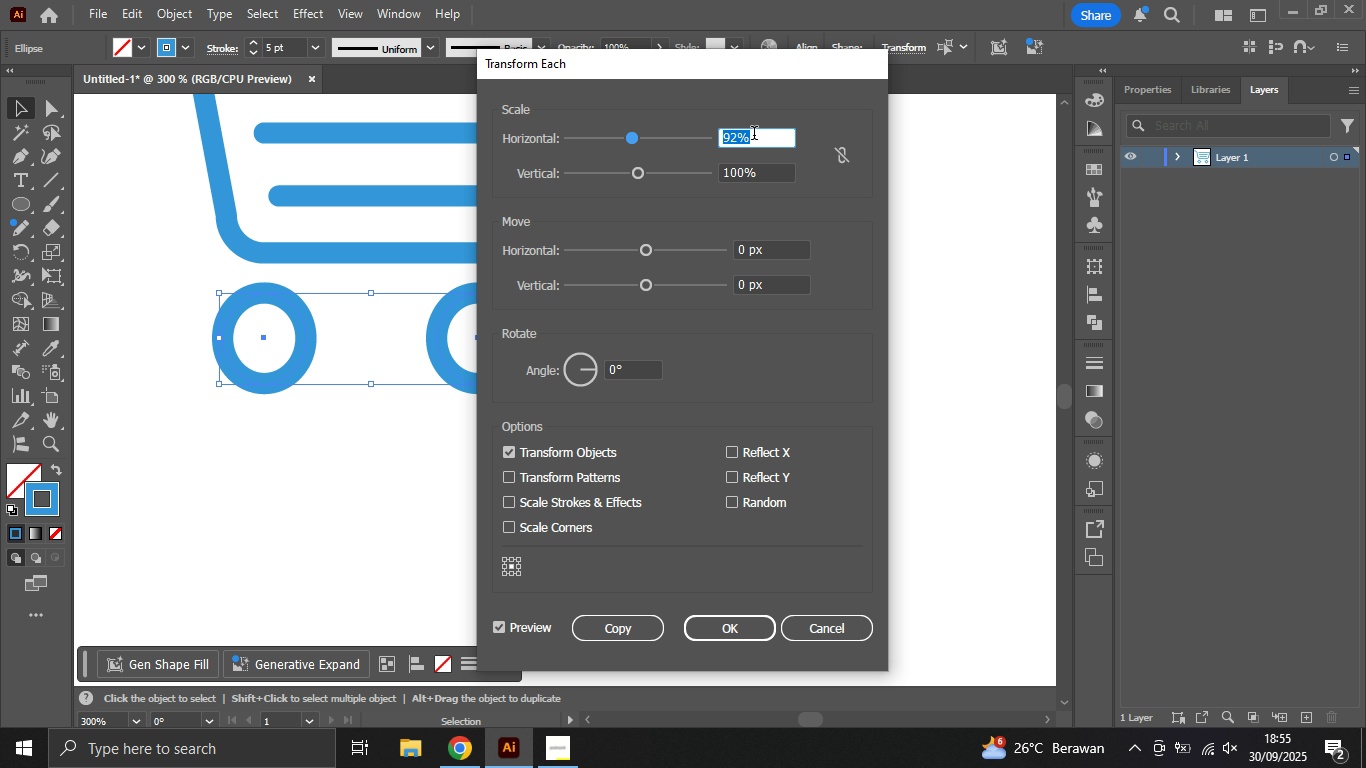 
hold_key(key=ControlLeft, duration=0.71)
 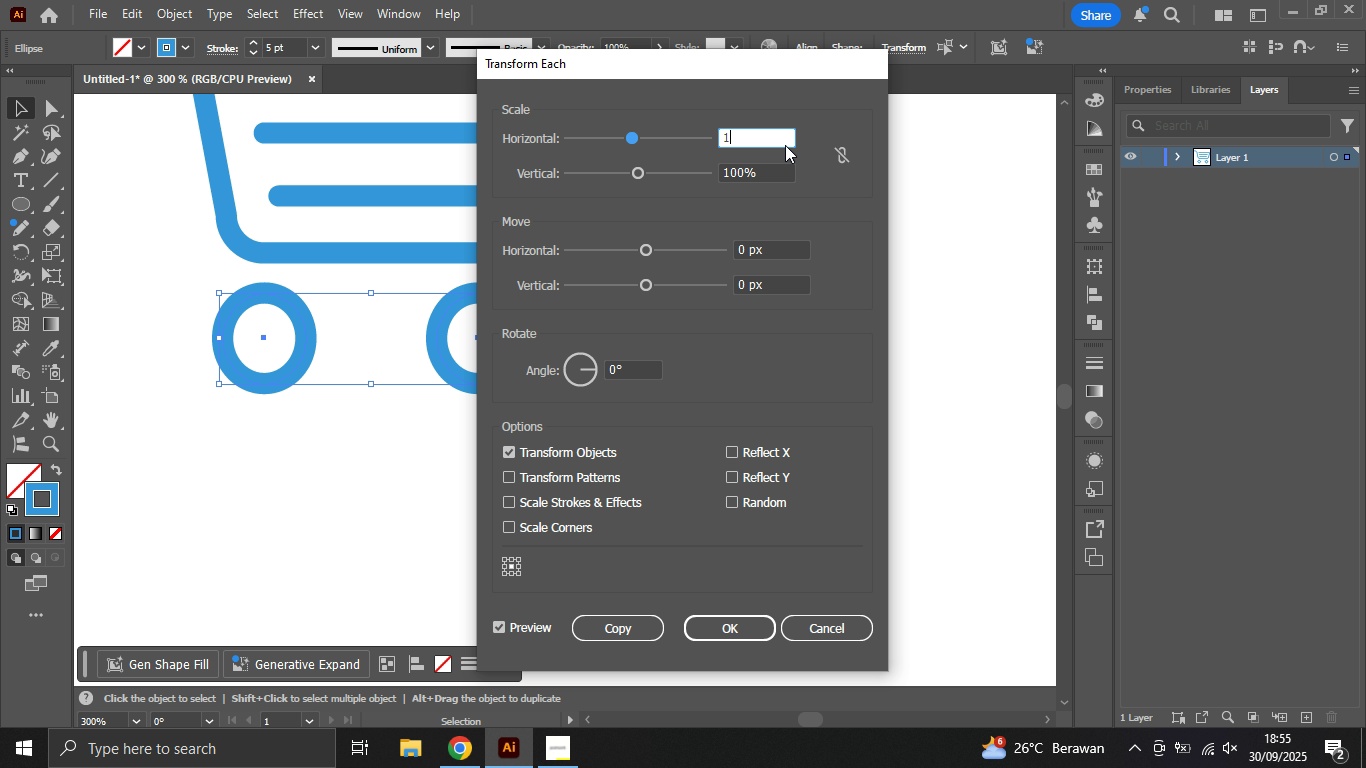 
key(Numpad1)
 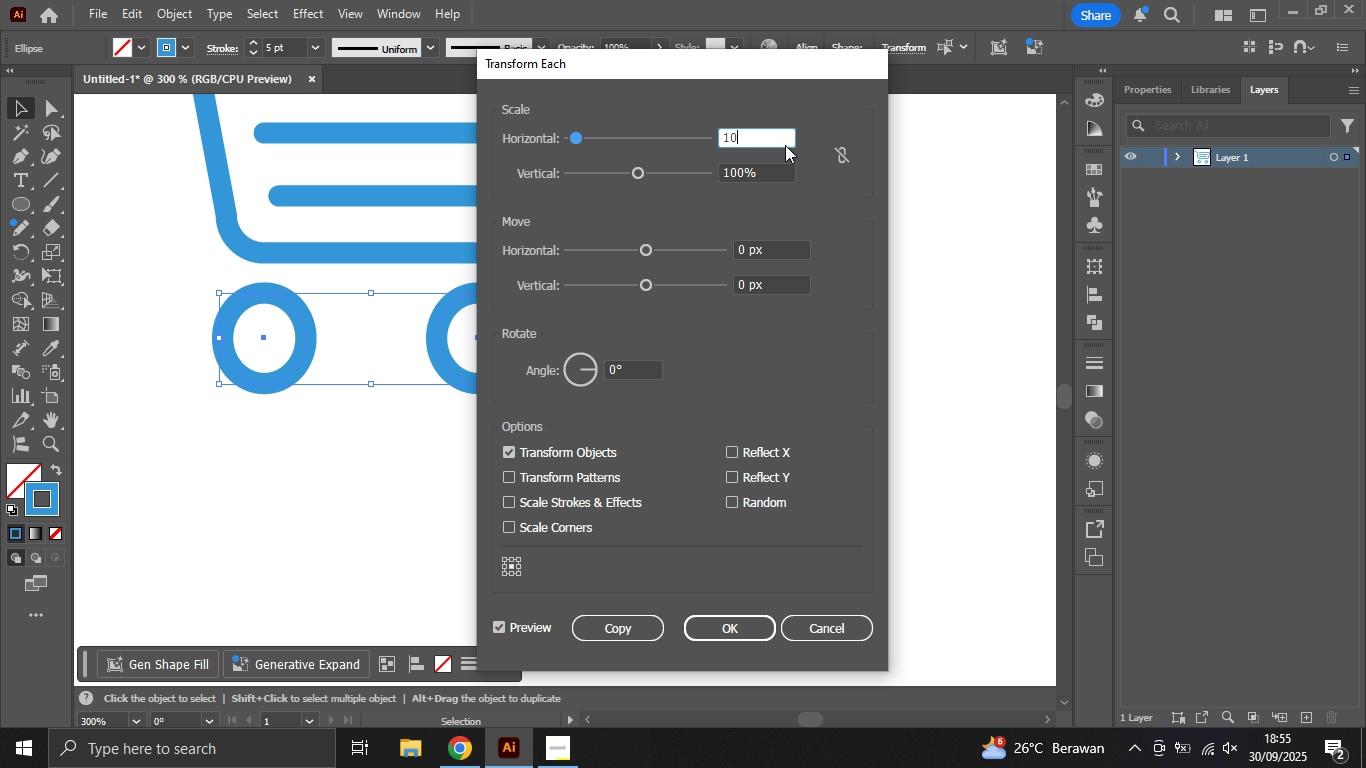 
key(Numpad0)
 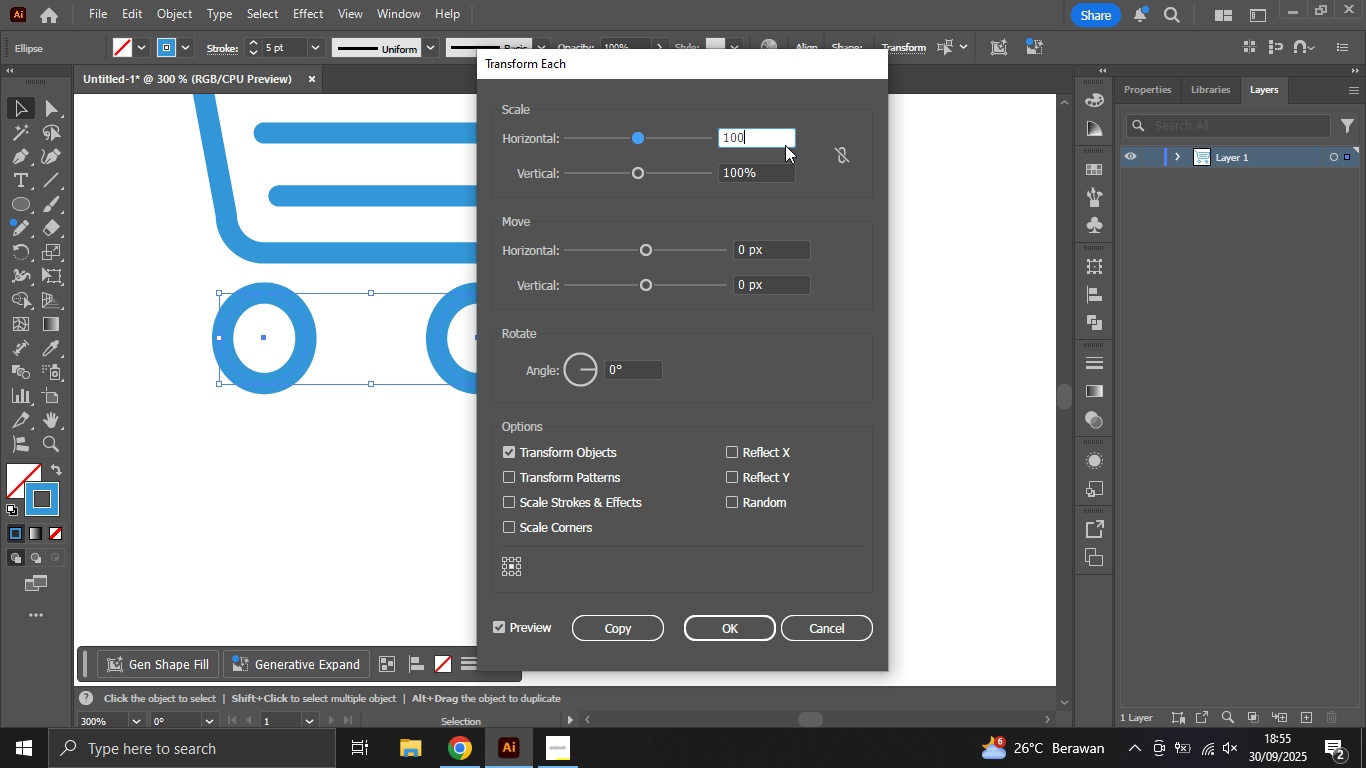 
key(Numpad0)
 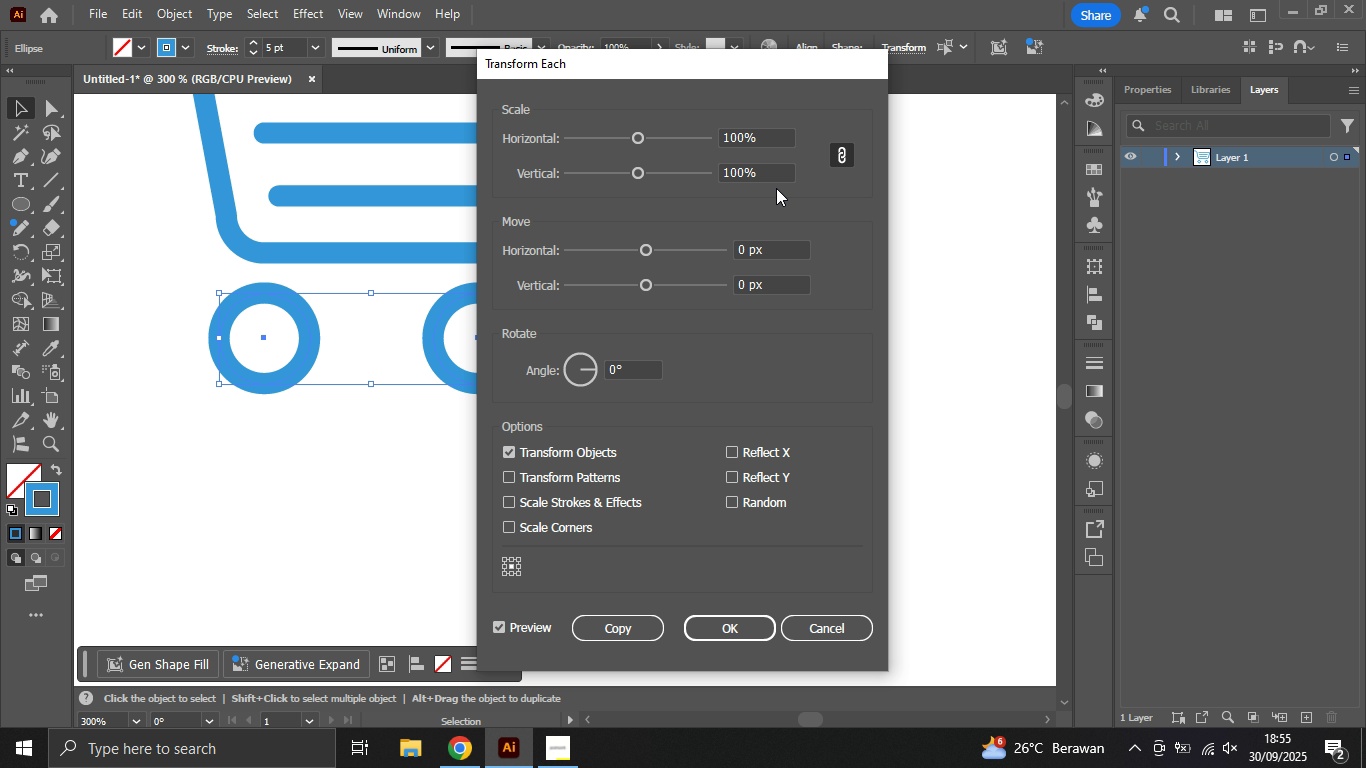 
scroll: coordinate [770, 178], scroll_direction: down, amount: 16.0
 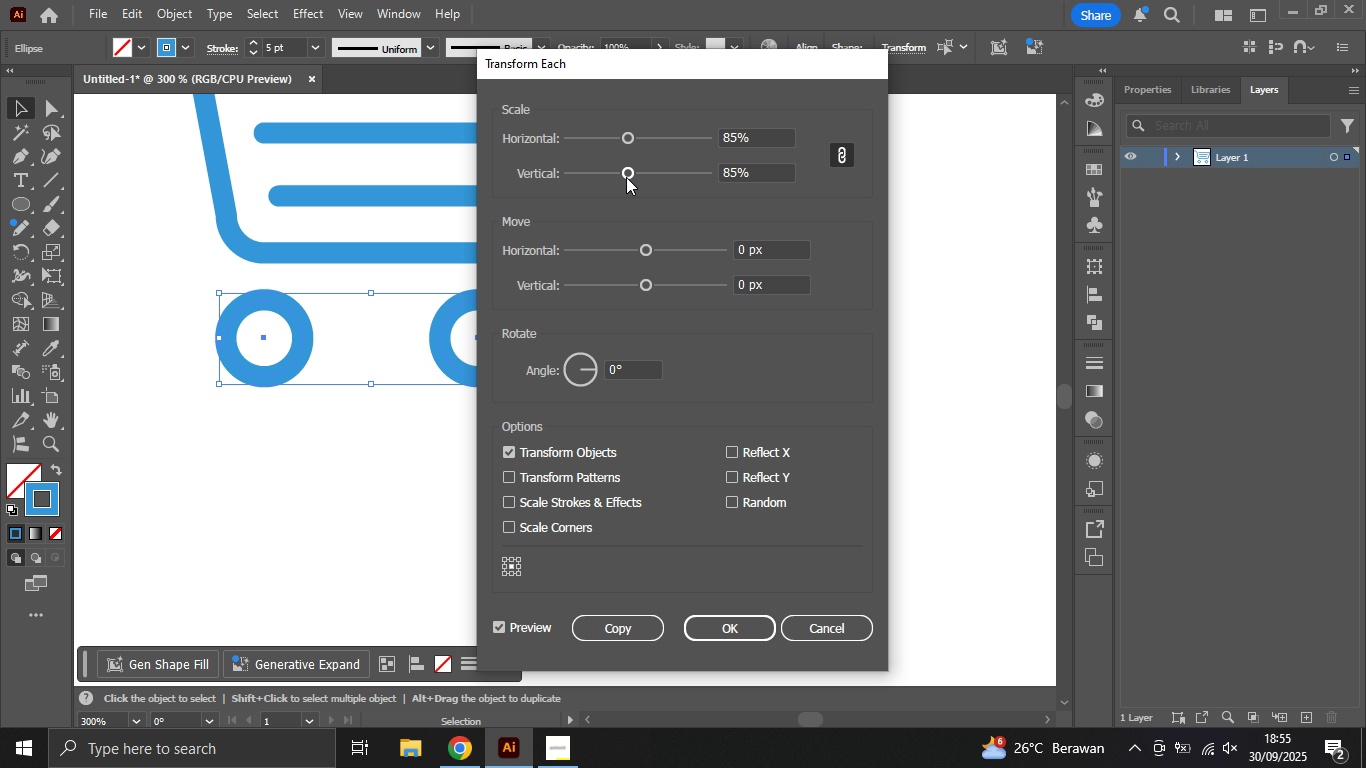 
left_click_drag(start_coordinate=[625, 175], to_coordinate=[621, 191])
 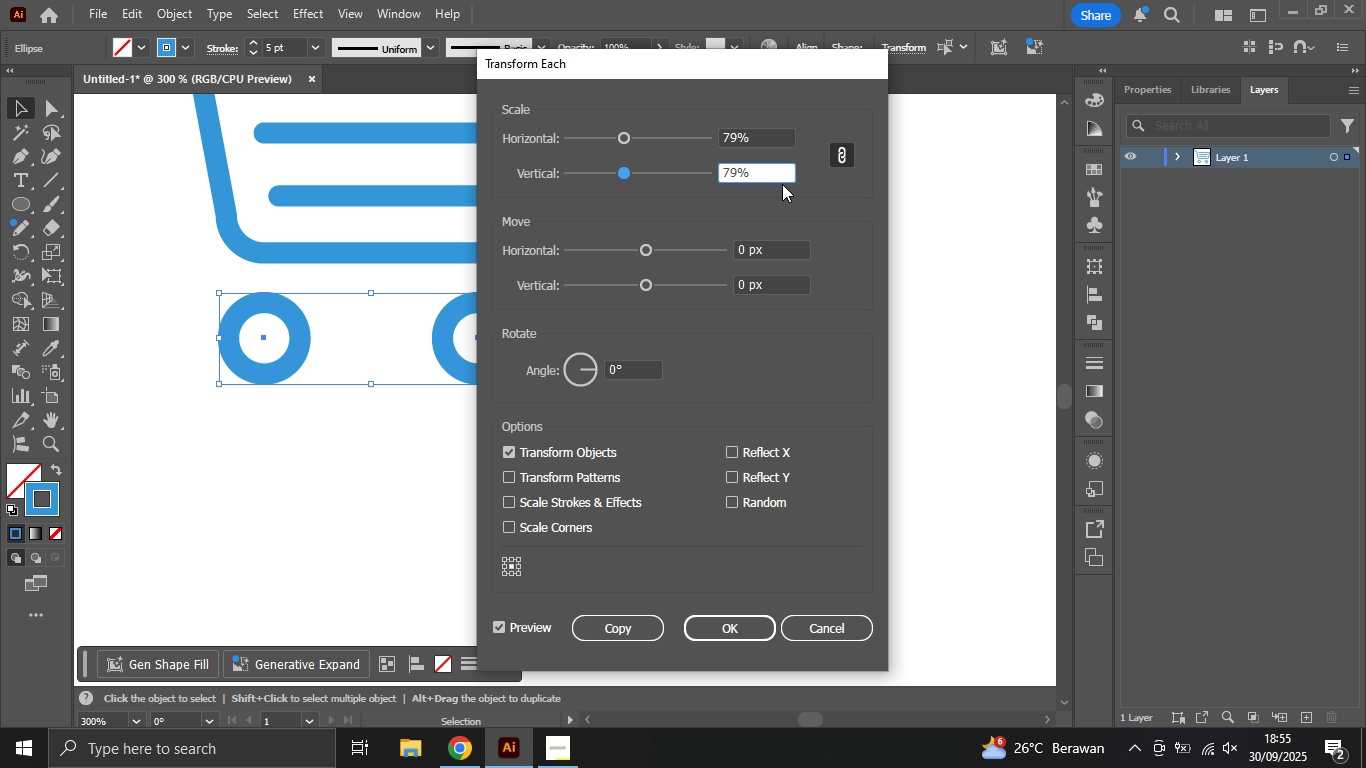 
scroll: coordinate [772, 172], scroll_direction: down, amount: 5.0
 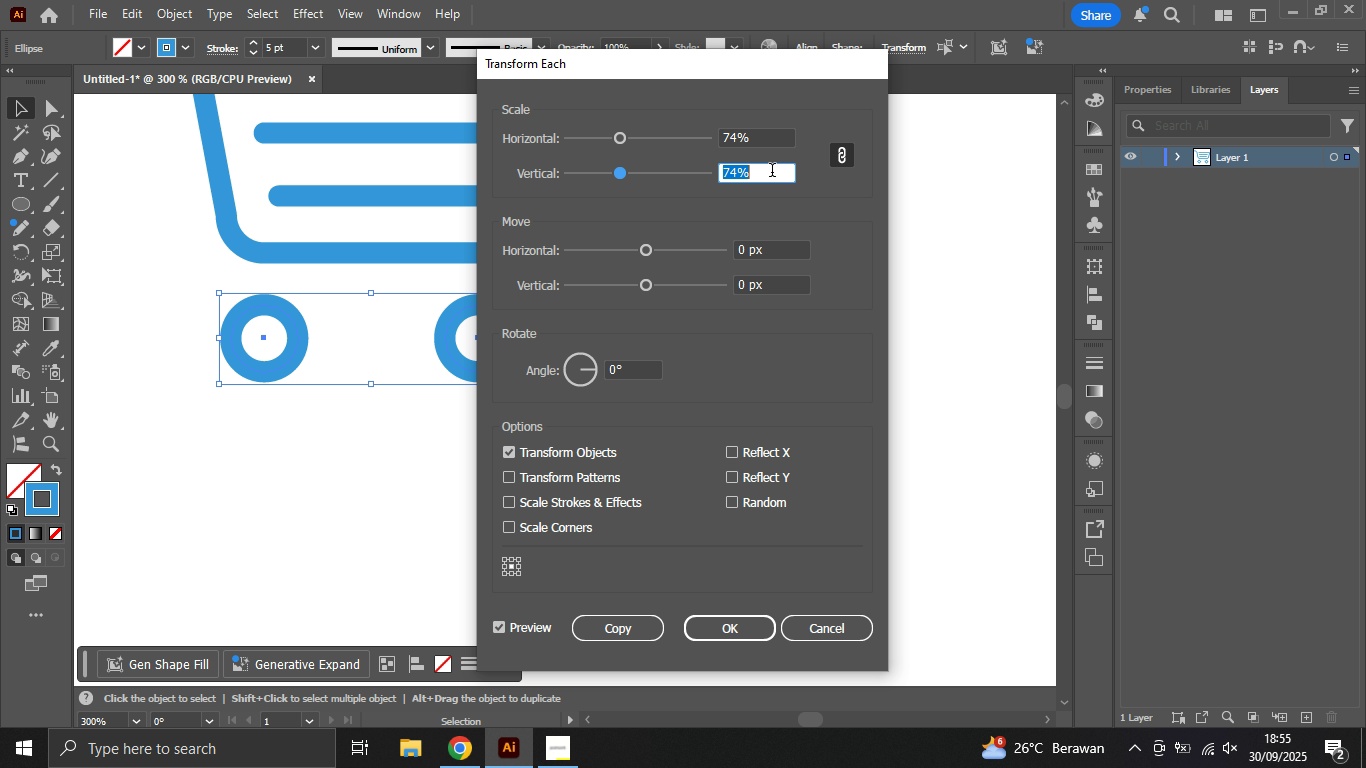 
scroll: coordinate [772, 172], scroll_direction: up, amount: 3.0
 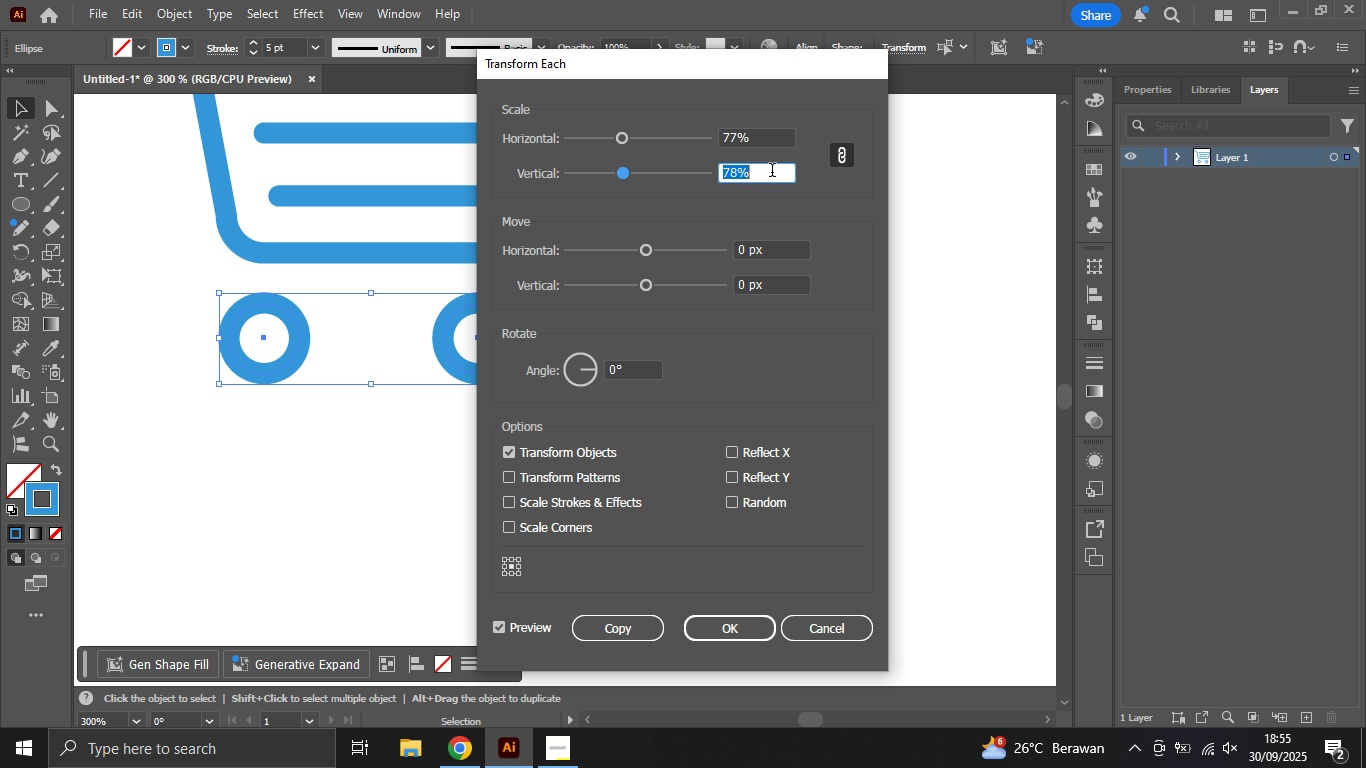 
scroll: coordinate [772, 172], scroll_direction: none, amount: 0.0
 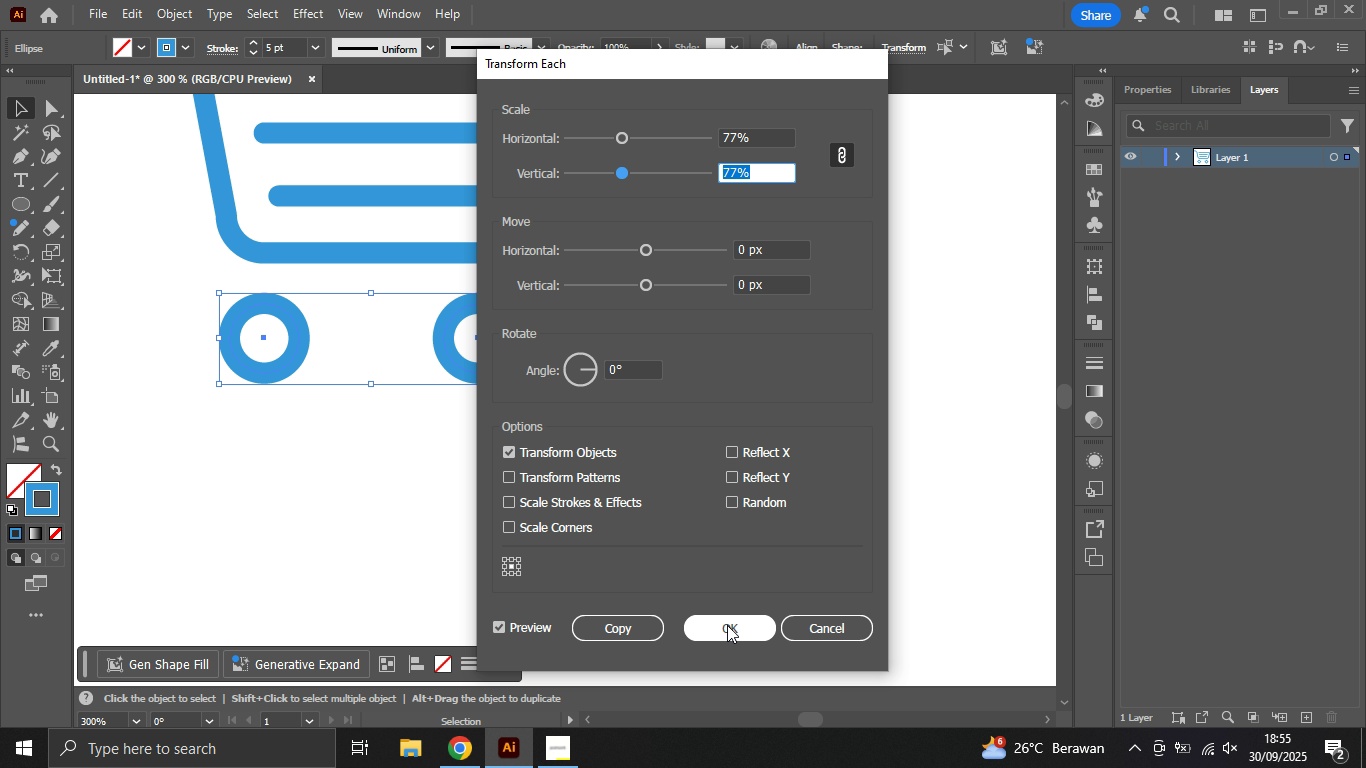 
left_click([727, 624])
 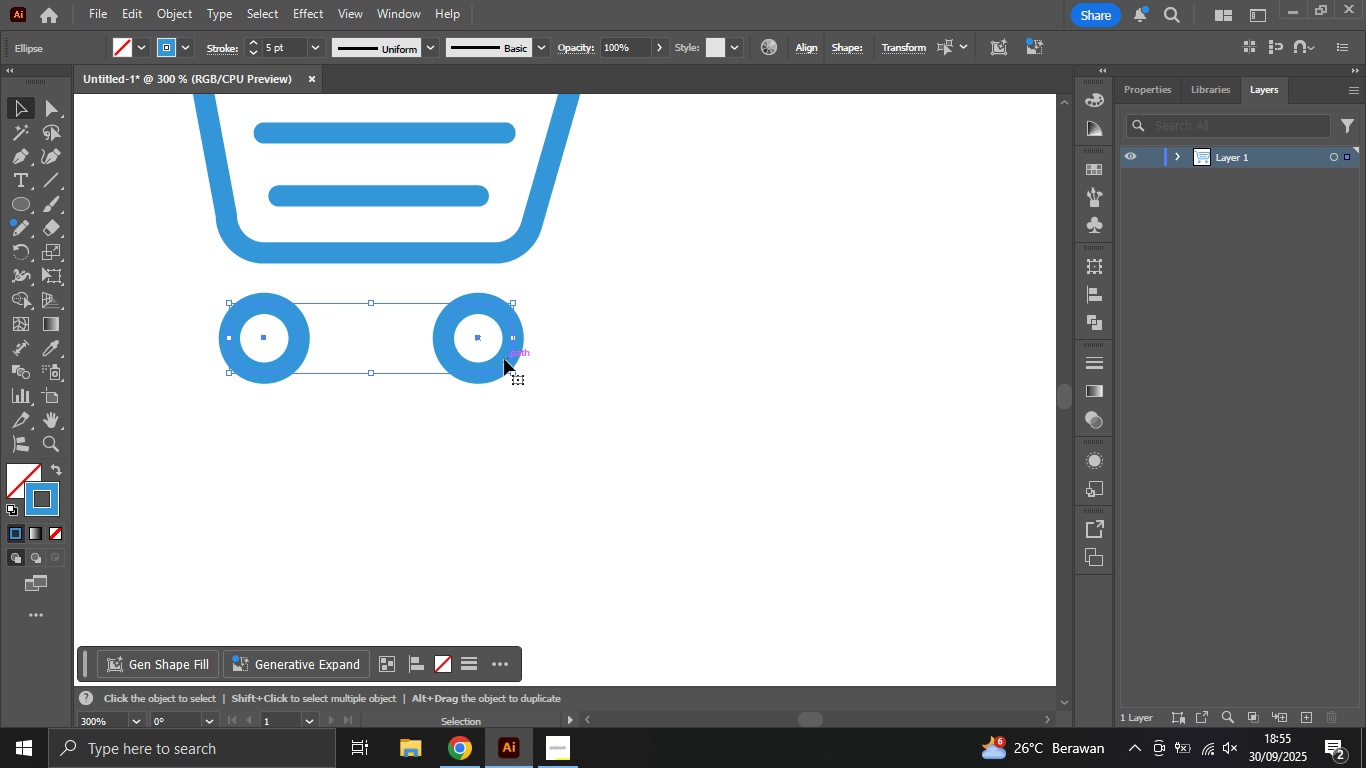 
left_click_drag(start_coordinate=[504, 361], to_coordinate=[504, 345])
 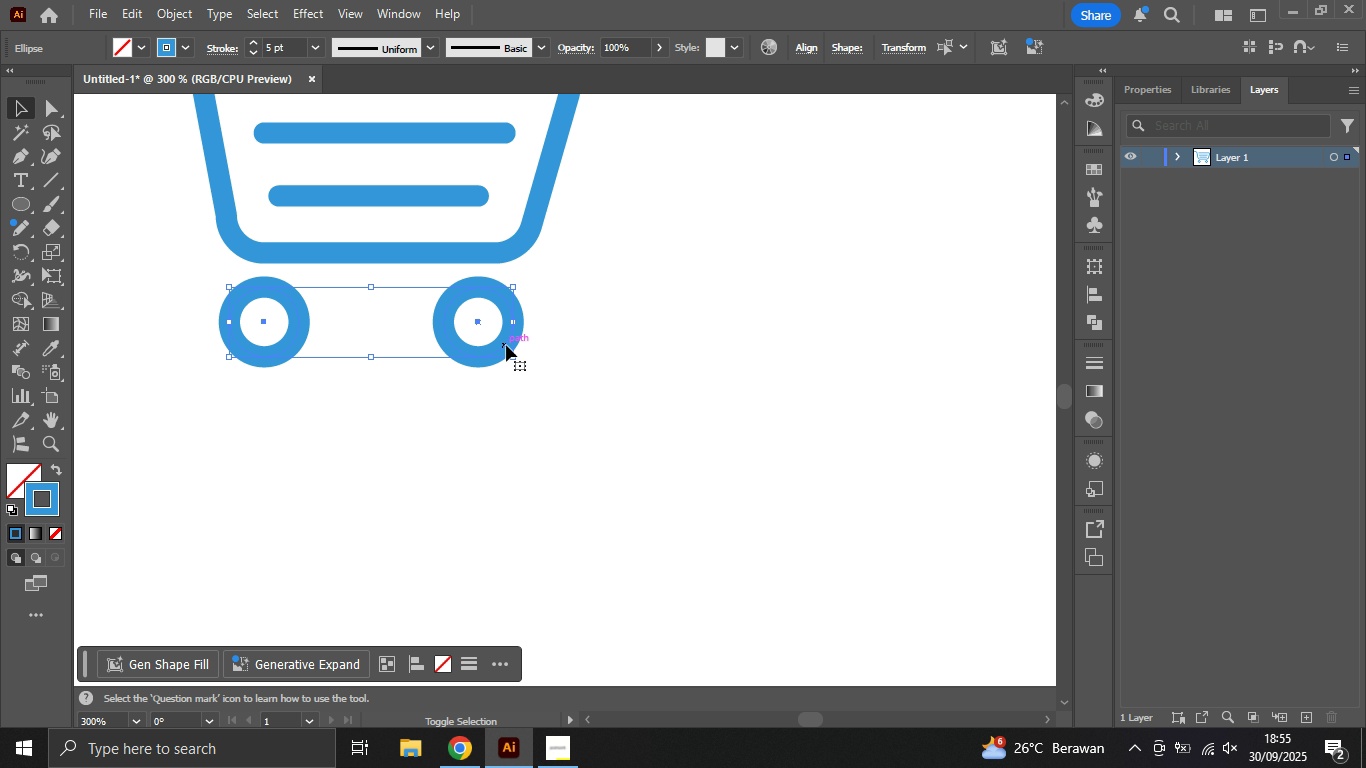 
hold_key(key=ShiftLeft, duration=1.45)
 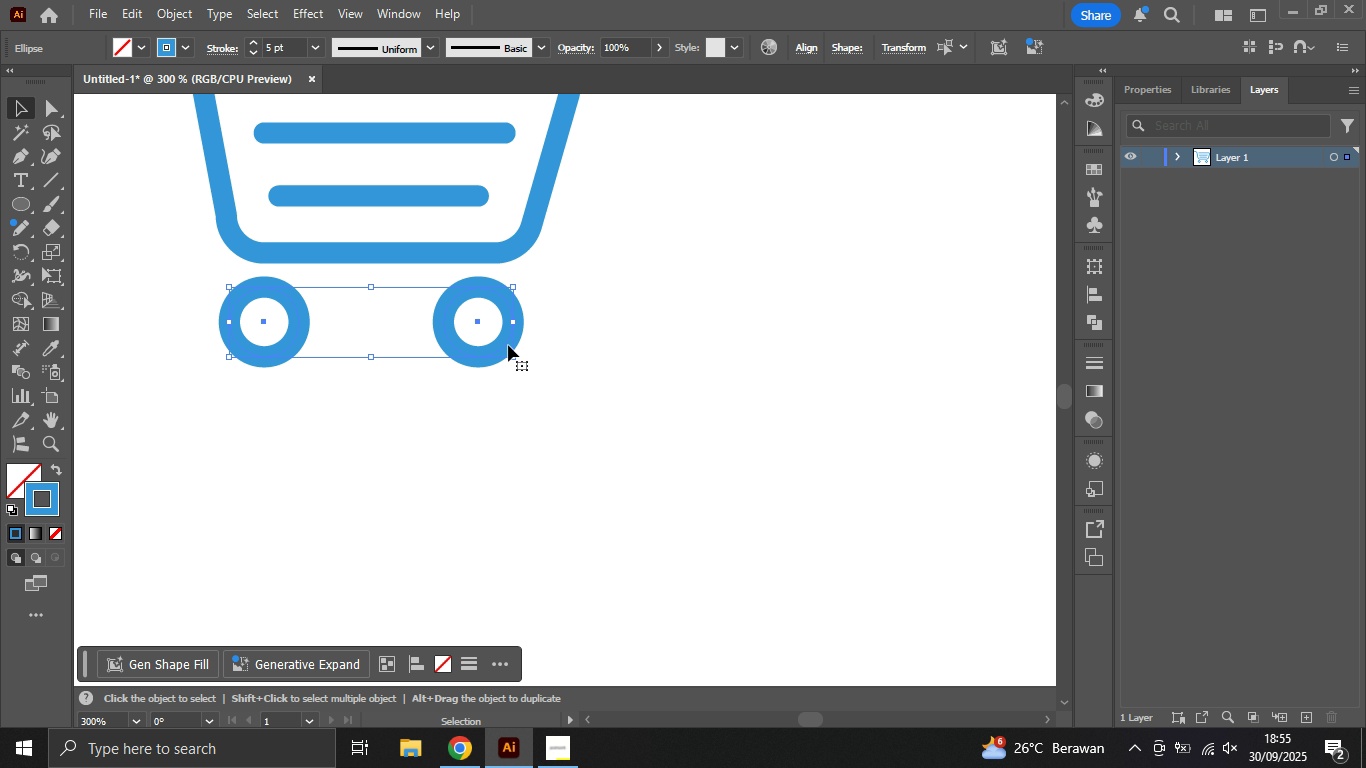 
left_click_drag(start_coordinate=[507, 344], to_coordinate=[507, 355])
 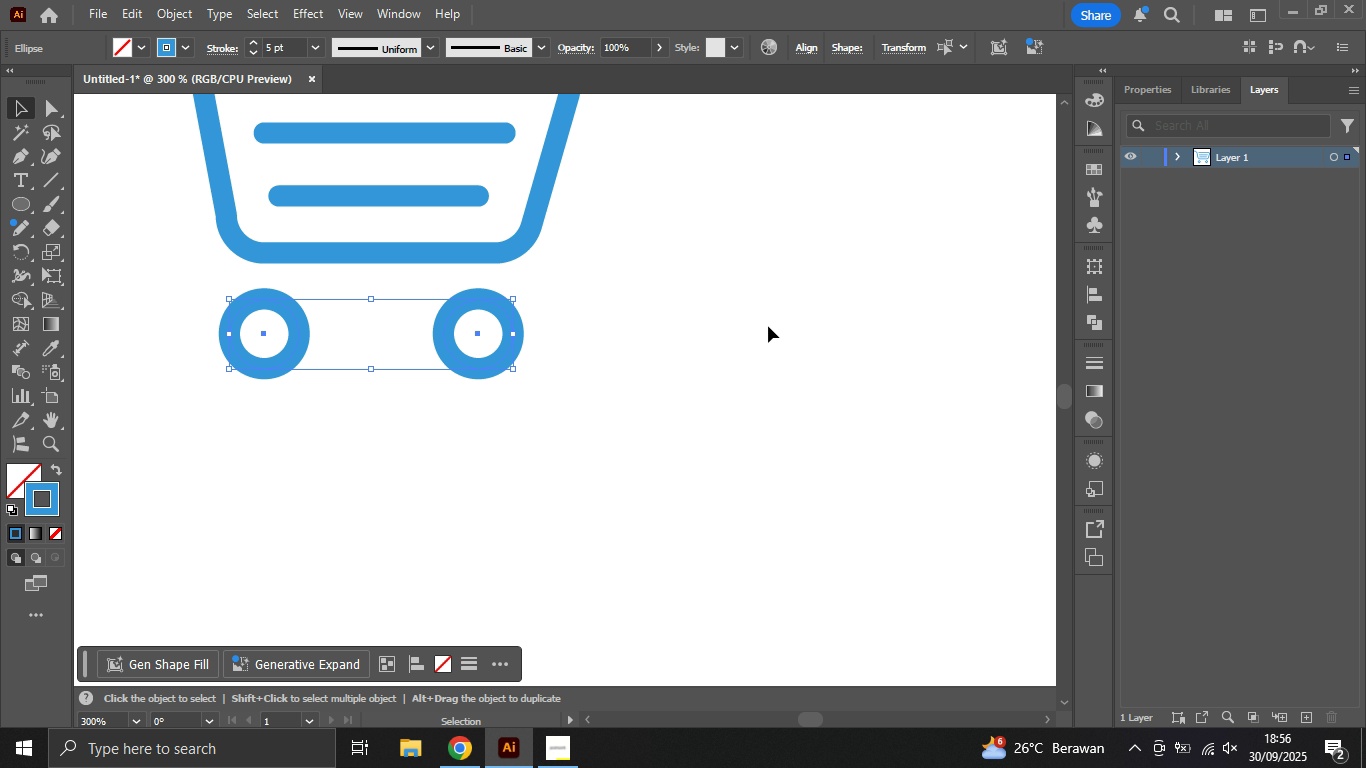 
hold_key(key=ShiftLeft, duration=0.69)
 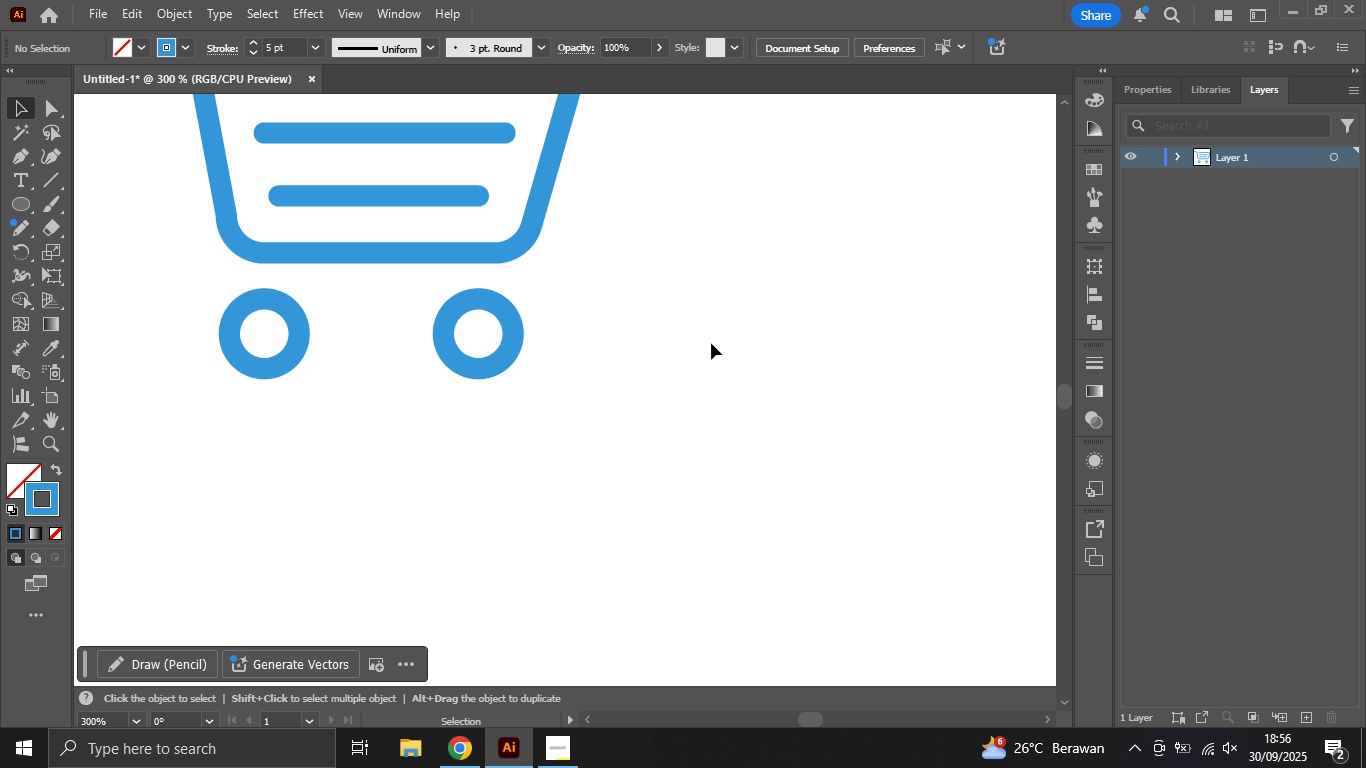 
hold_key(key=AltLeft, duration=2.81)
scroll: coordinate [711, 342], scroll_direction: down, amount: 4.0
 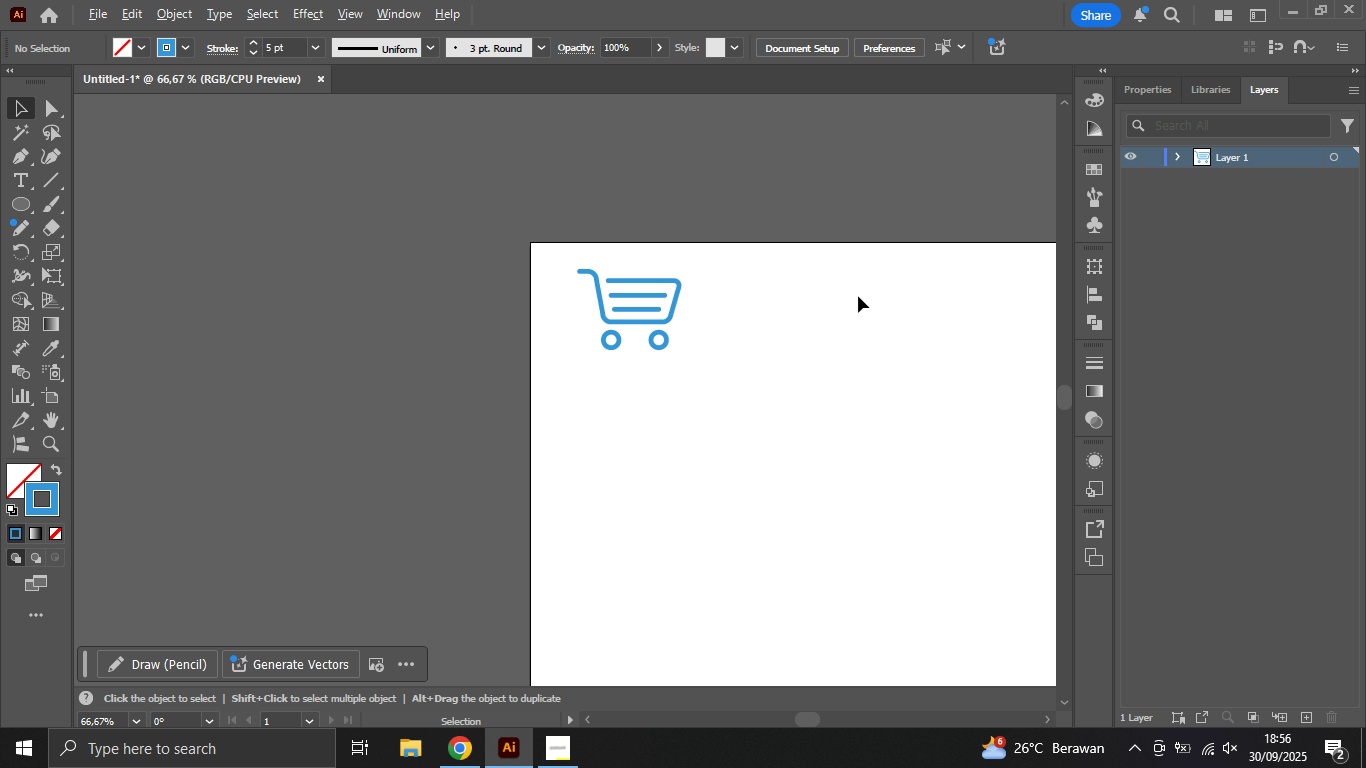 
scroll: coordinate [898, 277], scroll_direction: up, amount: 2.0
 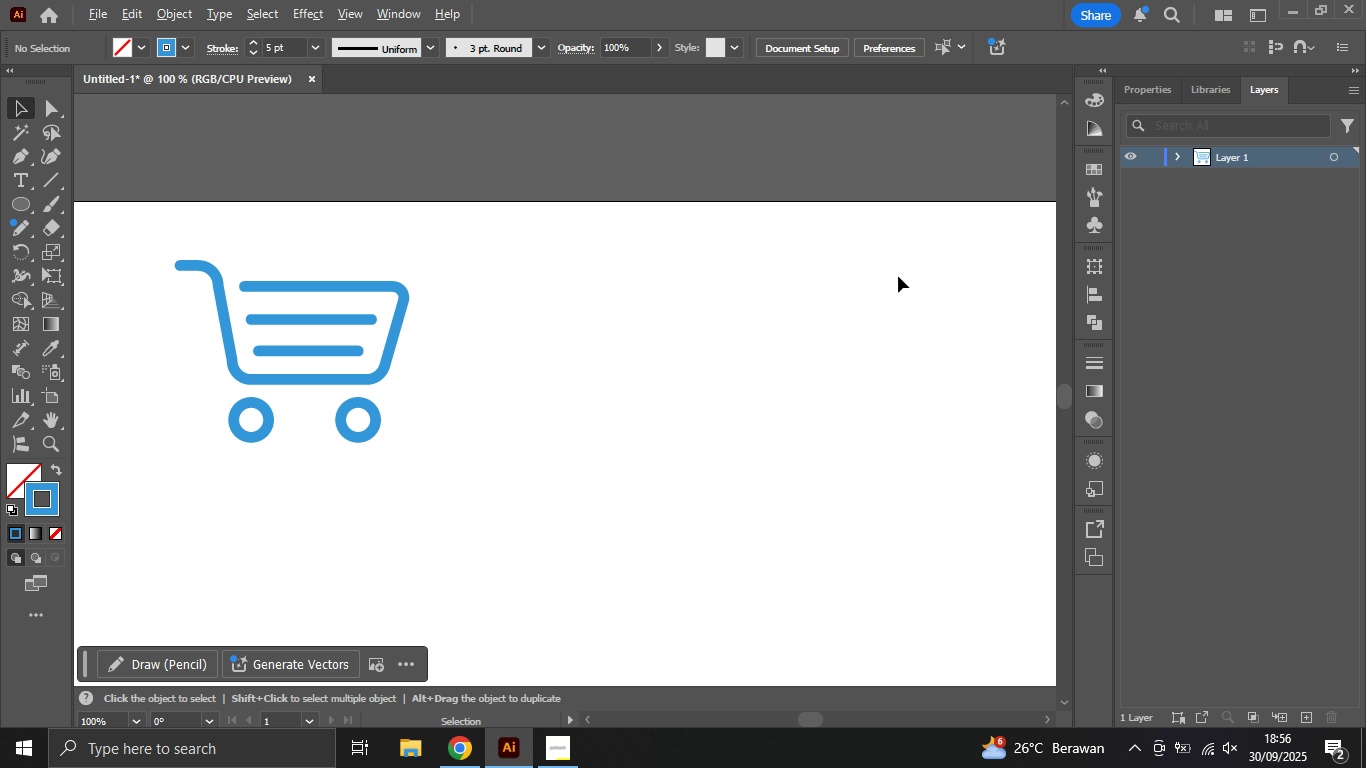 
scroll: coordinate [898, 276], scroll_direction: down, amount: 1.0
 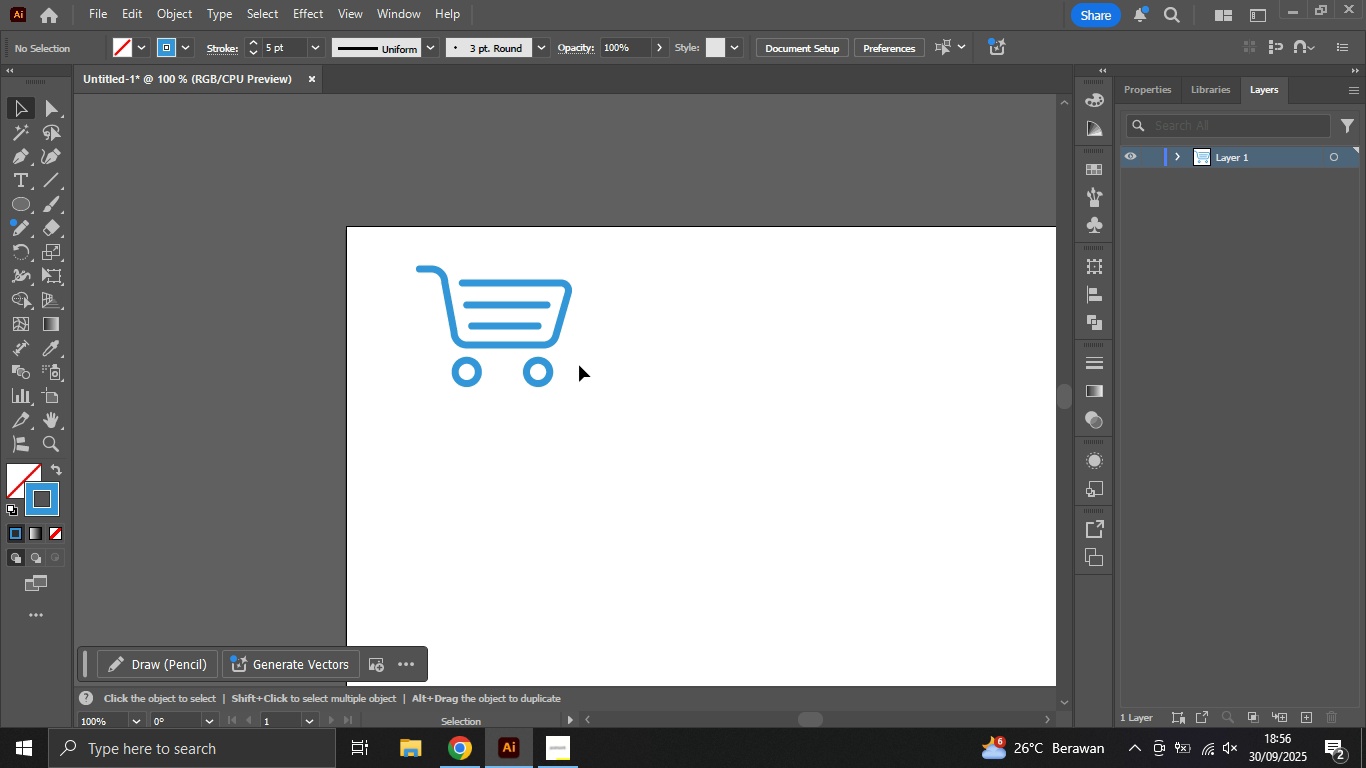 
hold_key(key=Space, duration=1.16)
 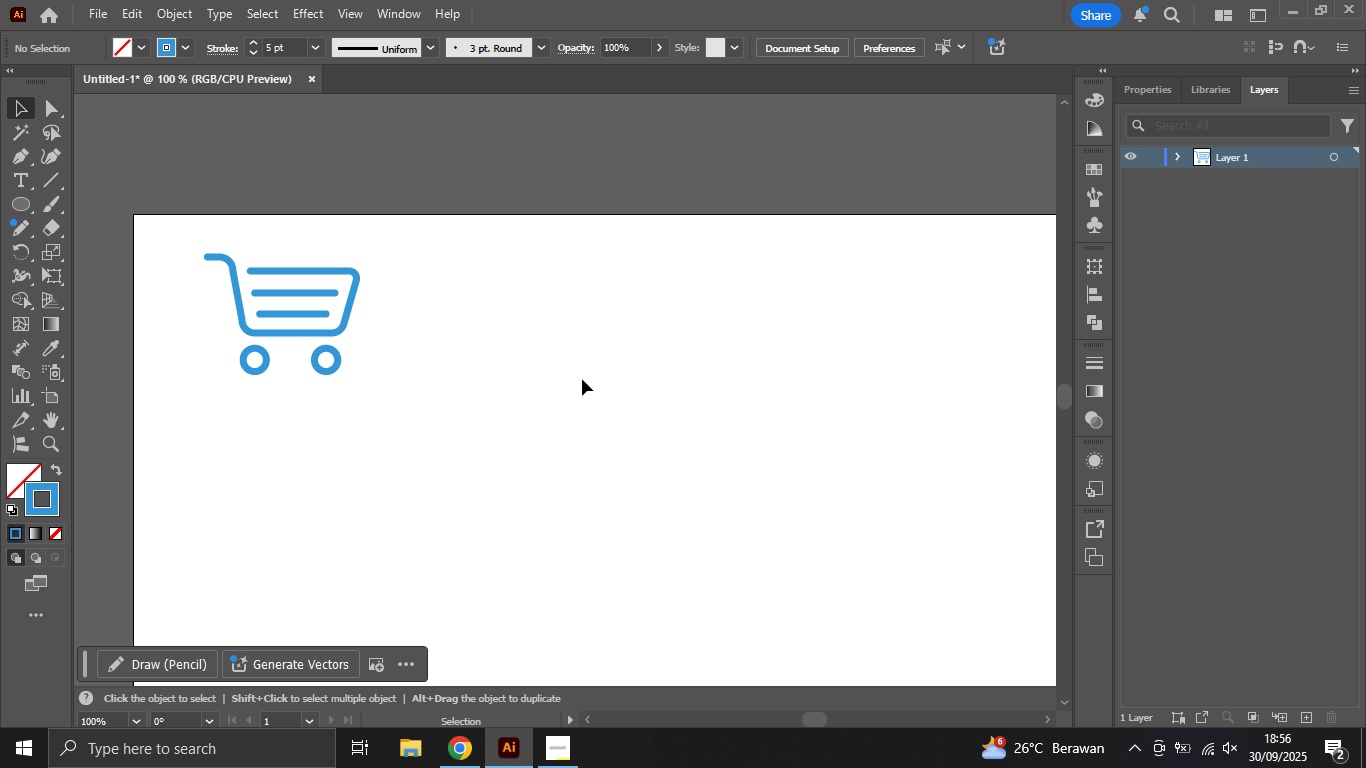 
left_click_drag(start_coordinate=[754, 381], to_coordinate=[541, 370])
 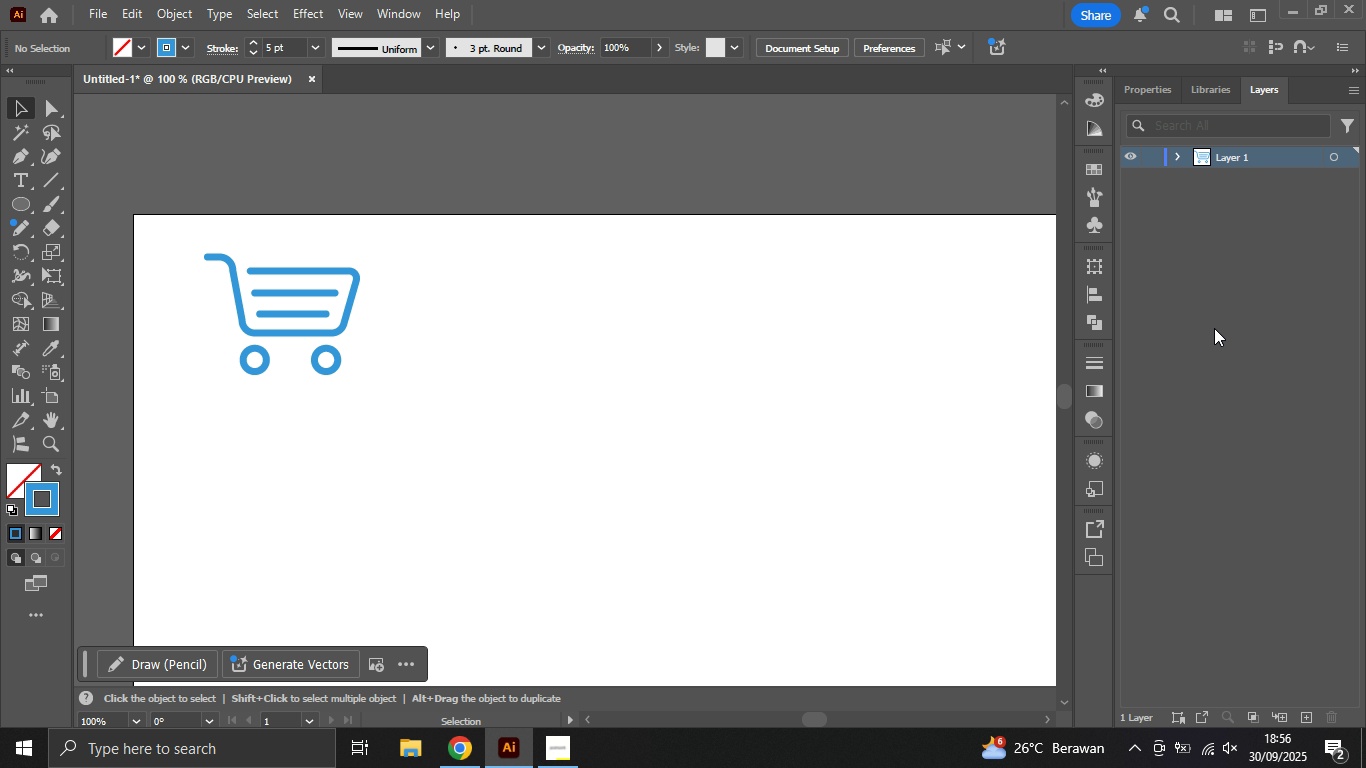 
mouse_move([1162, 185])
 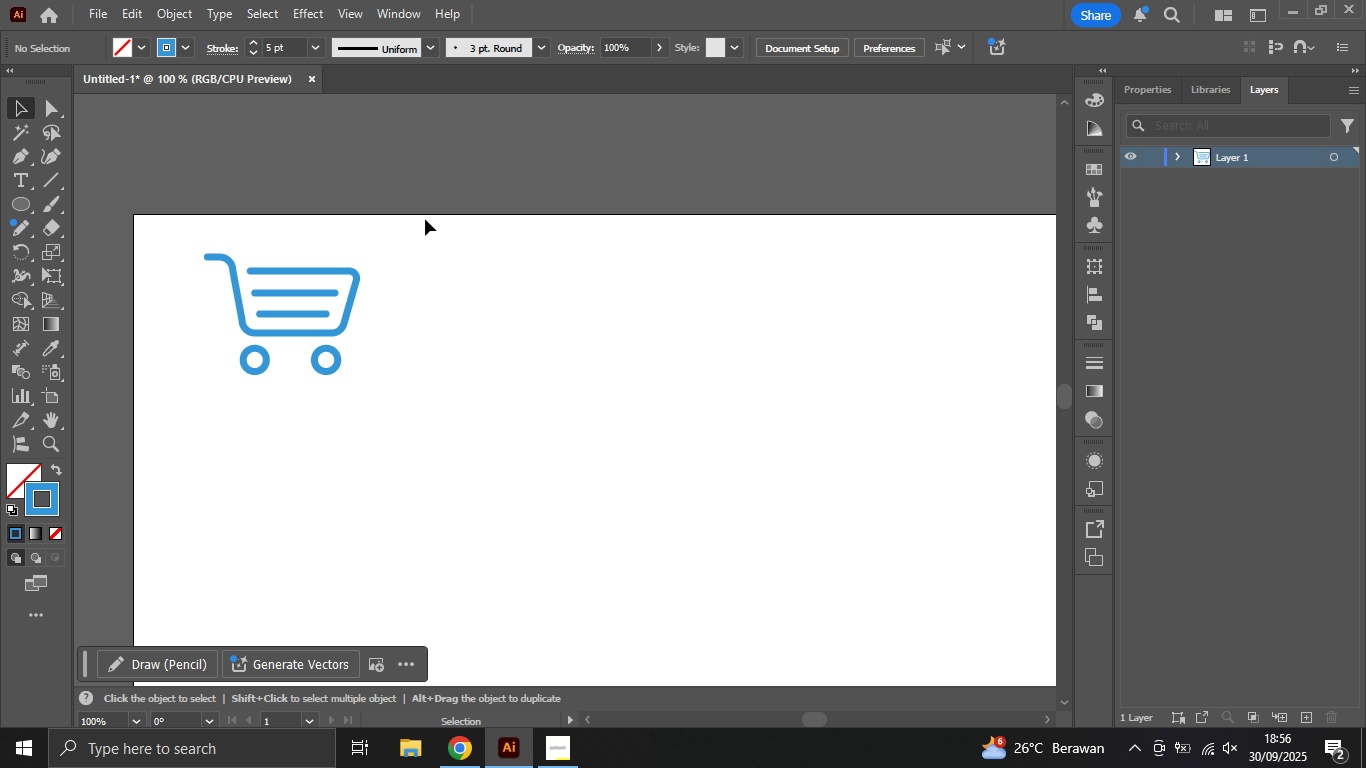 
left_click_drag(start_coordinate=[428, 205], to_coordinate=[165, 418])
 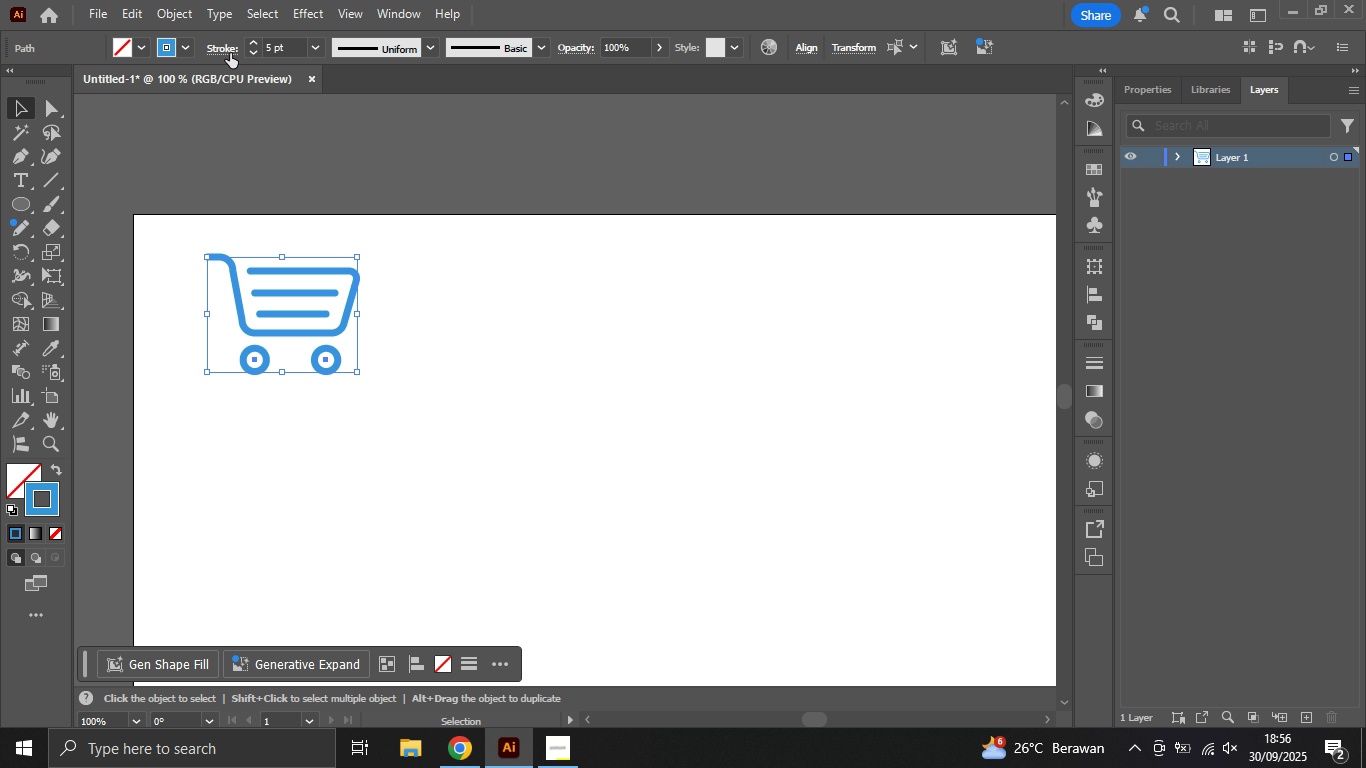 
left_click([168, 13])
 